 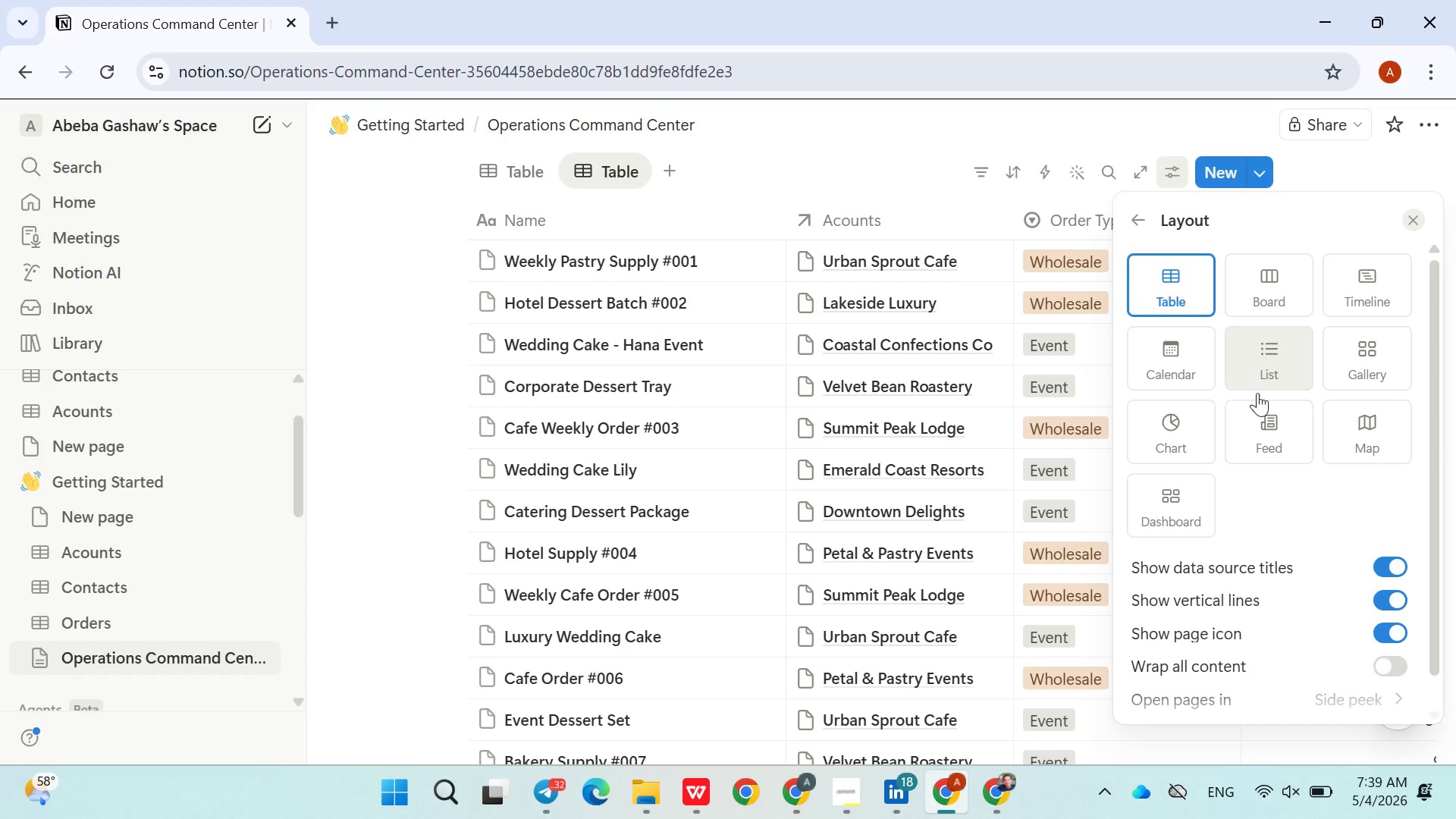 
left_click([1199, 372])
 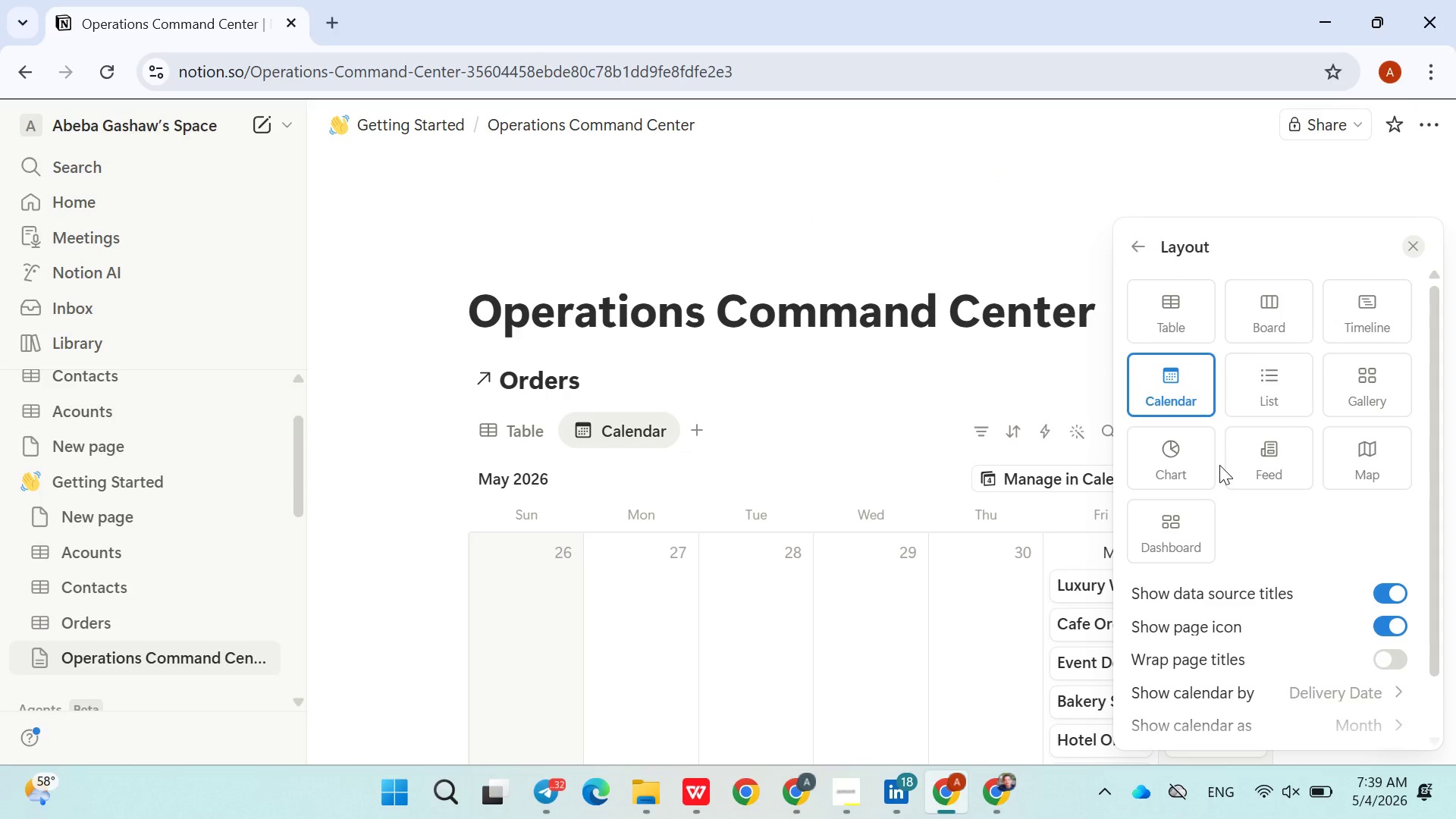 
wait(7.38)
 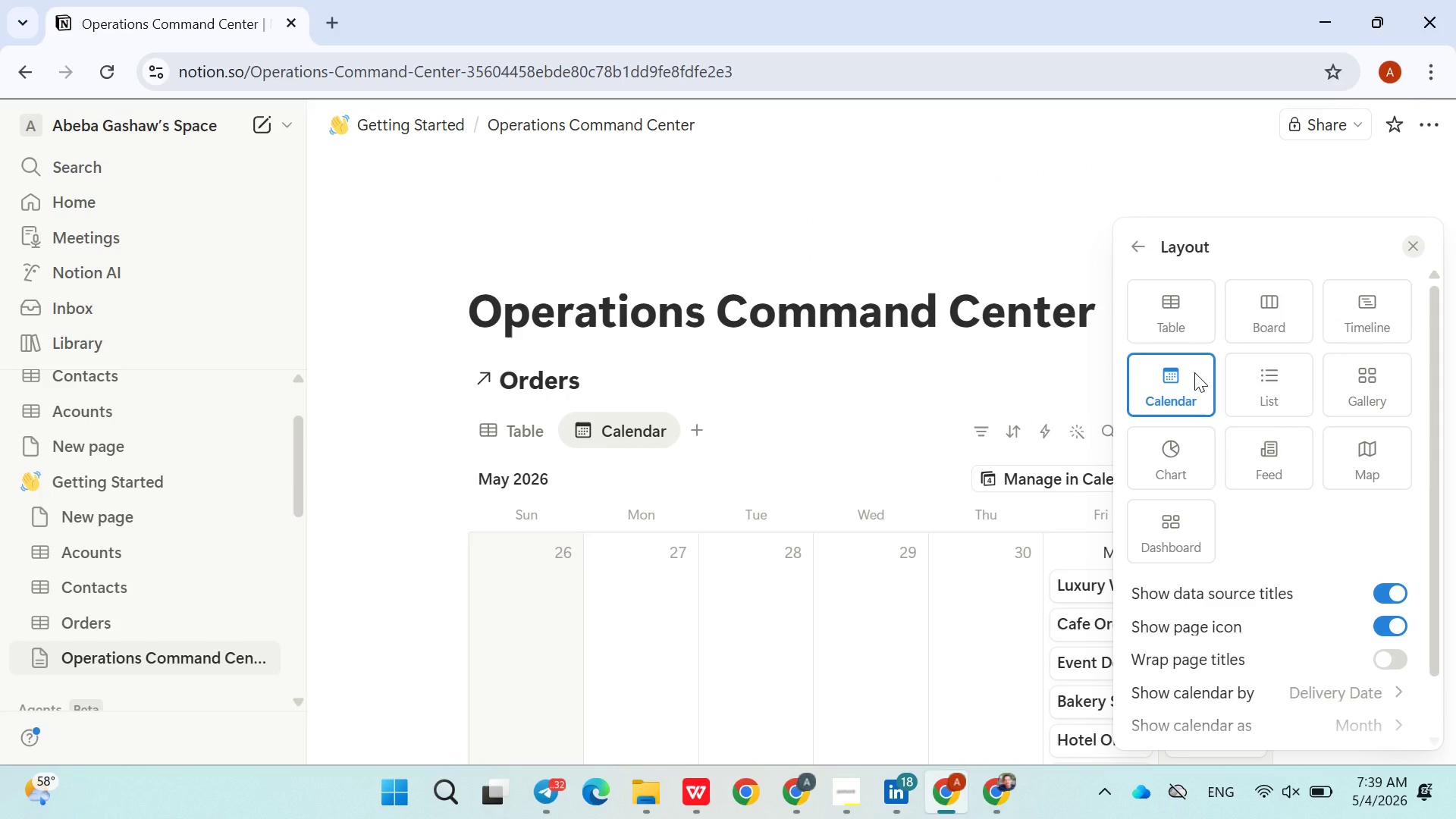 
left_click([742, 403])
 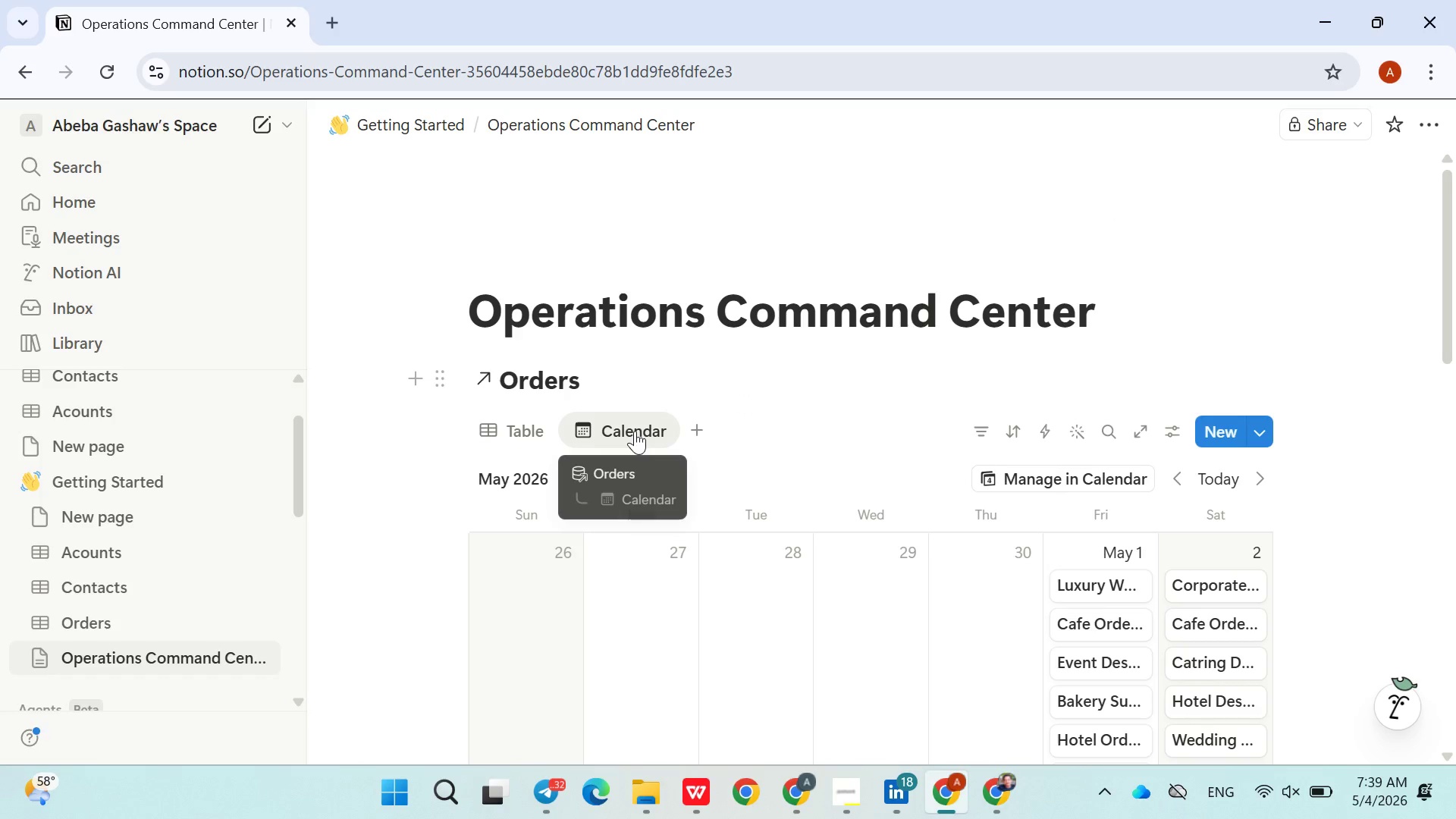 
right_click([635, 431])
 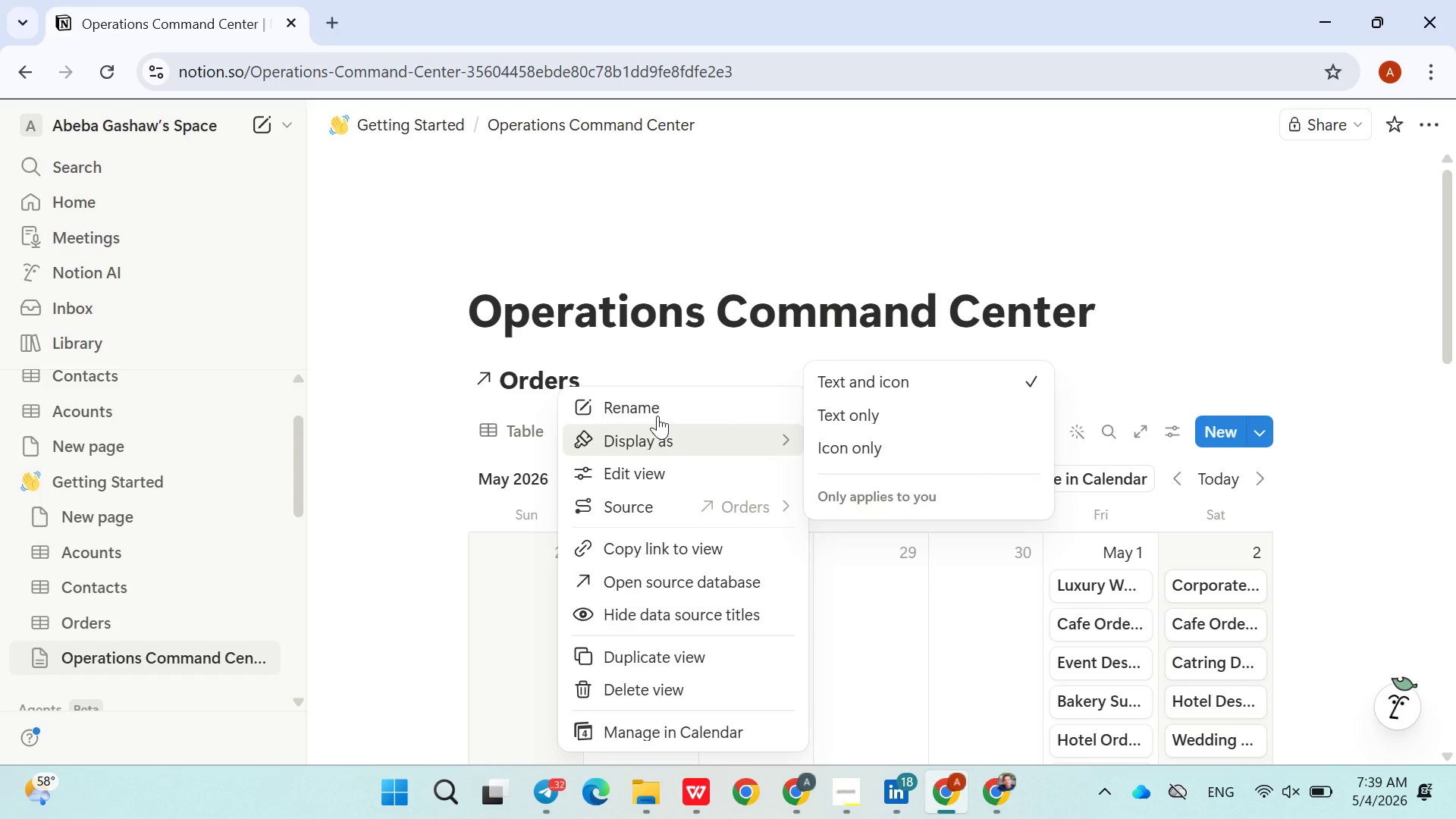 
left_click([657, 412])
 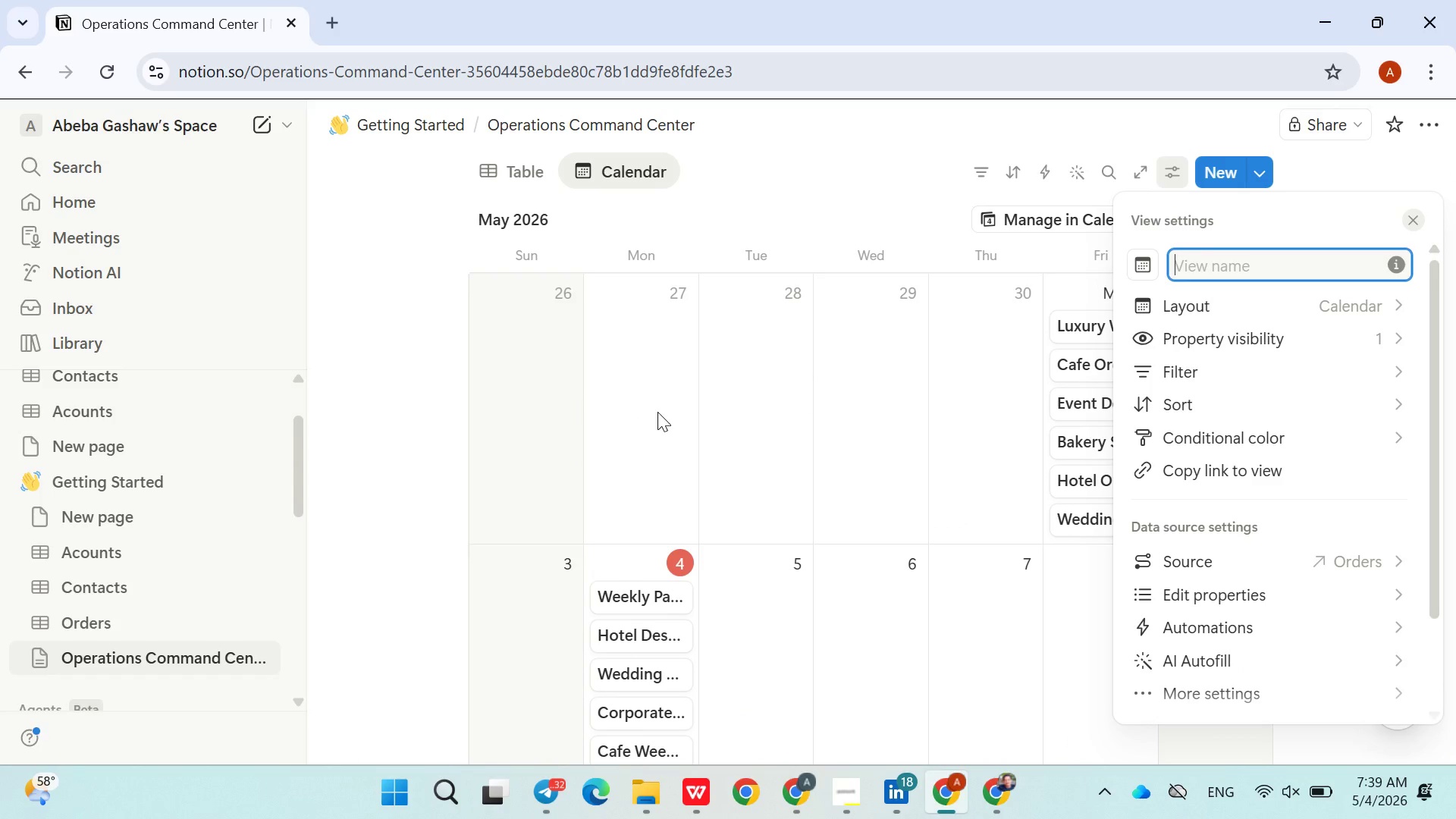 
type(Delivery Calander)
 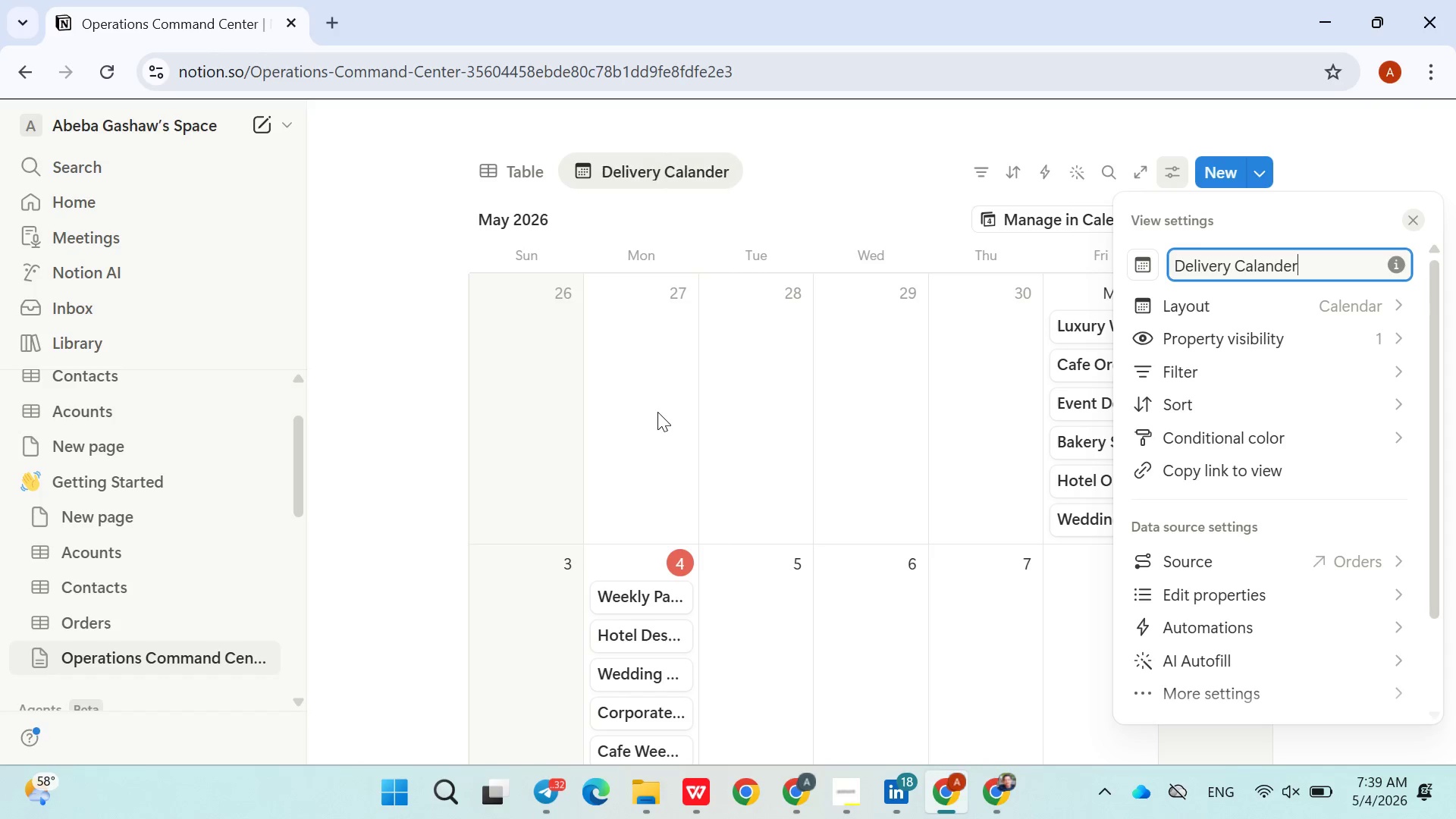 
key(Enter)
 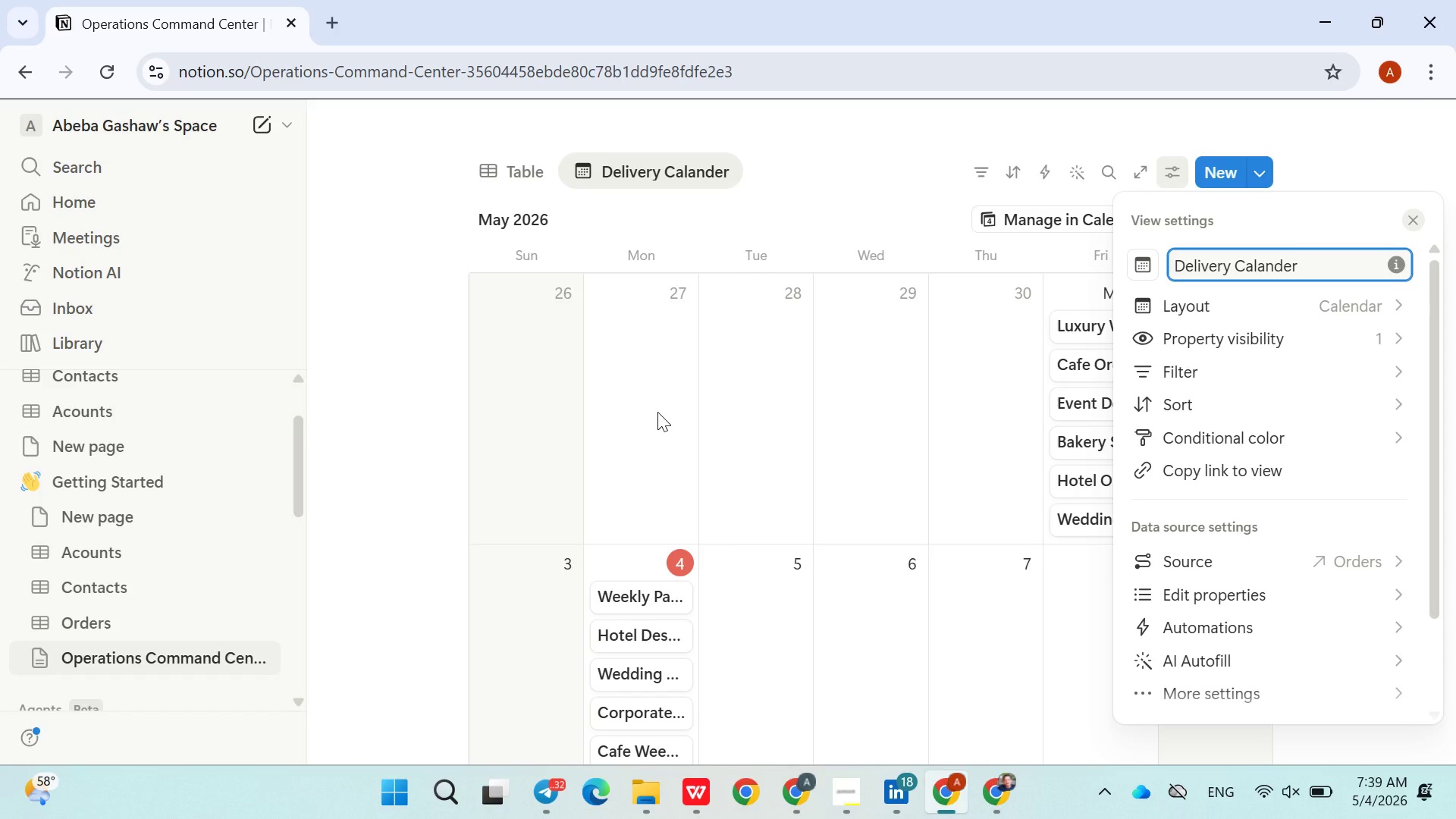 
wait(6.34)
 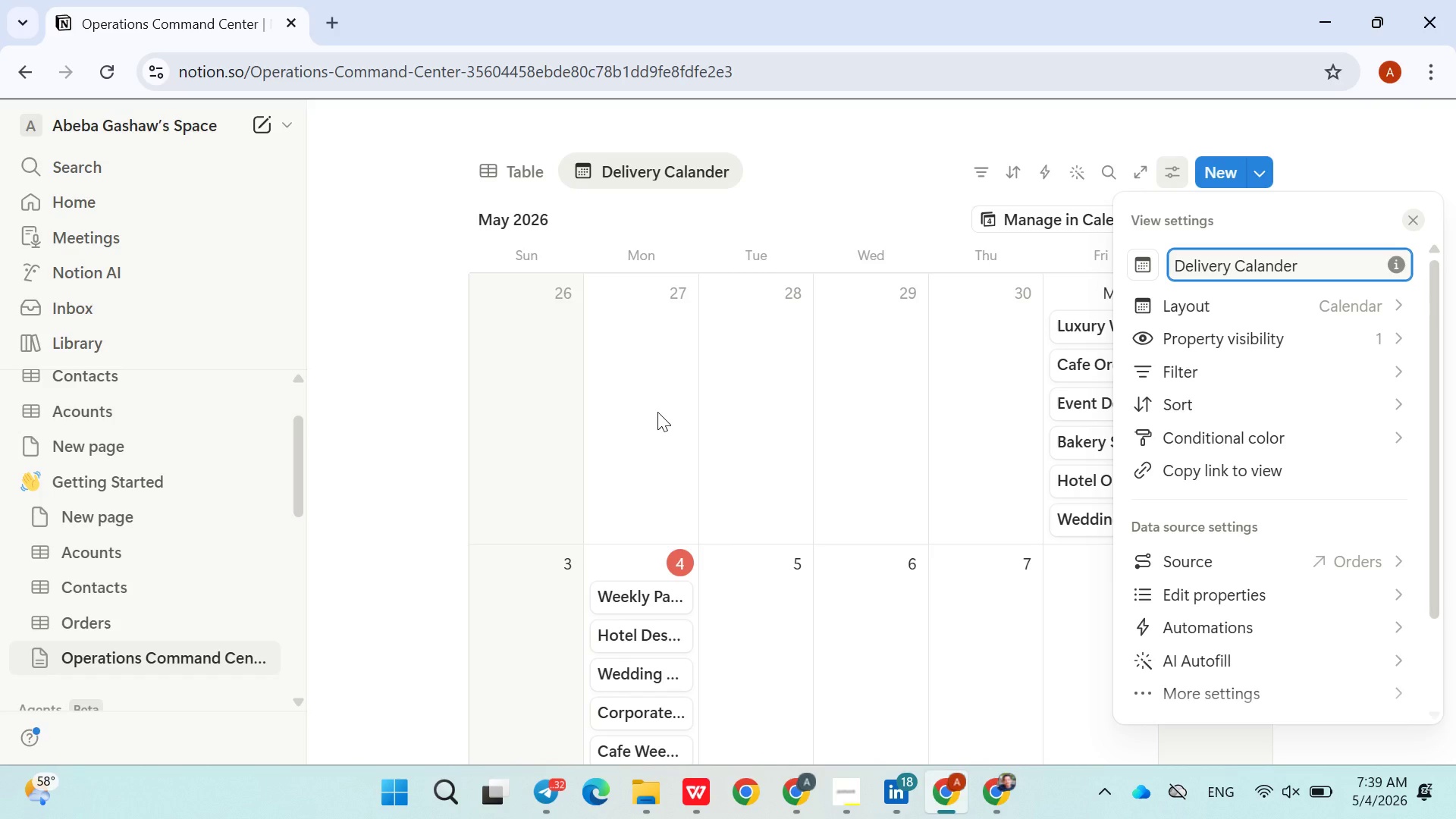 
left_click([793, 212])
 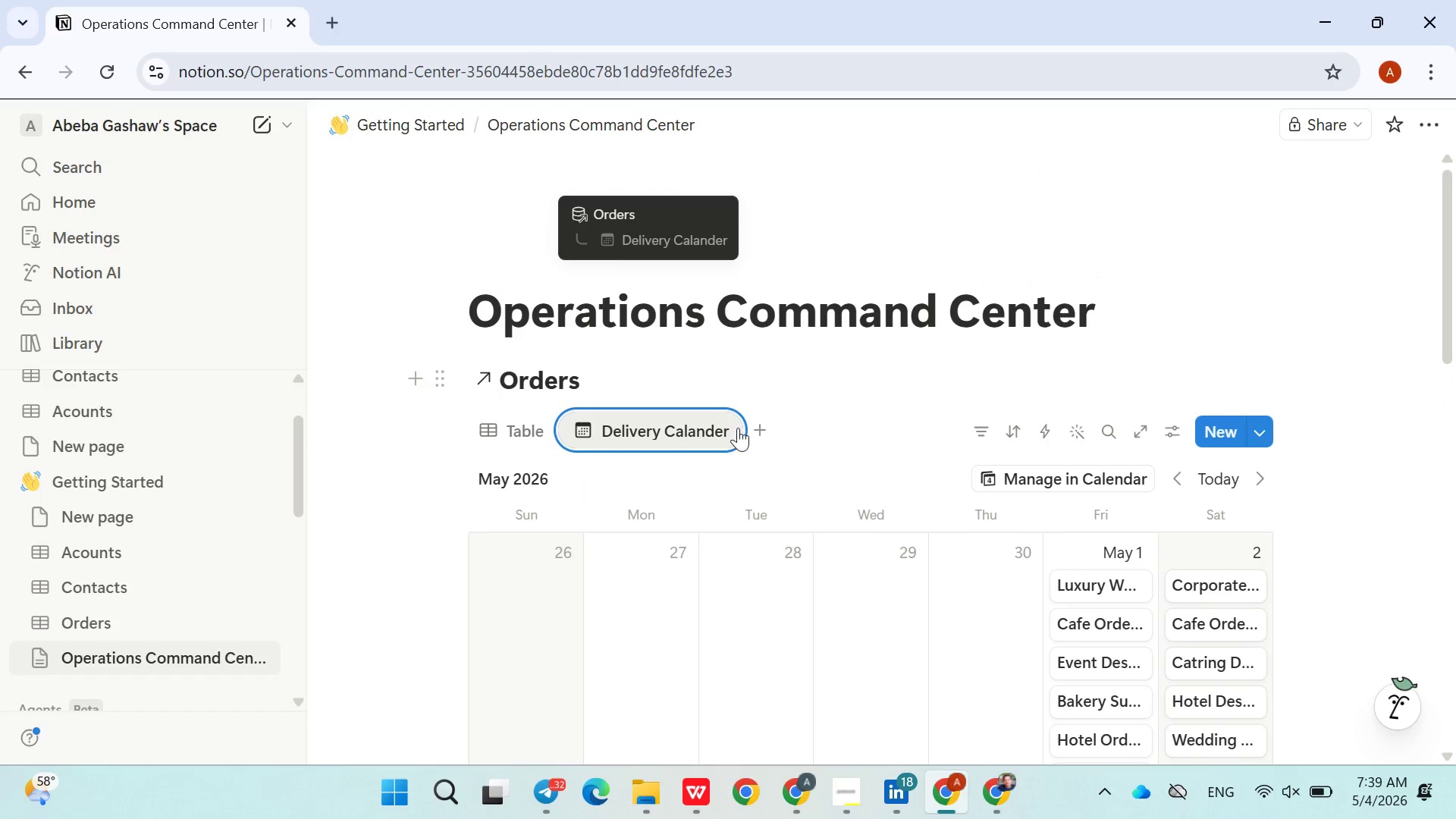 
left_click([755, 430])
 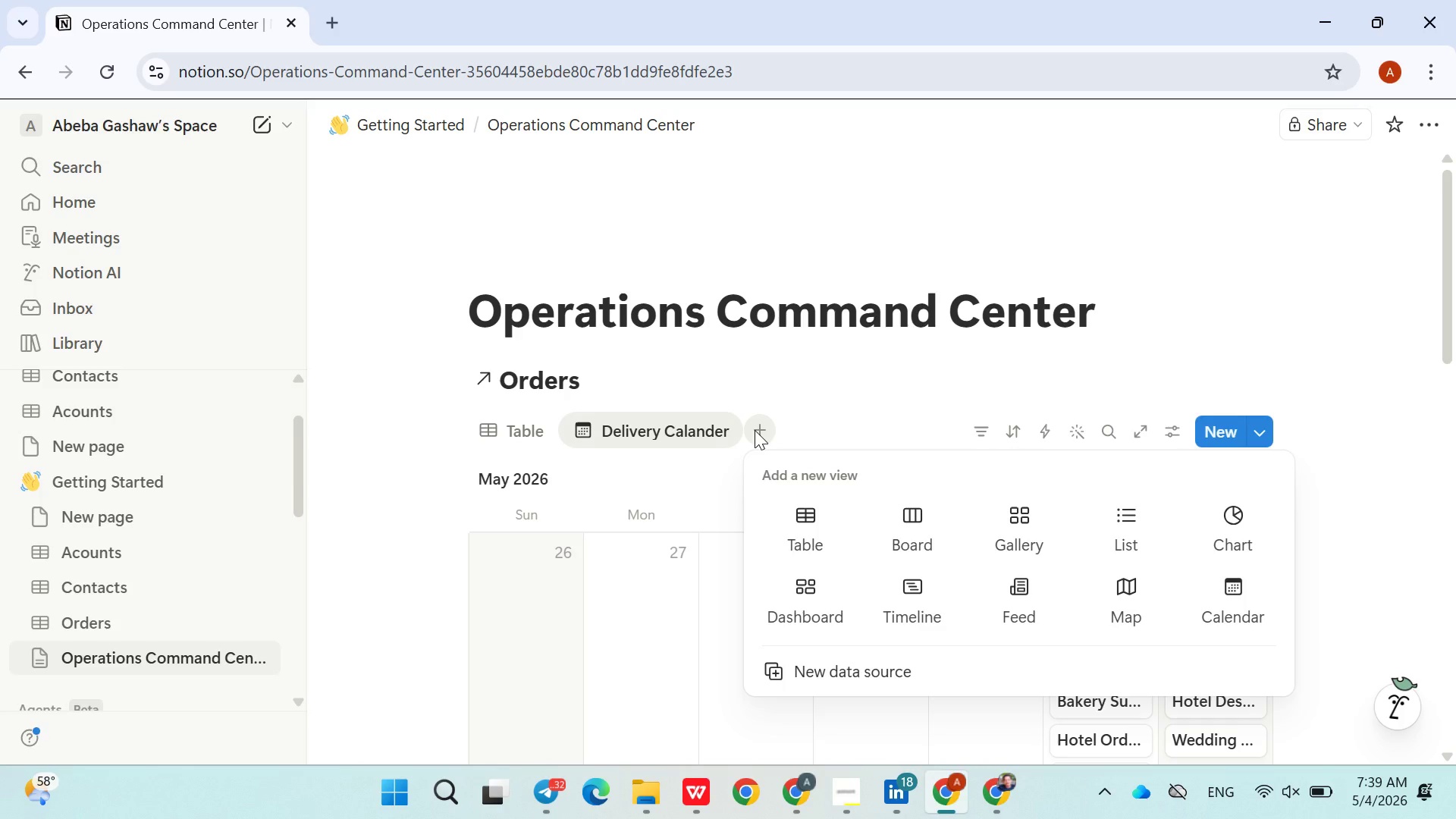 
wait(6.94)
 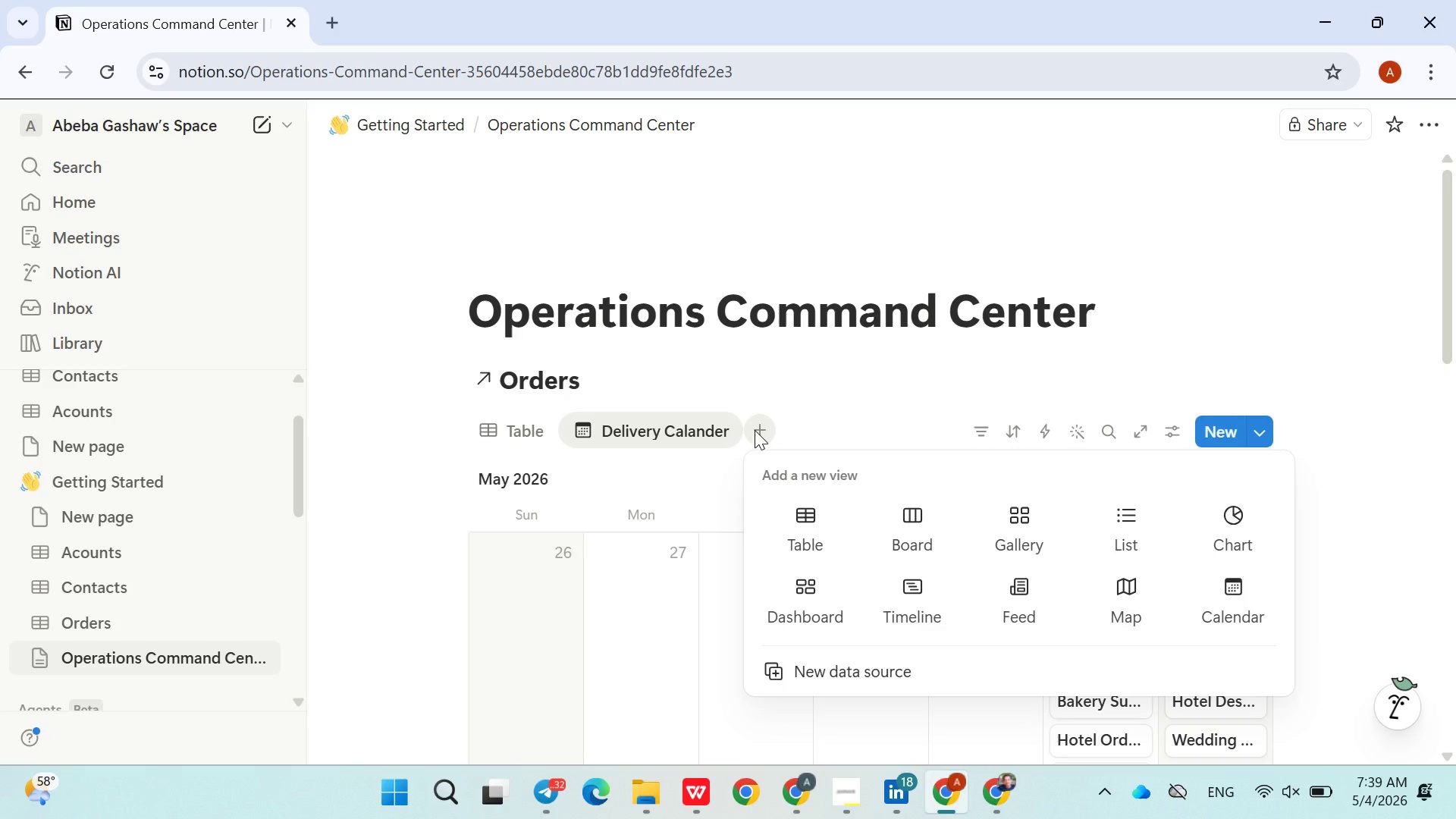 
left_click([921, 523])
 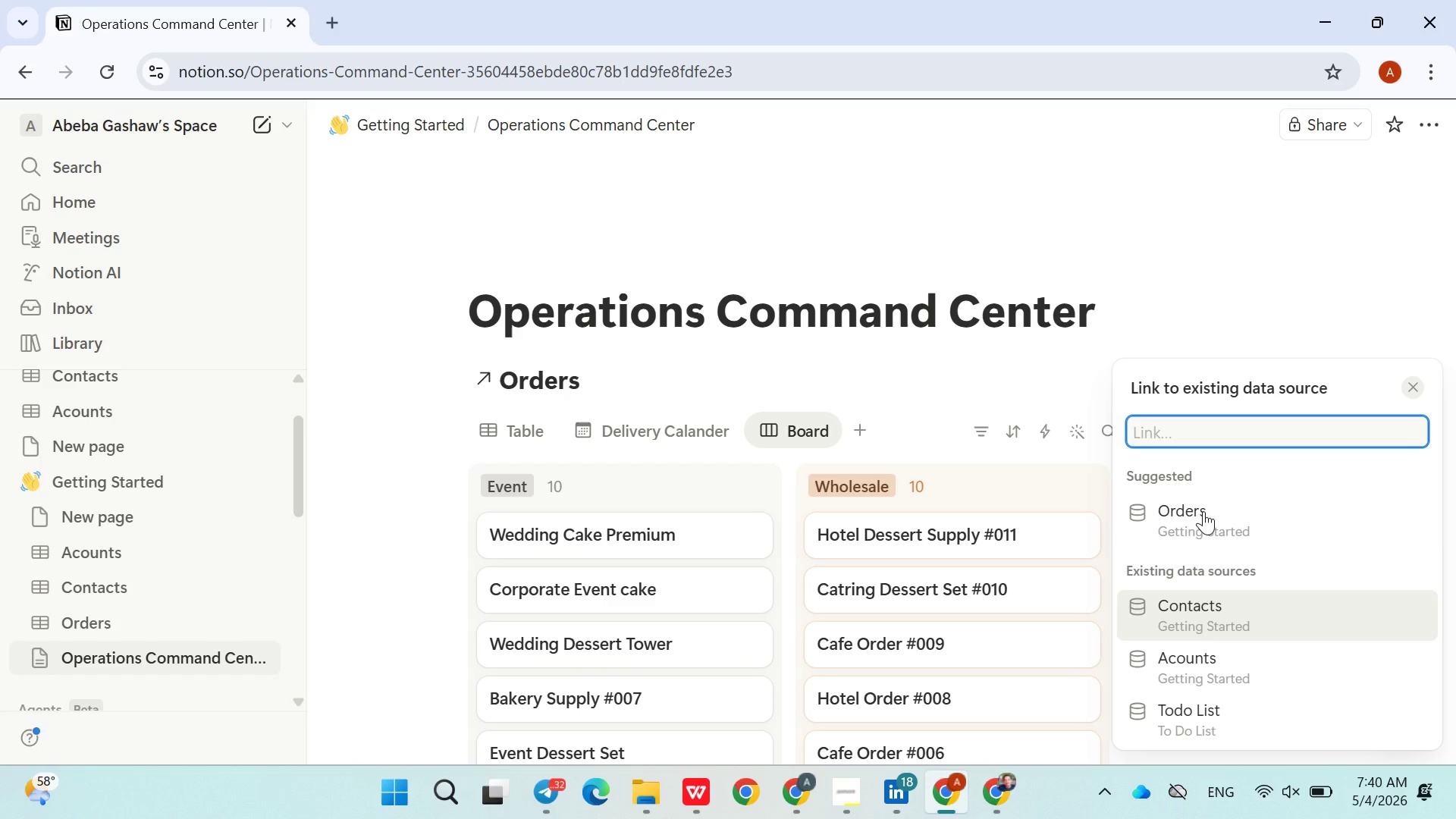 
wait(11.81)
 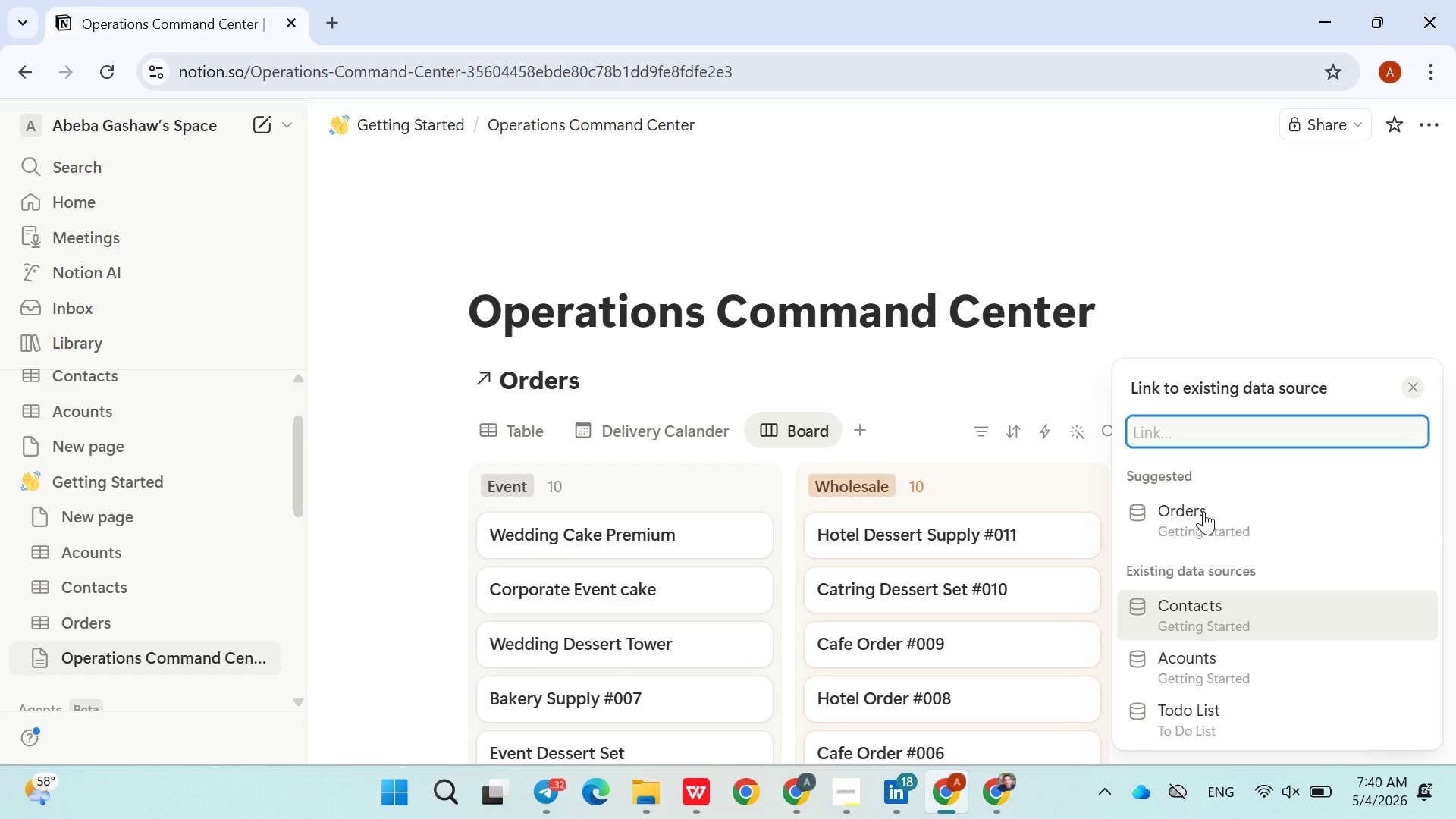 
left_click([1233, 529])
 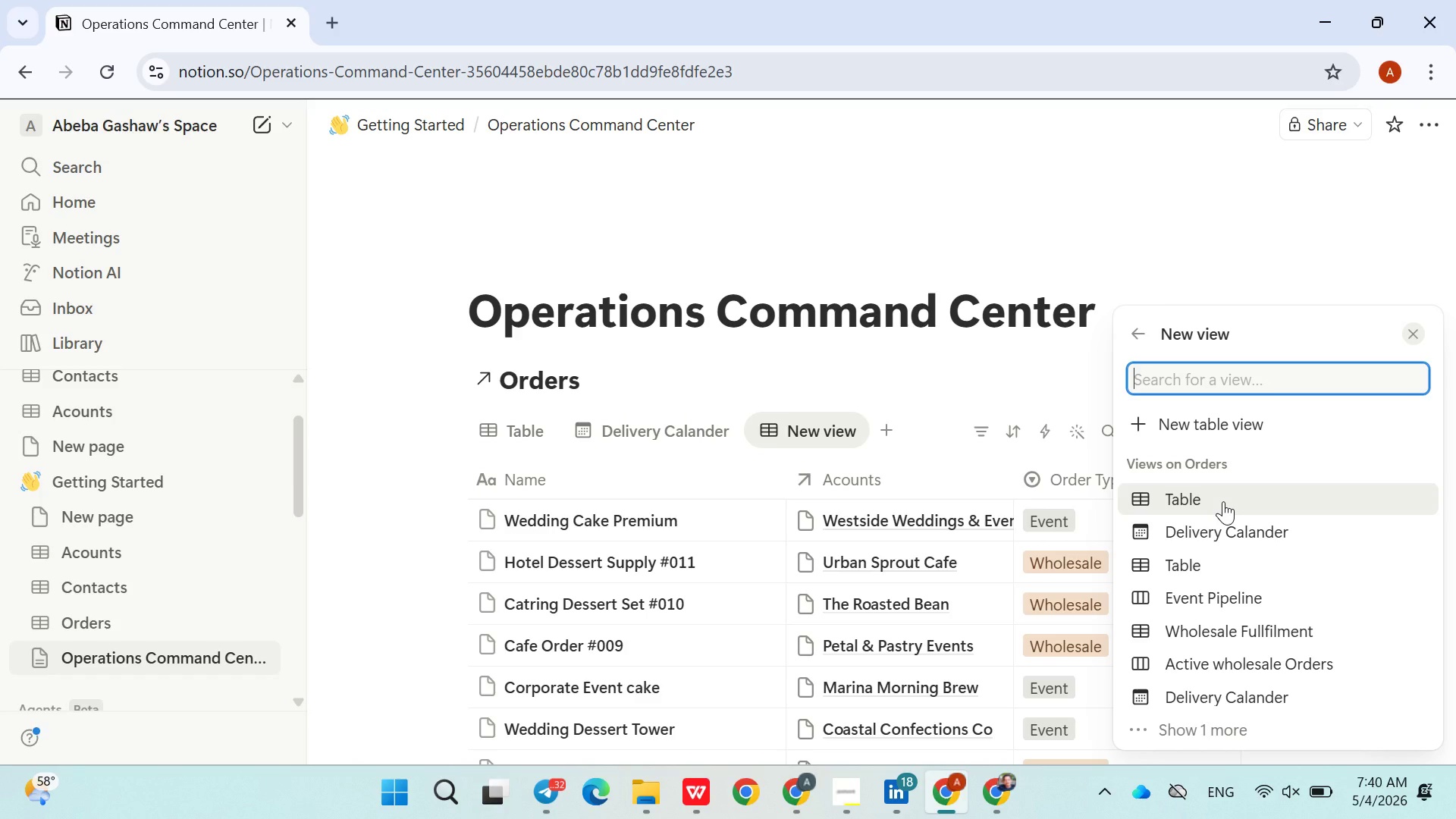 
wait(15.47)
 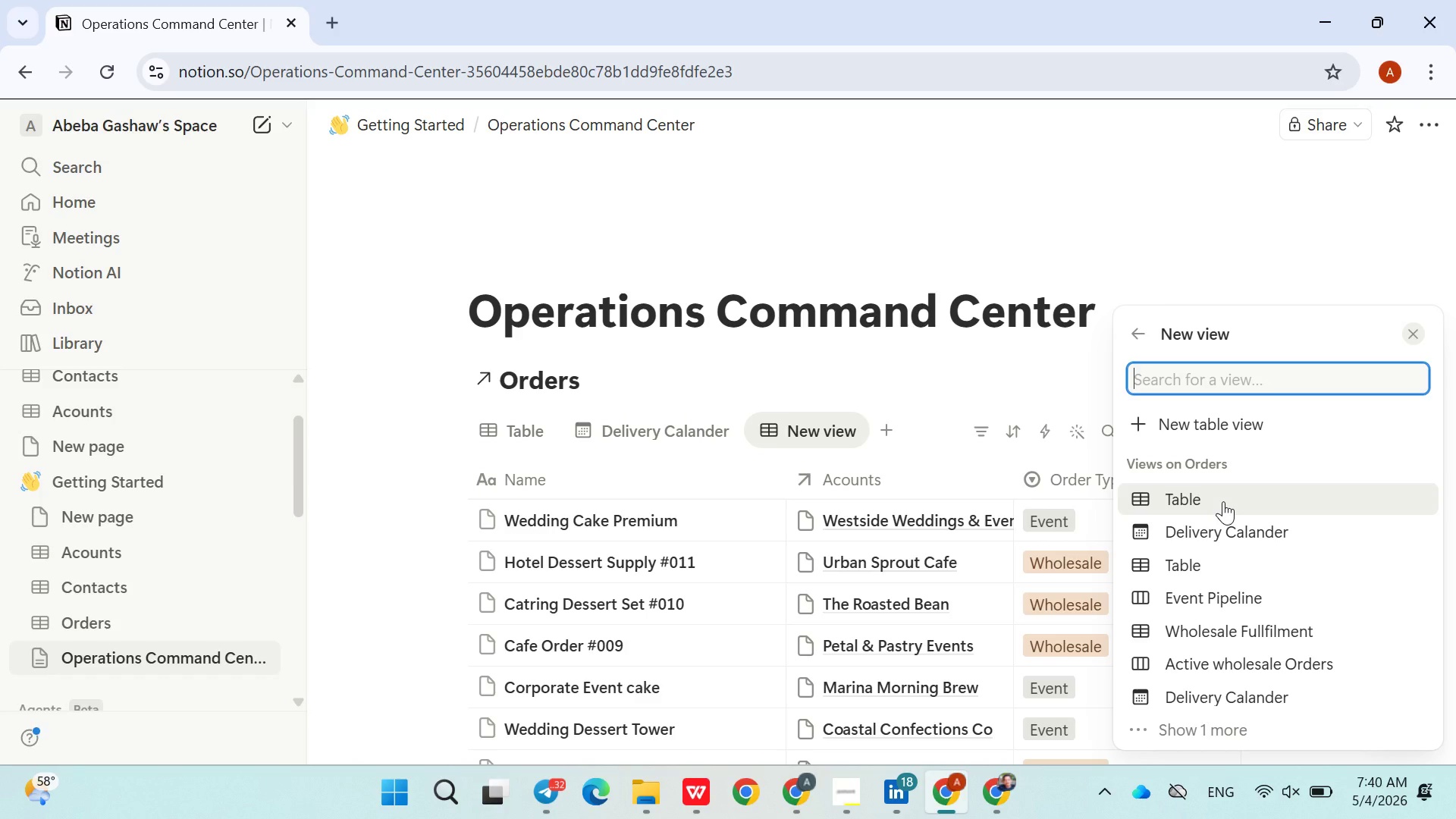 
type(bo)
key(Backspace)
key(Backspace)
 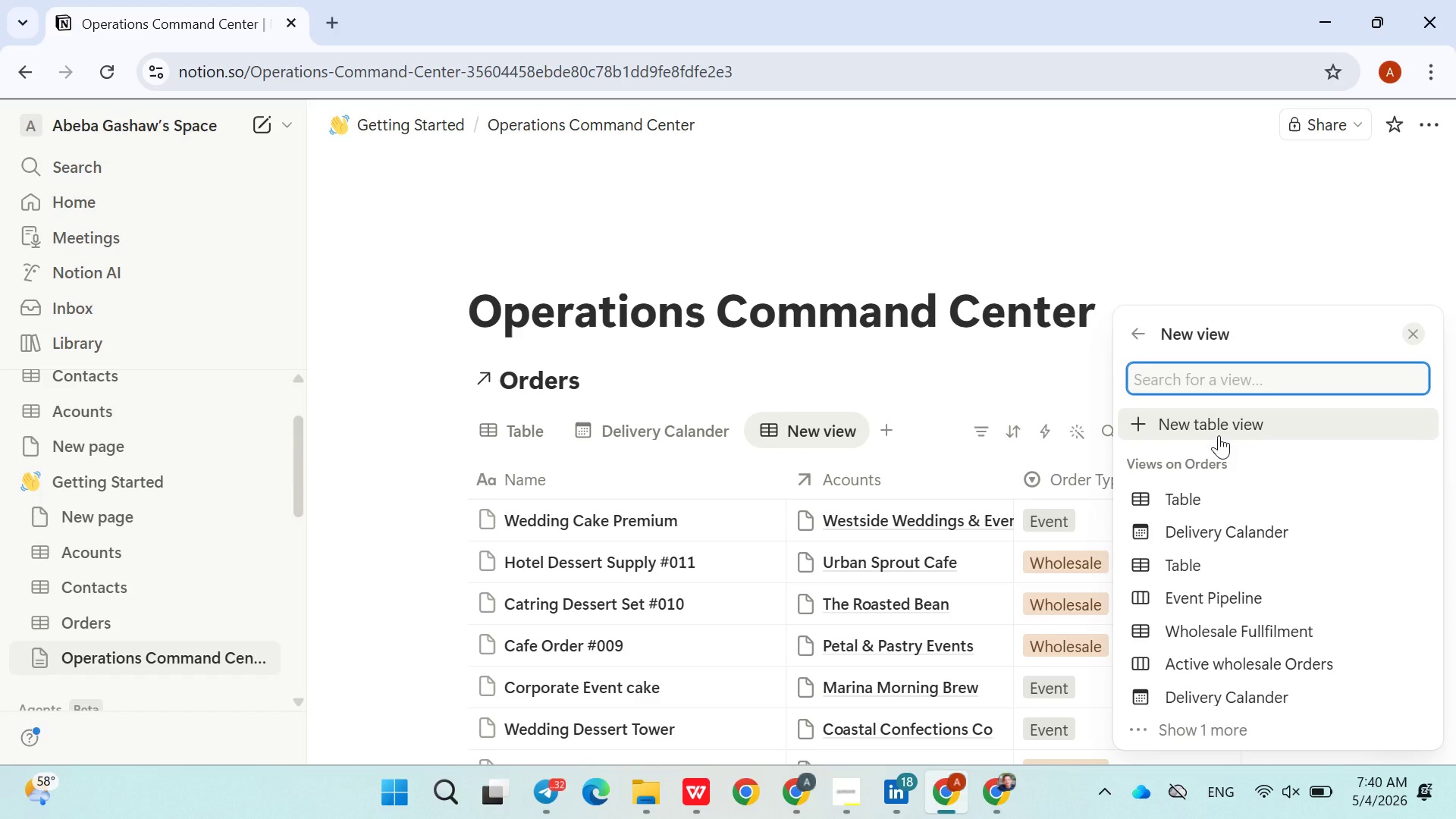 
left_click([1215, 595])
 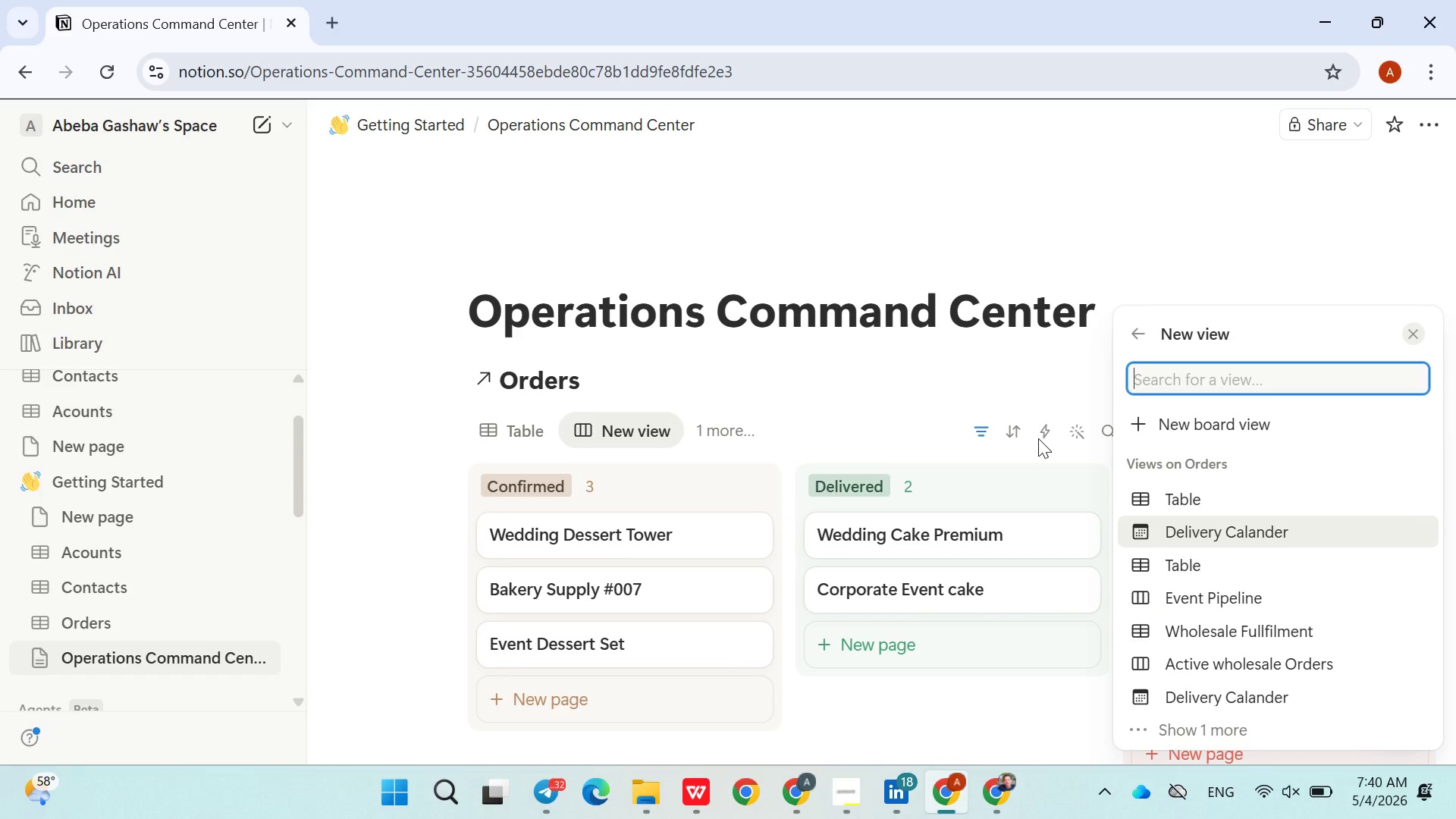 
left_click([995, 372])
 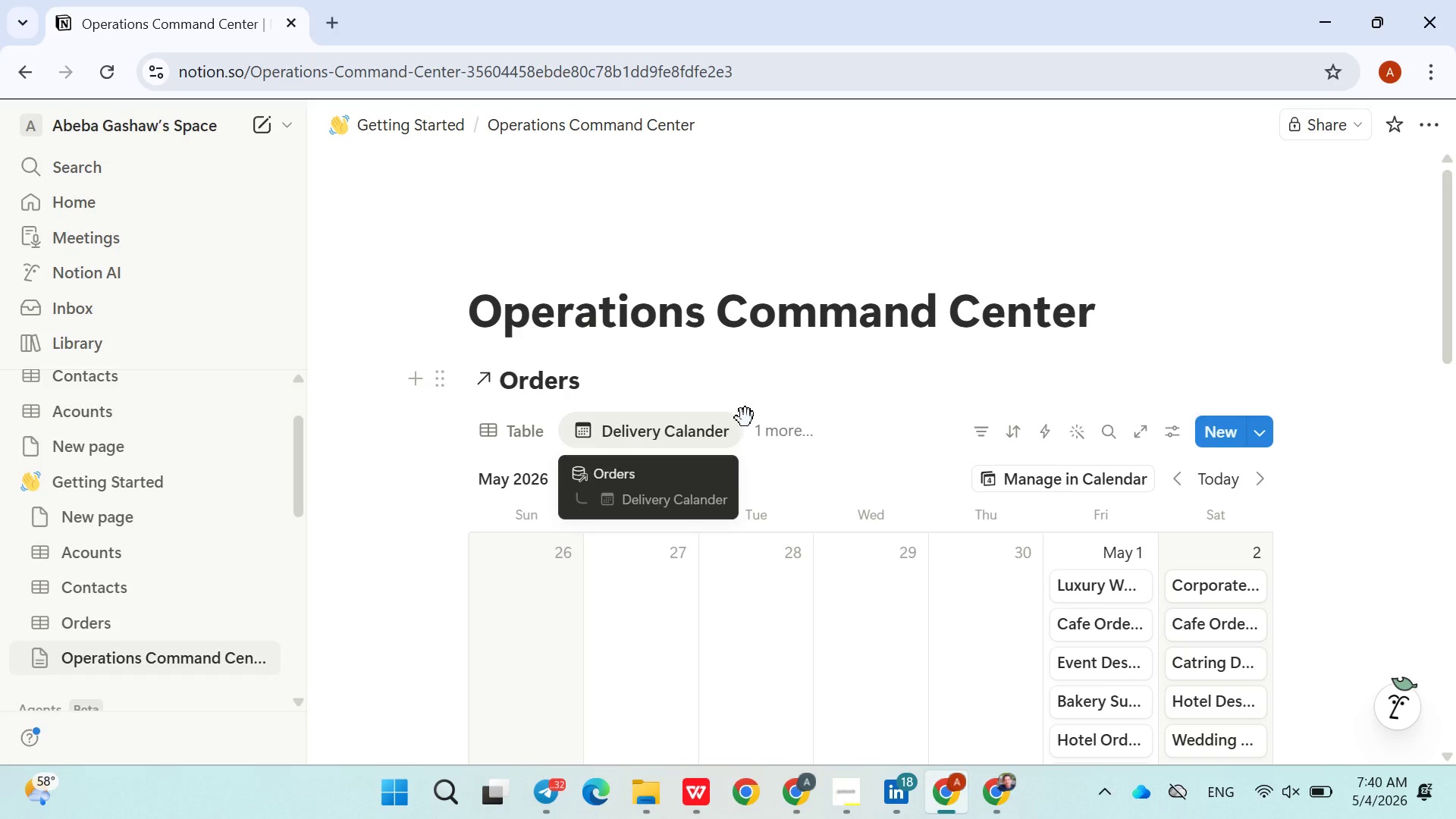 
left_click([759, 418])
 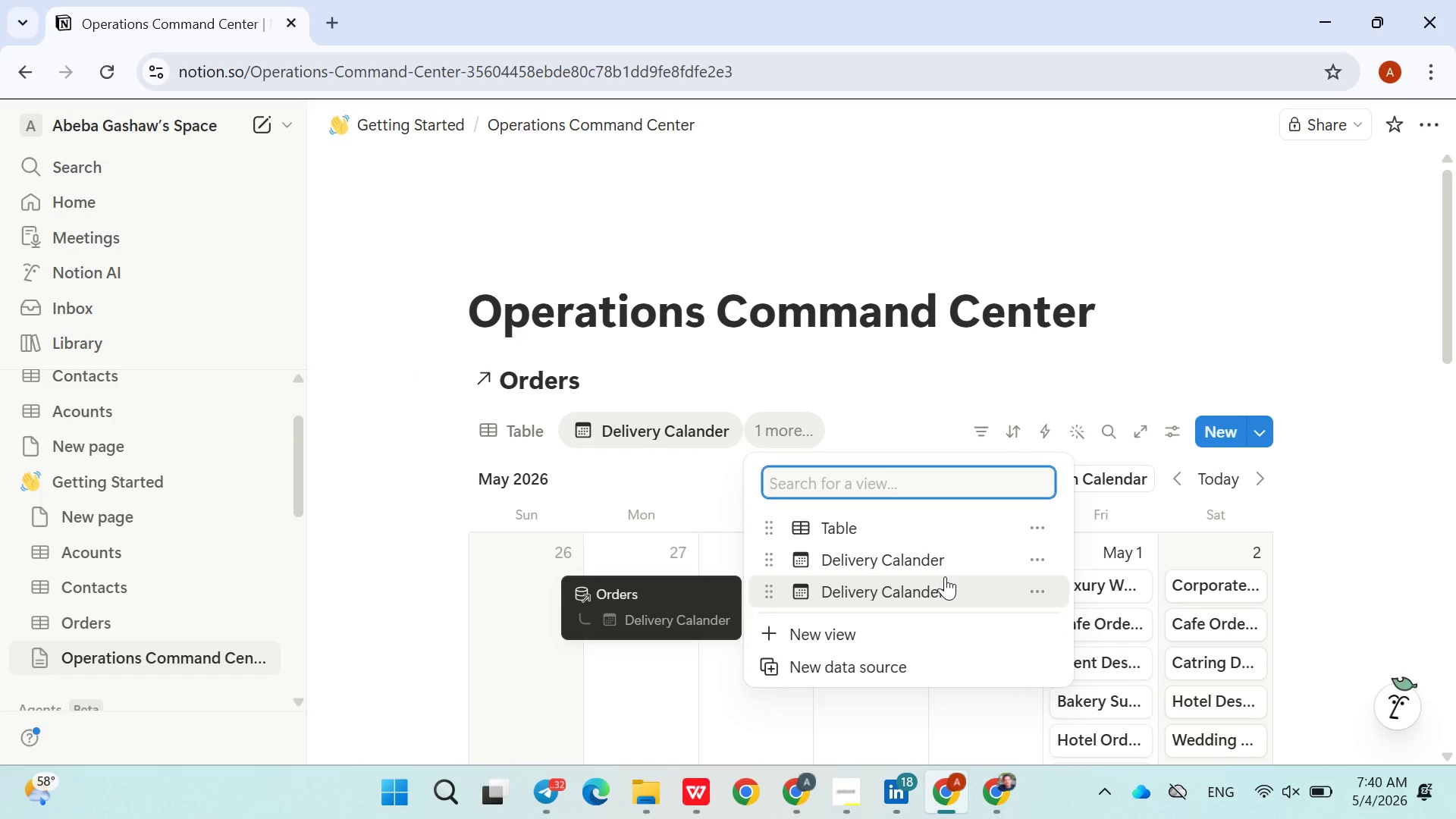 
wait(9.17)
 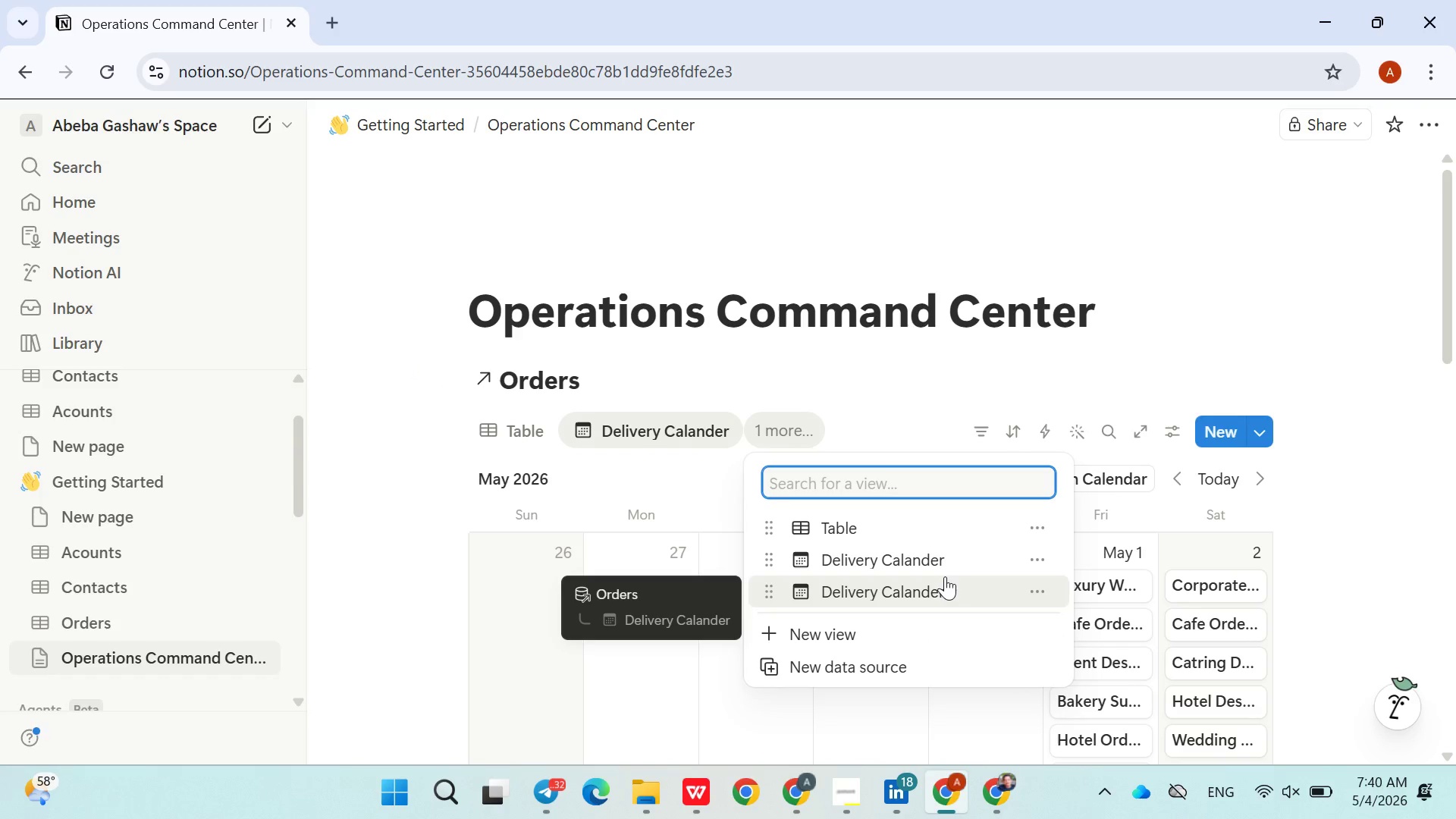 
left_click([945, 576])
 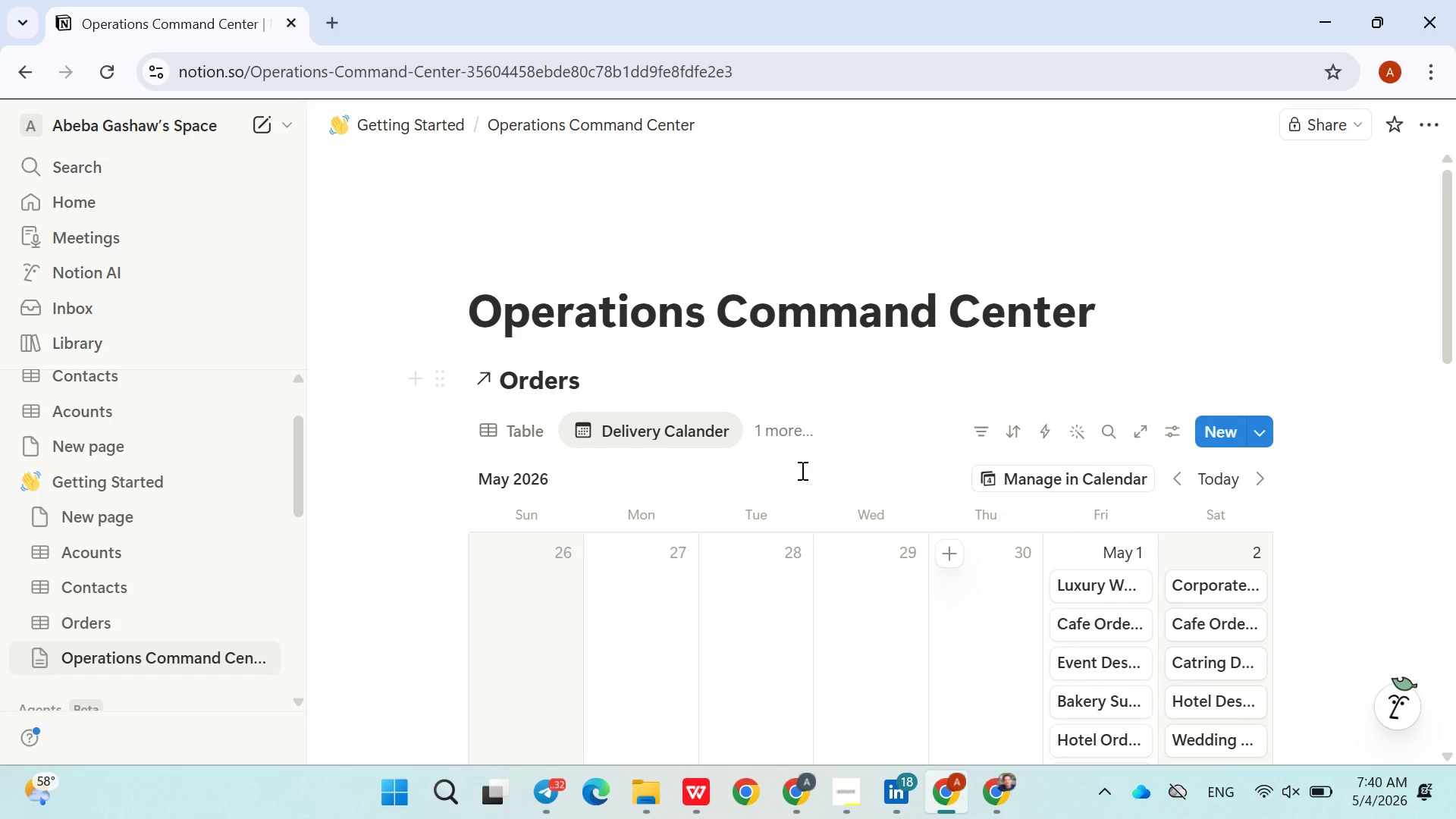 
left_click([694, 424])
 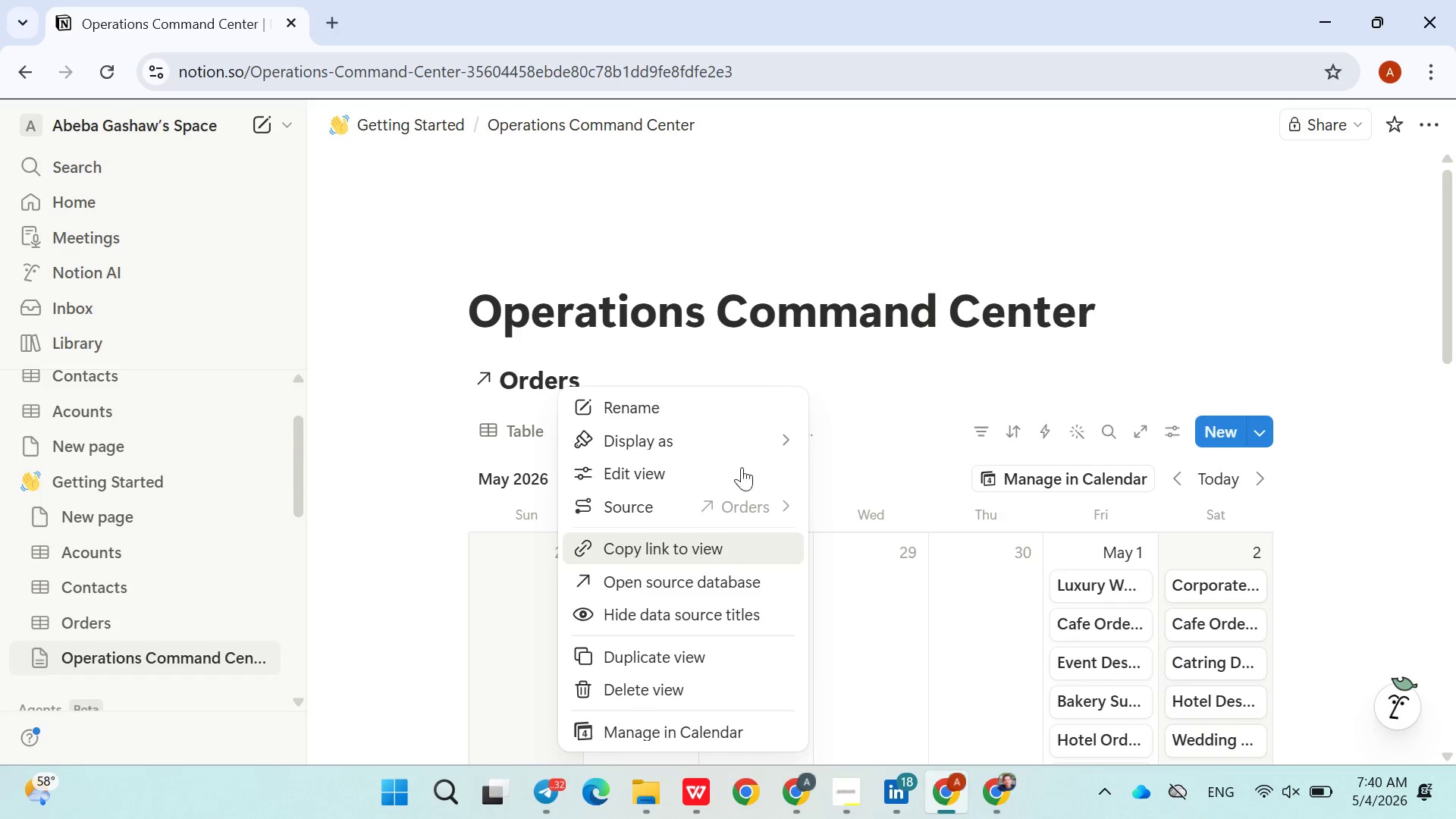 
left_click([854, 391])
 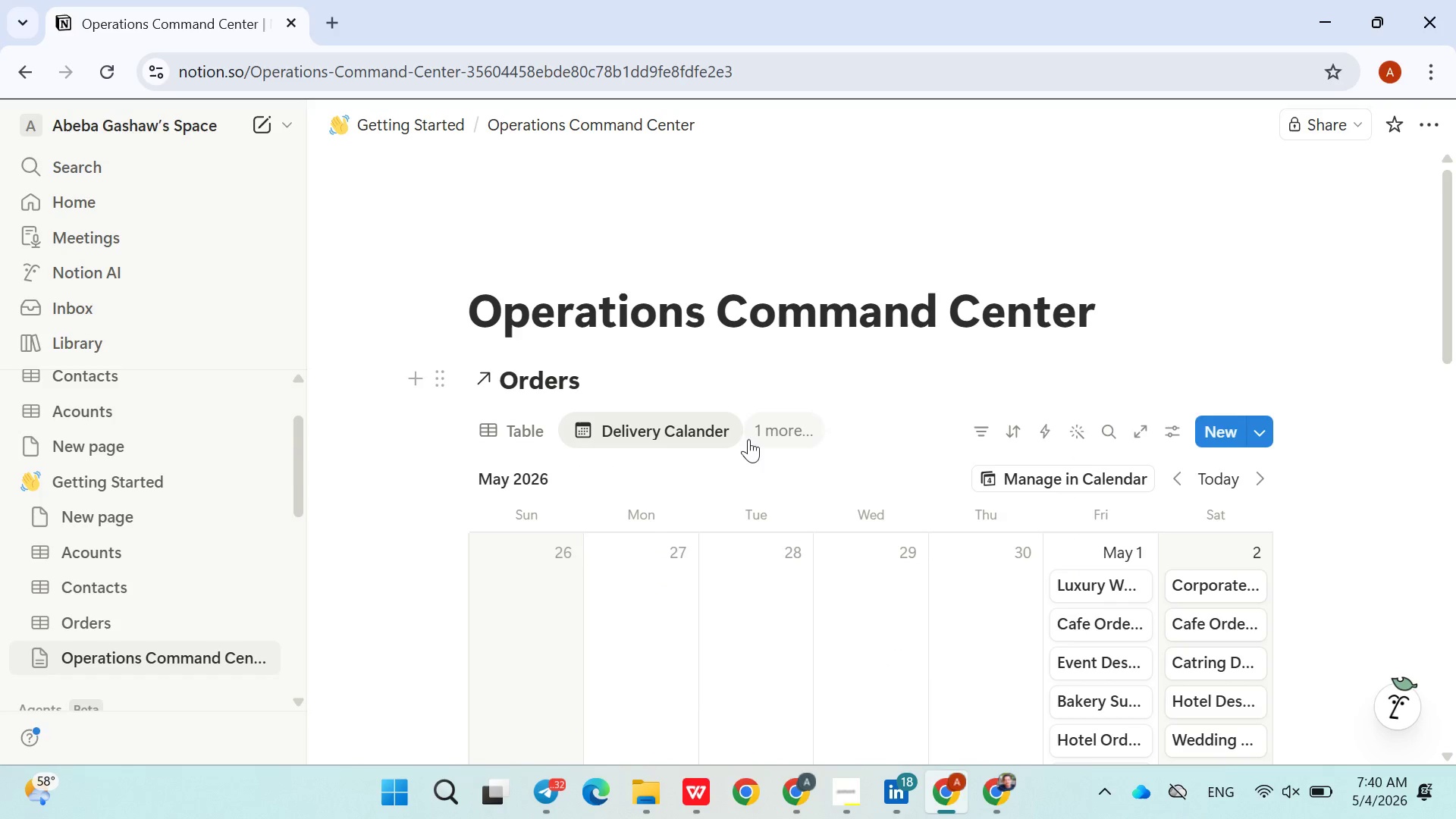 
left_click([761, 435])
 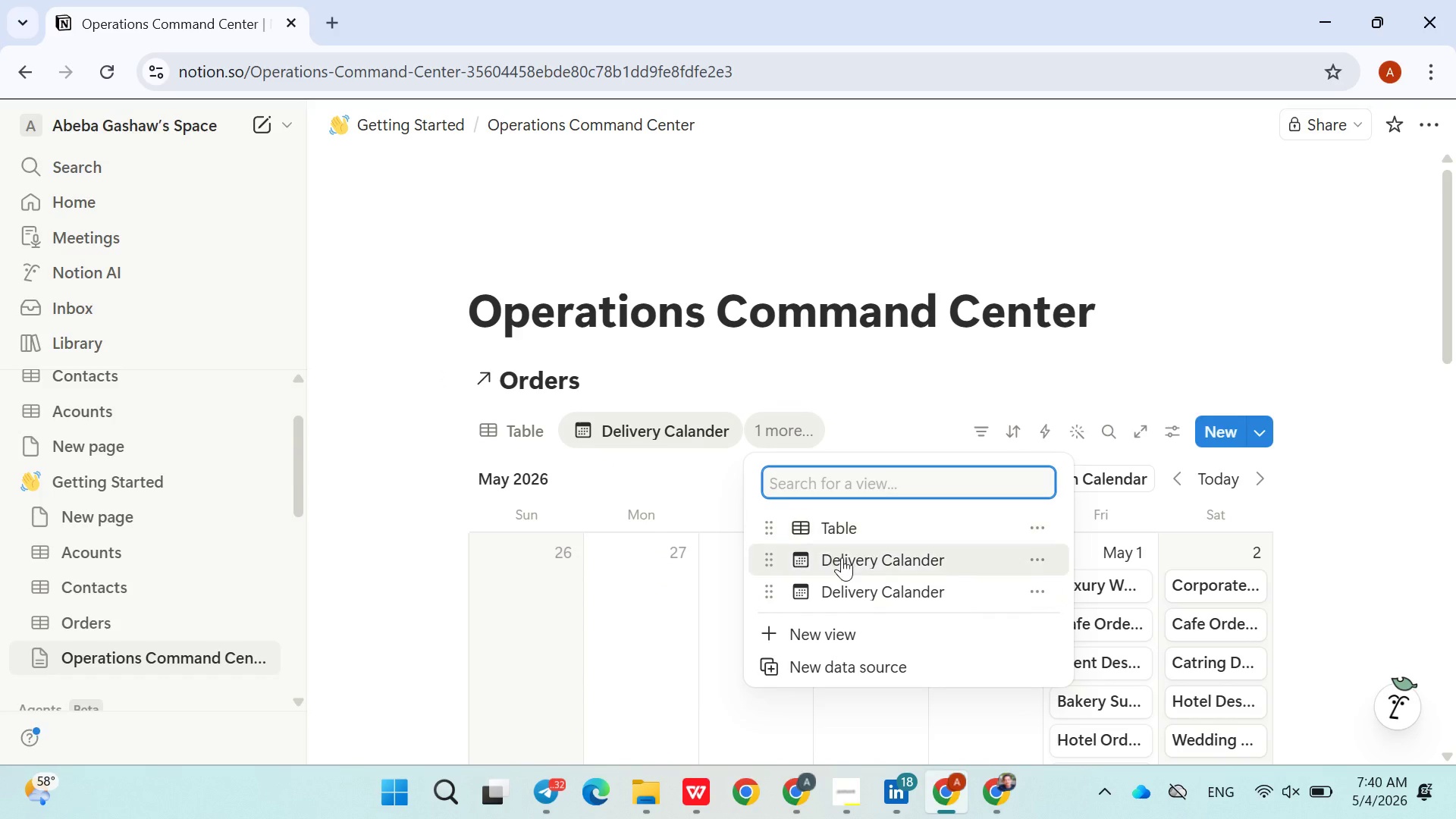 
left_click([846, 564])
 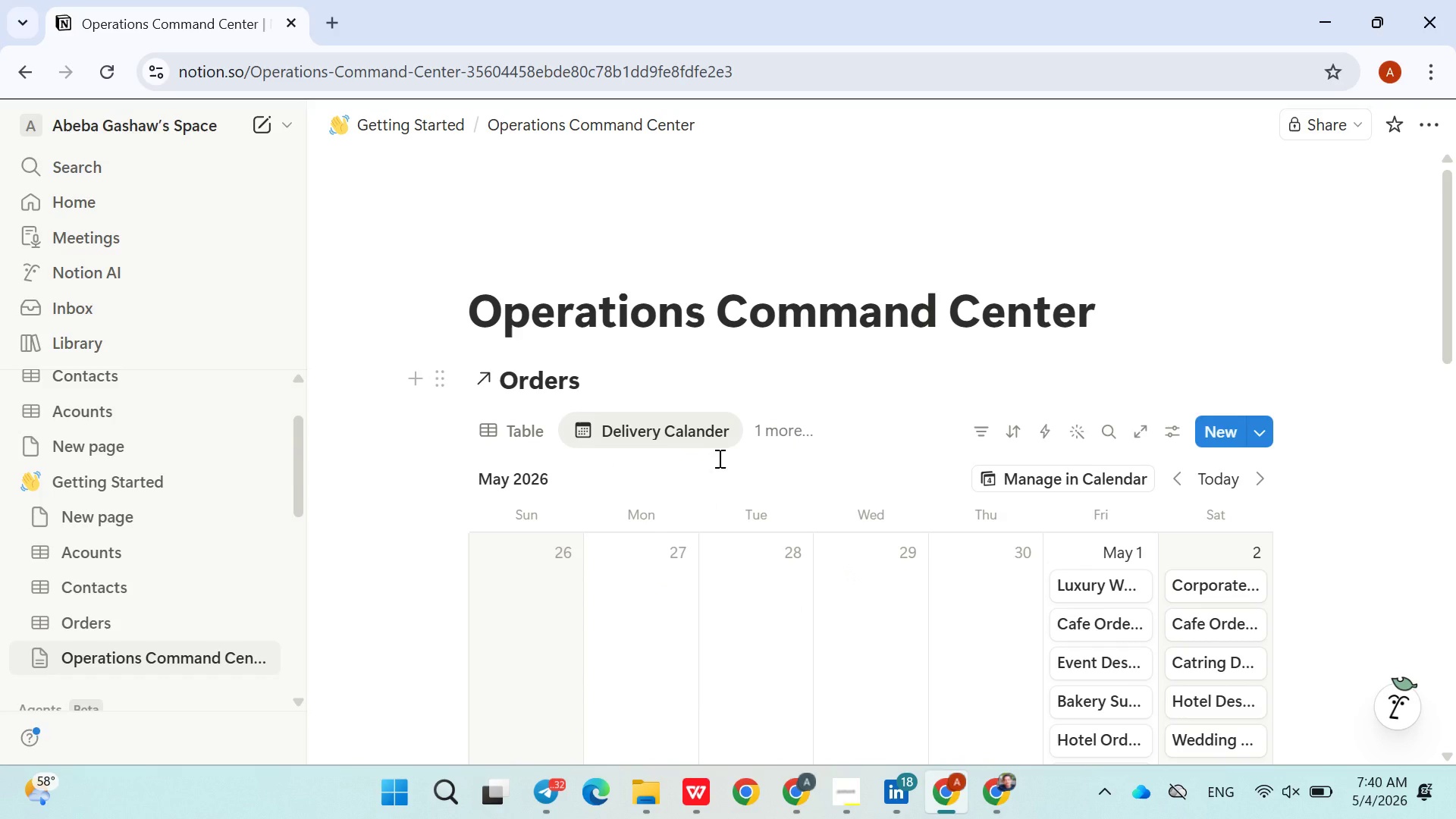 
left_click([698, 425])
 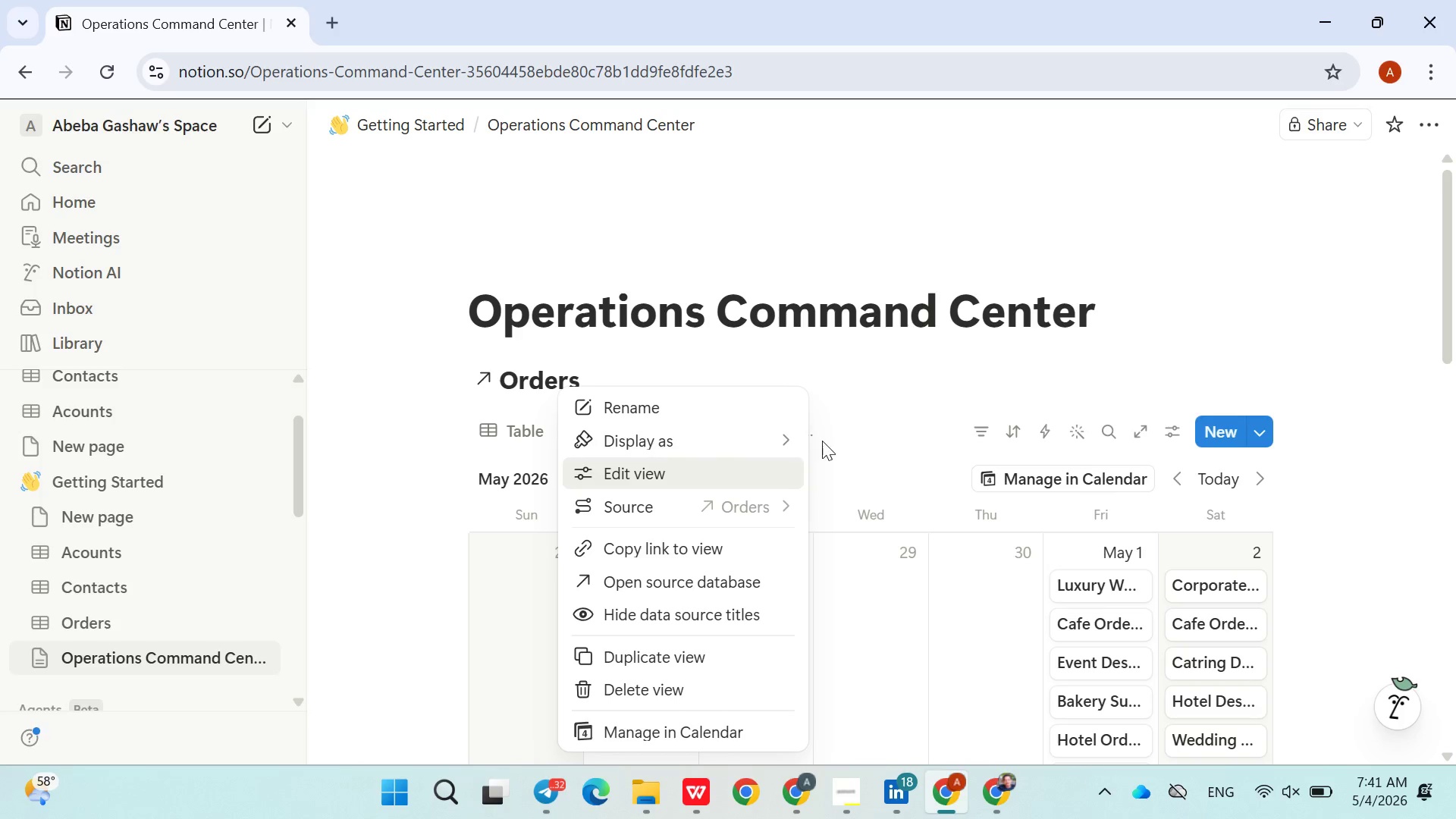 
left_click([839, 426])
 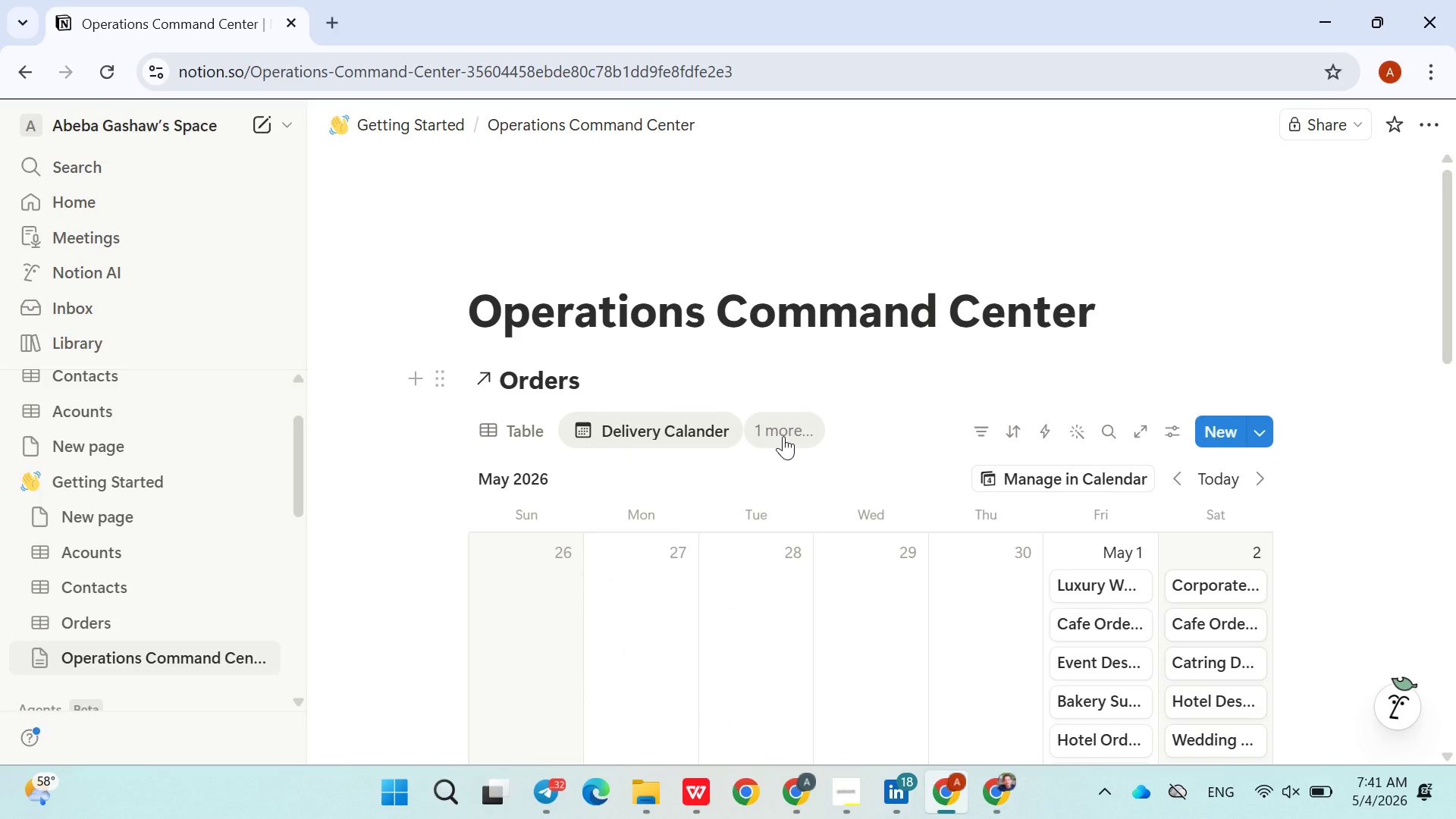 
left_click([783, 436])
 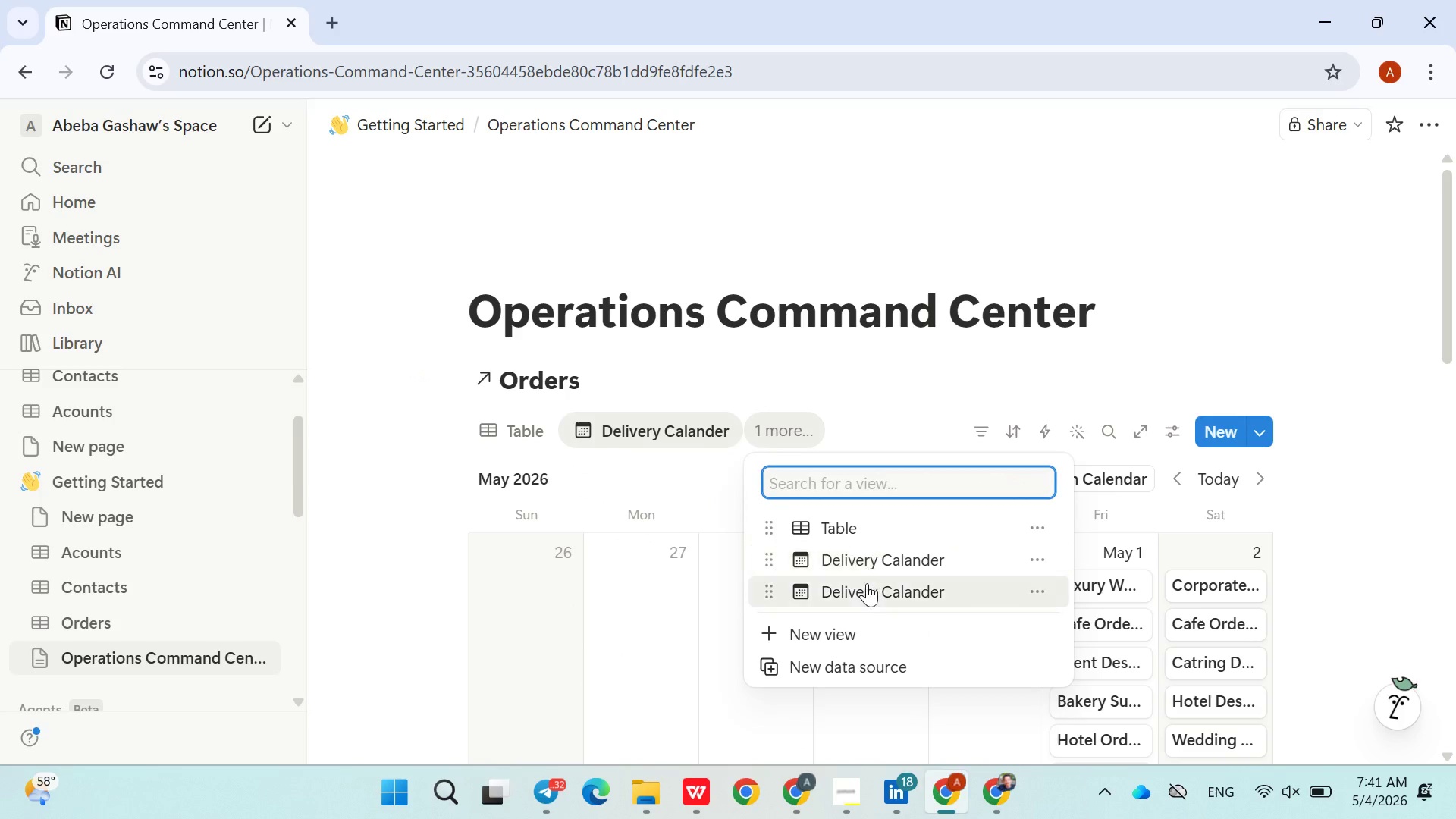 
left_click([867, 585])
 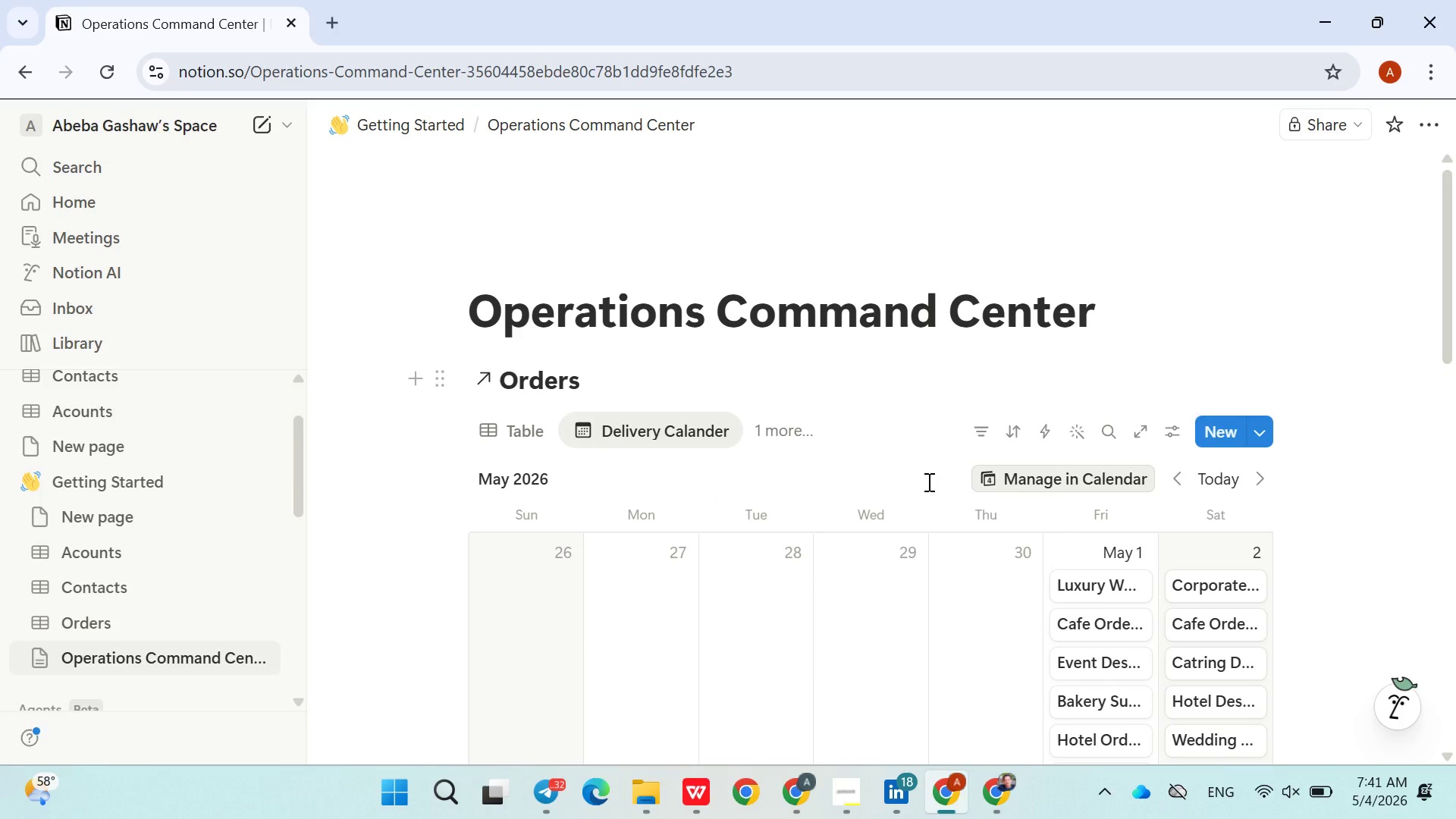 
mouse_move([723, 423])
 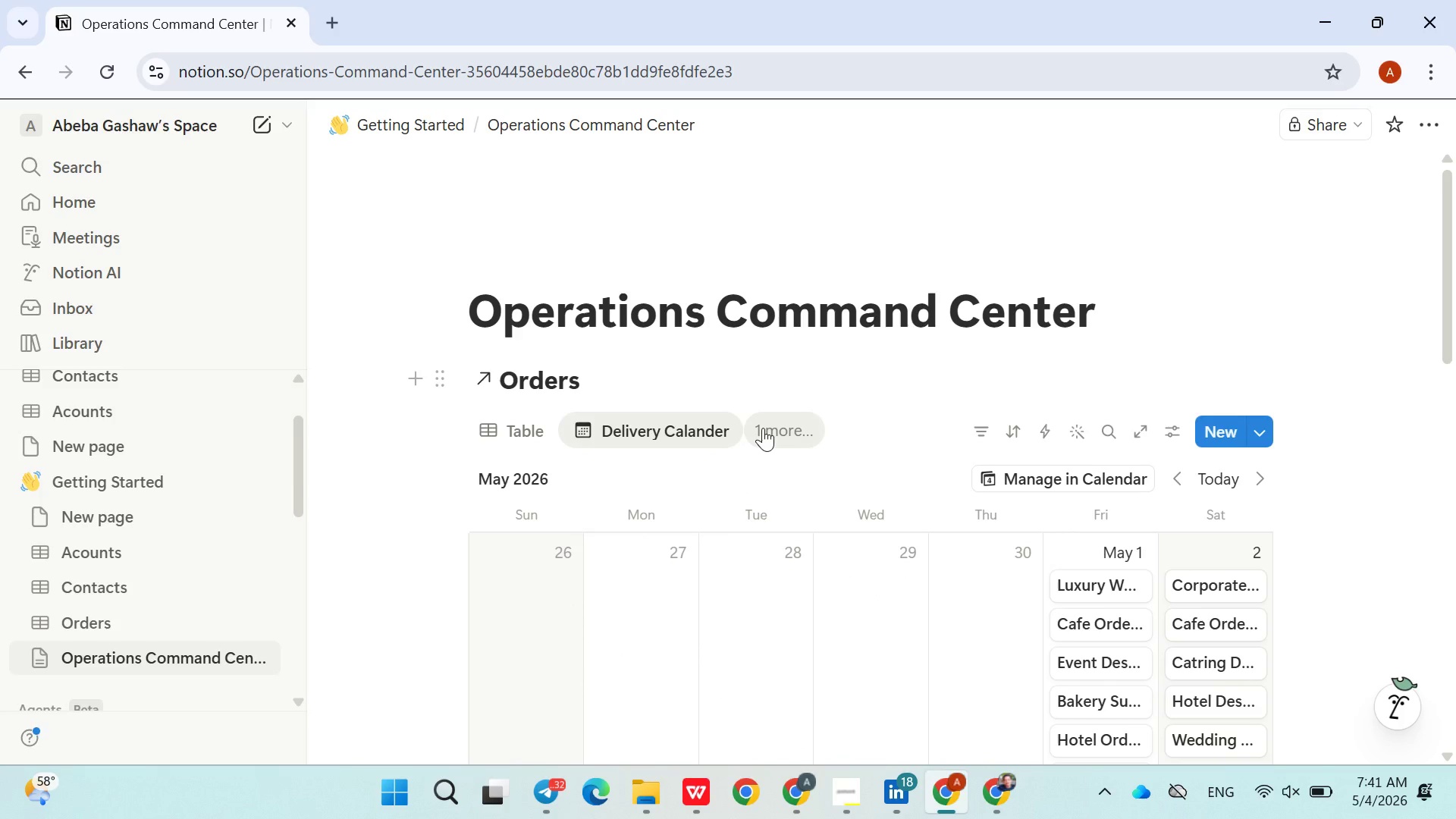 
left_click([763, 428])
 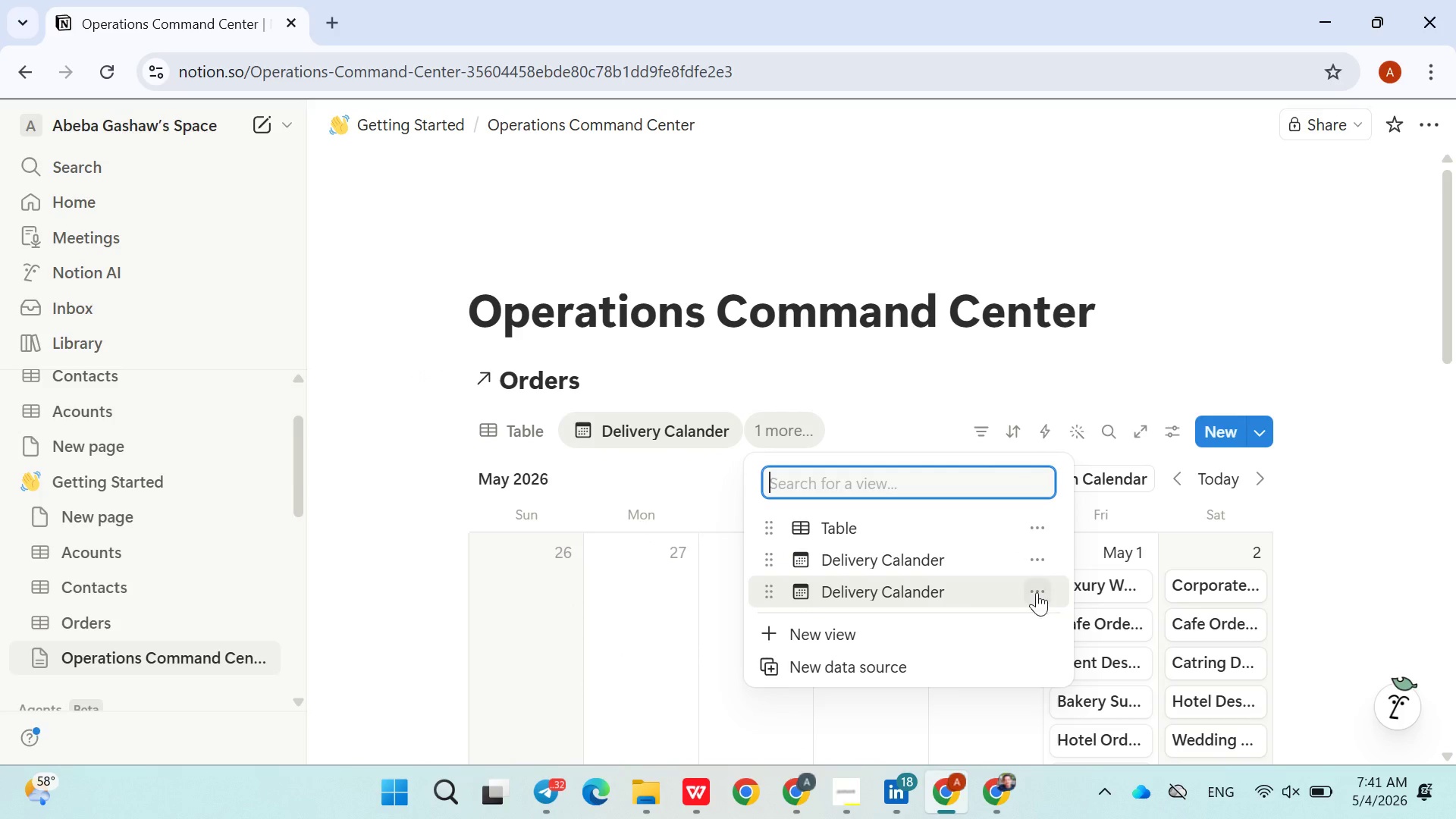 
left_click([1039, 588])
 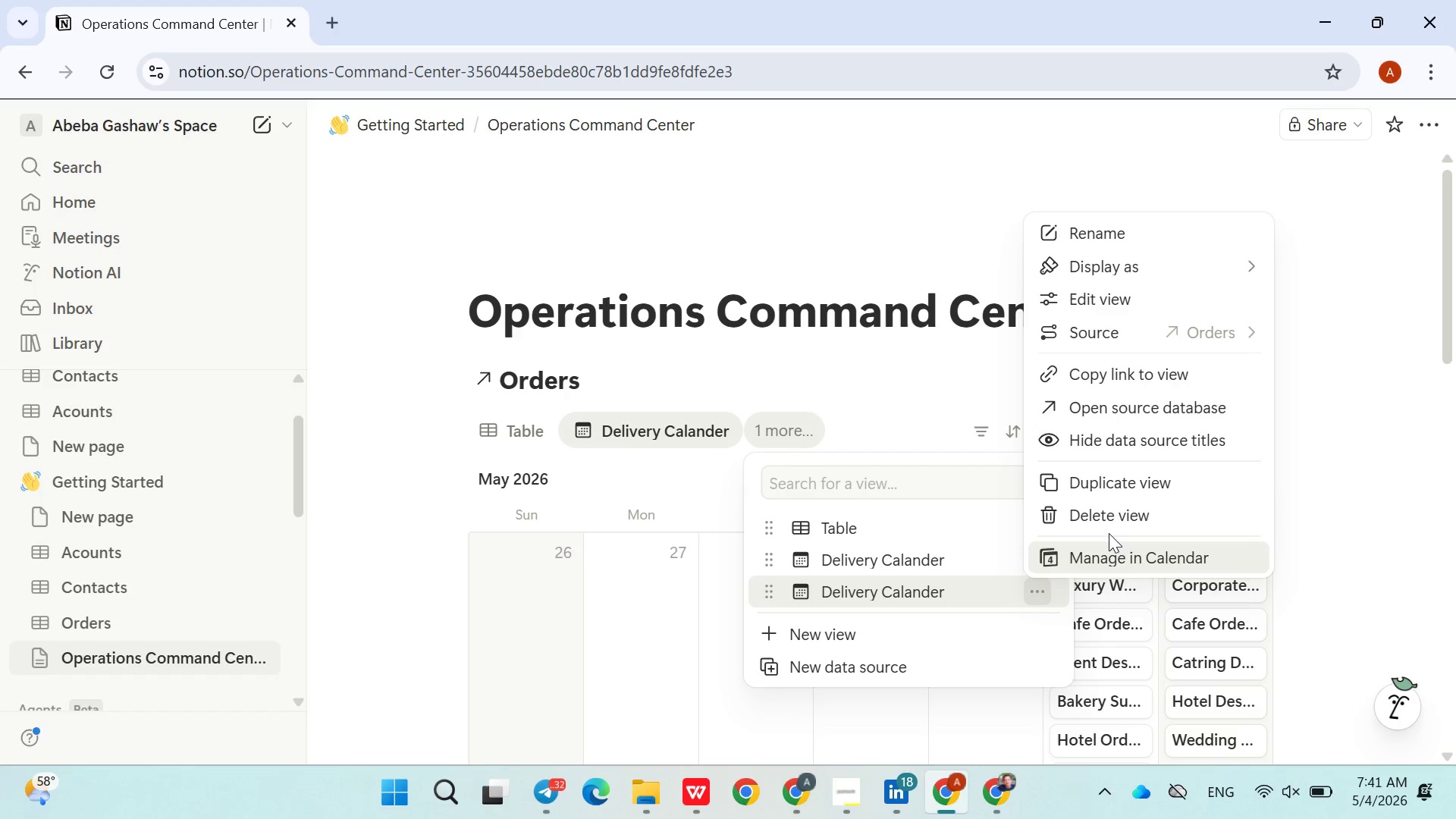 
left_click([1116, 516])
 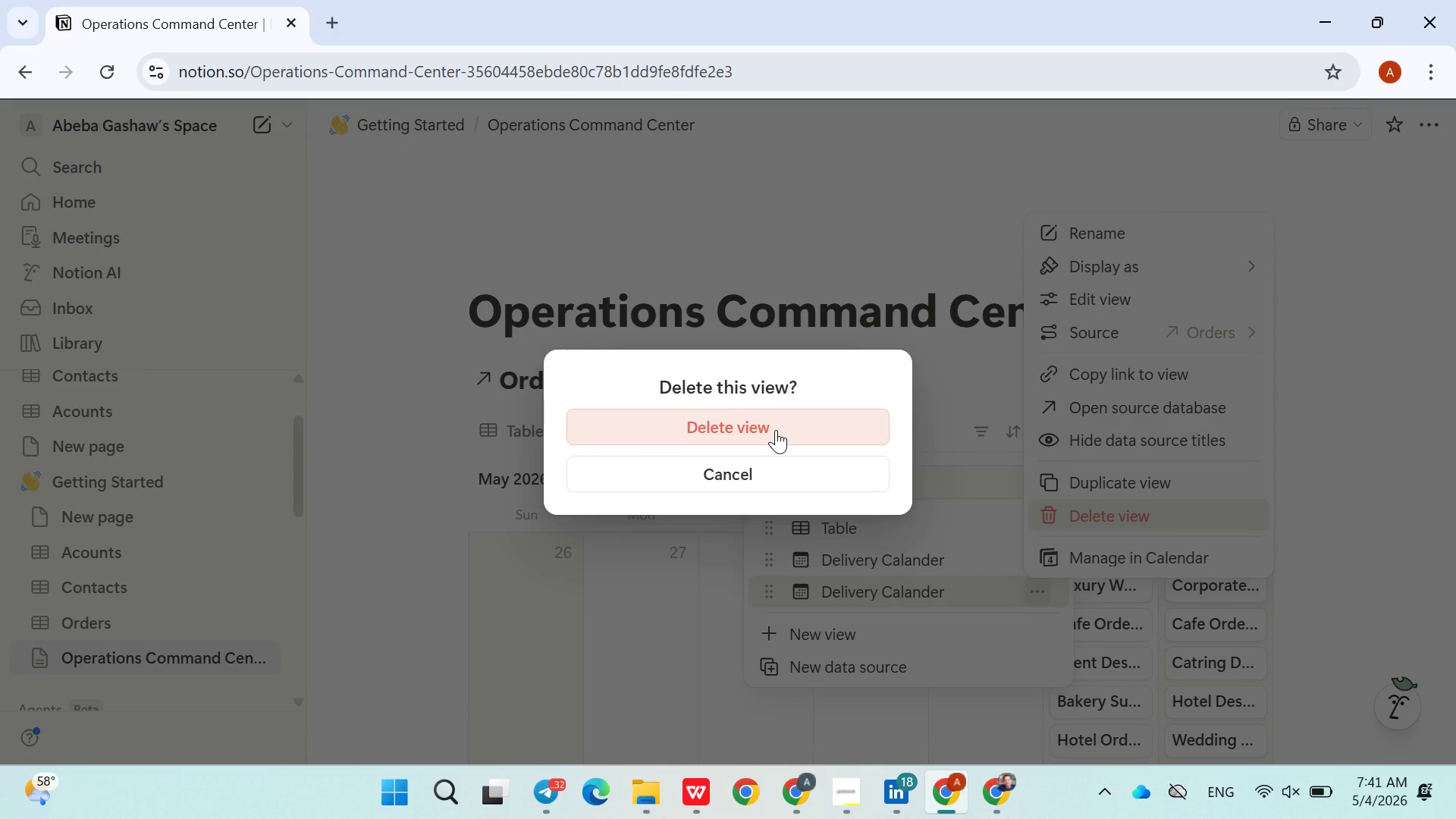 
left_click([774, 428])
 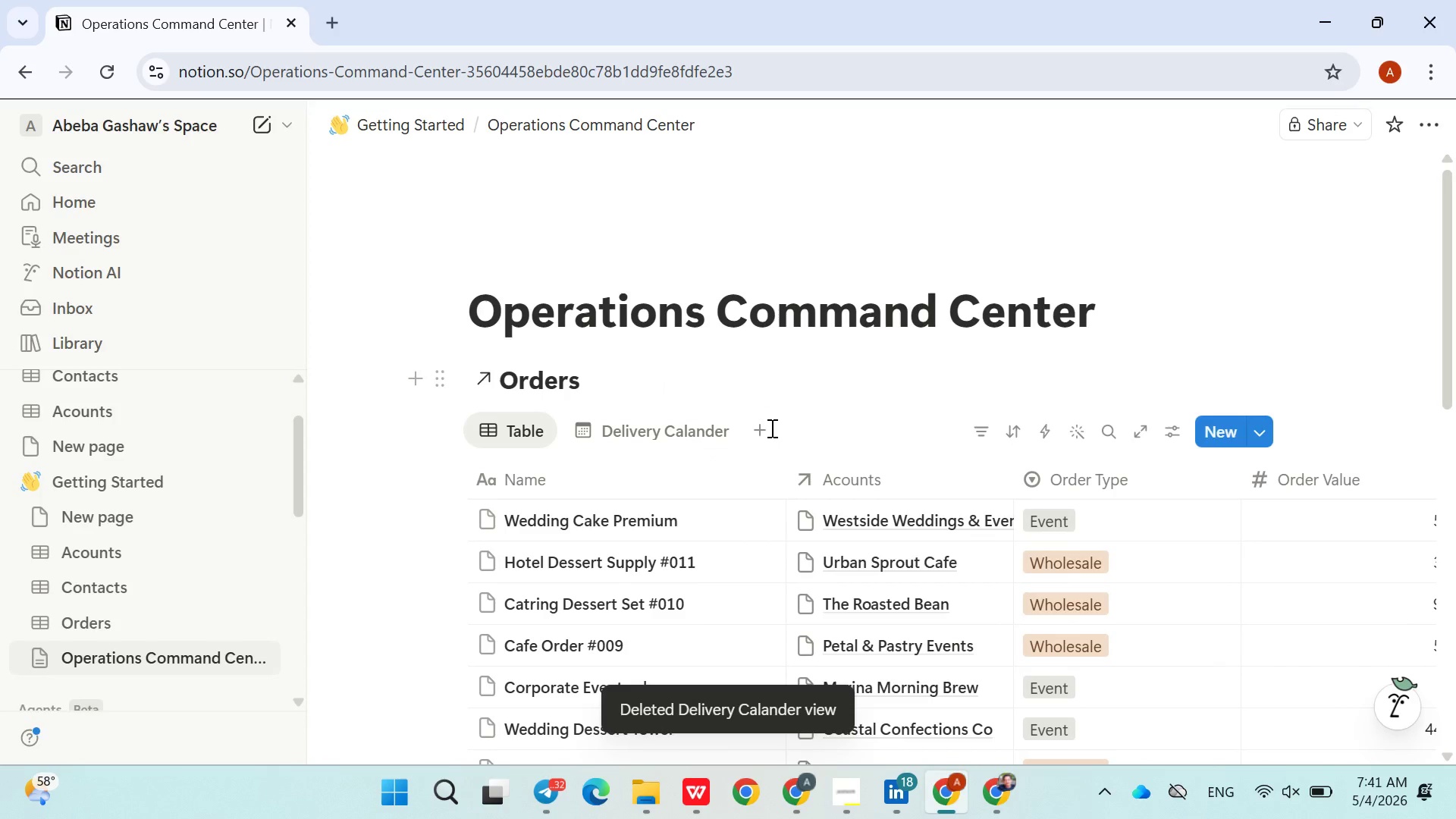 
mouse_move([733, 425])
 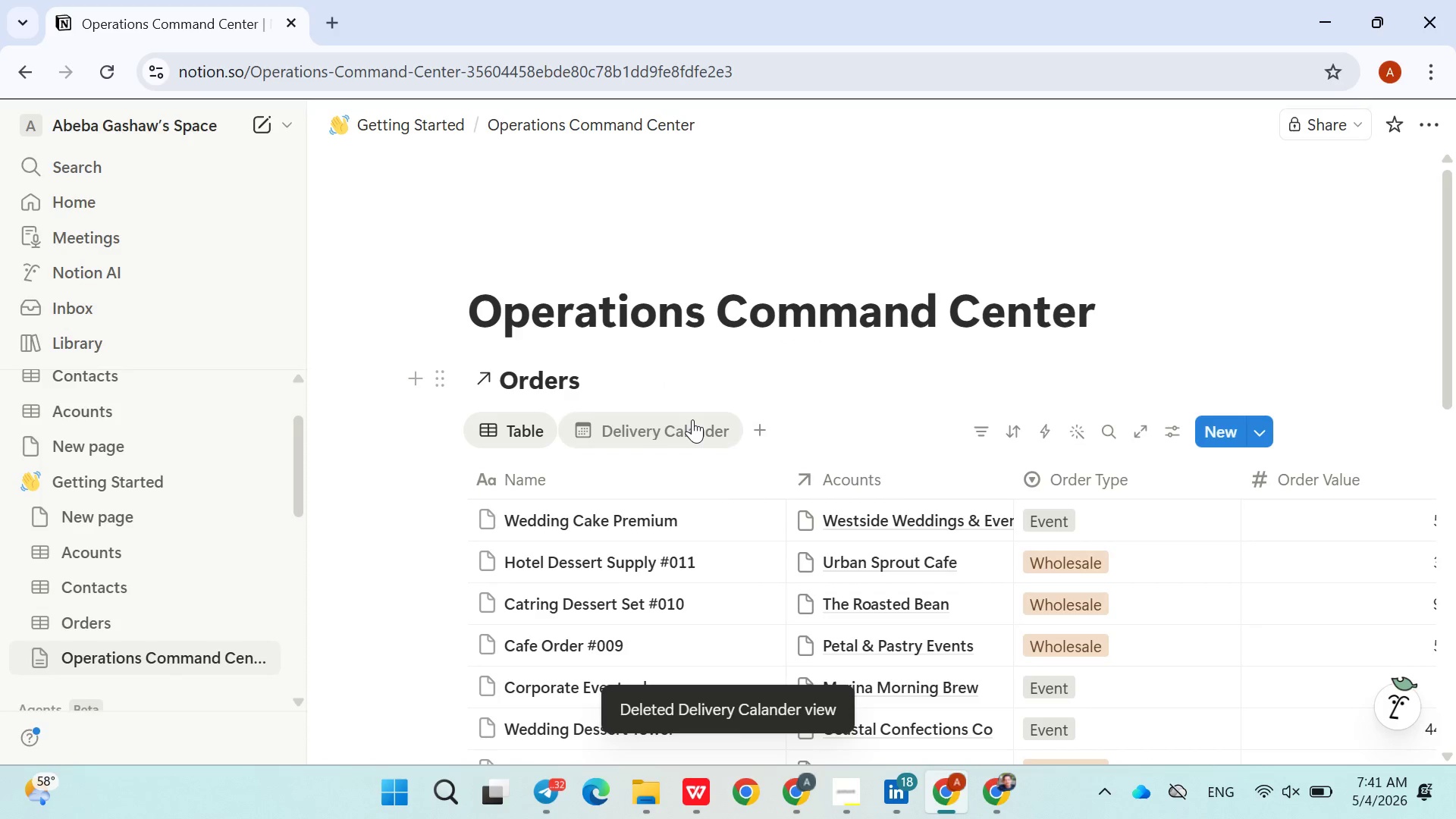 
left_click([692, 419])
 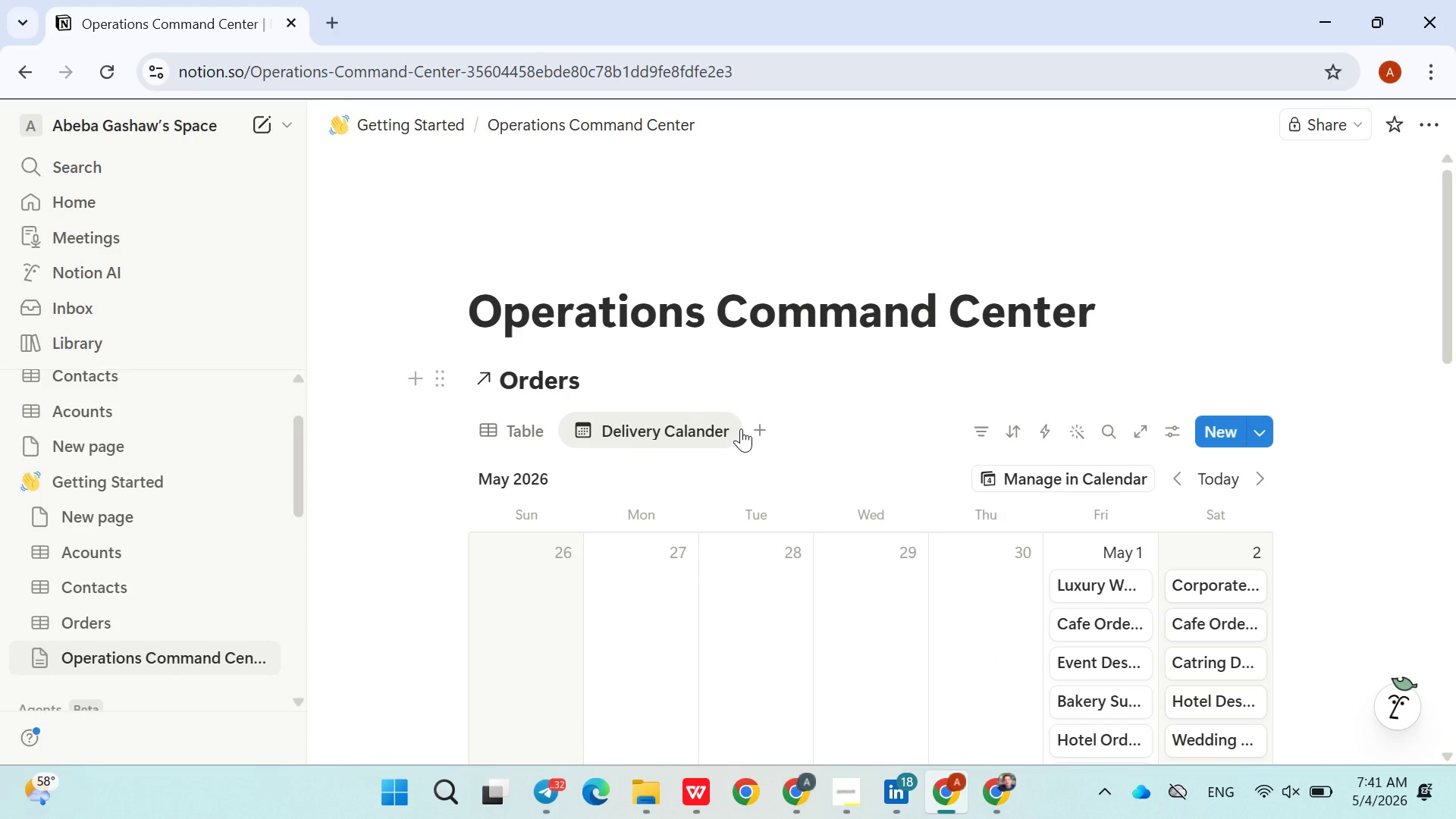 
left_click([761, 438])
 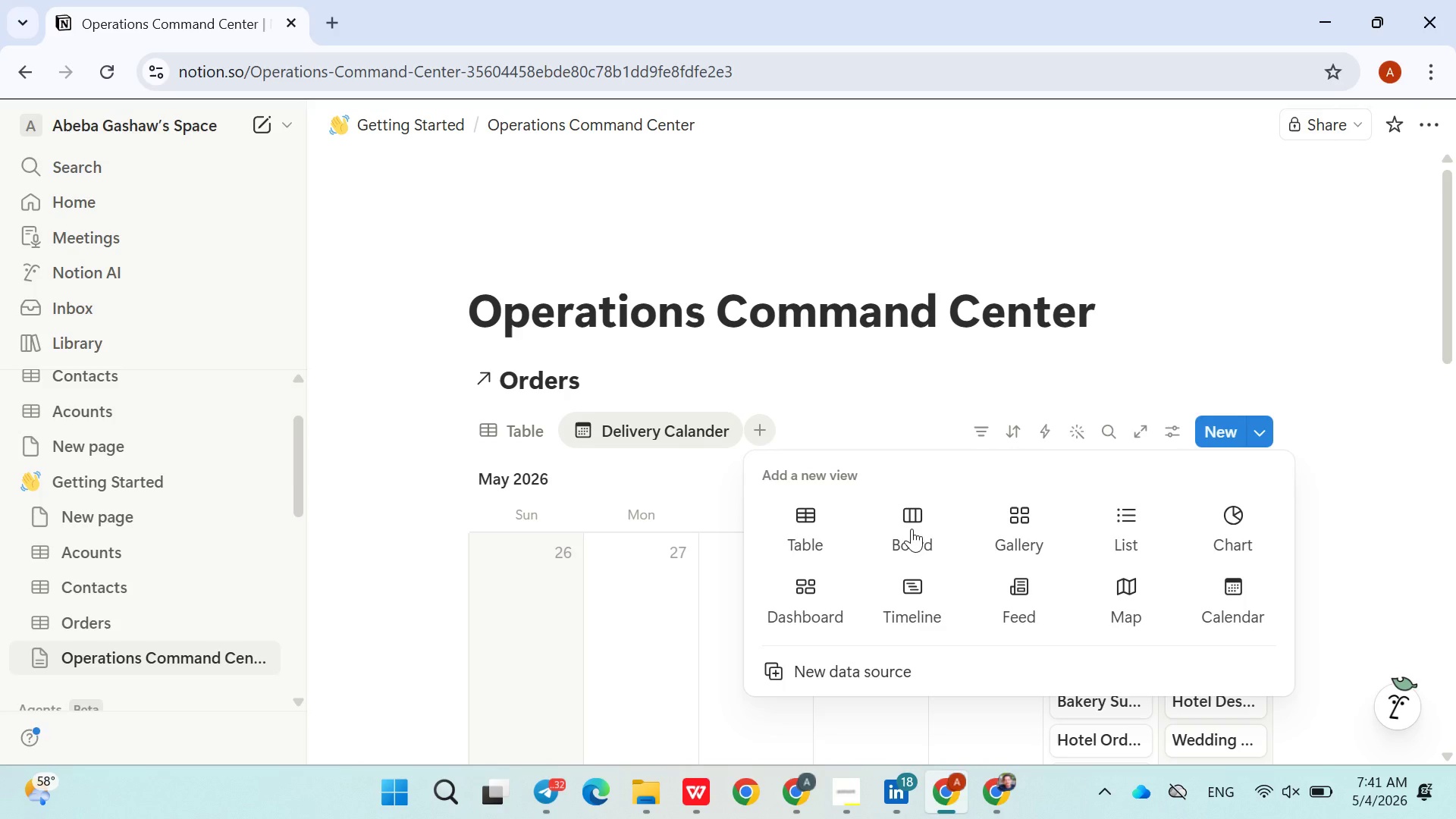 
left_click([919, 532])
 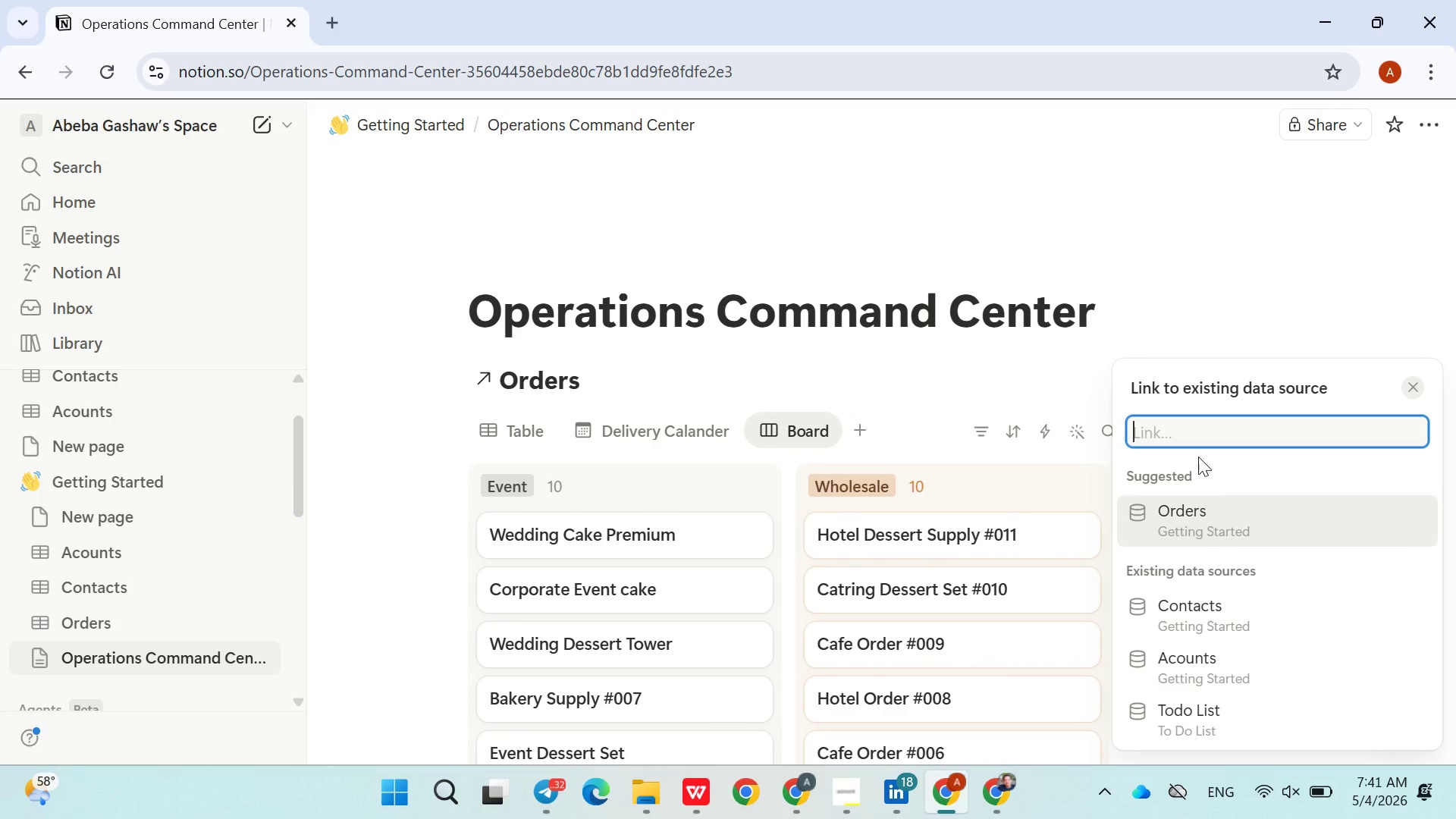 
type(eve)
key(Backspace)
key(Backspace)
key(Backspace)
key(Backspace)
 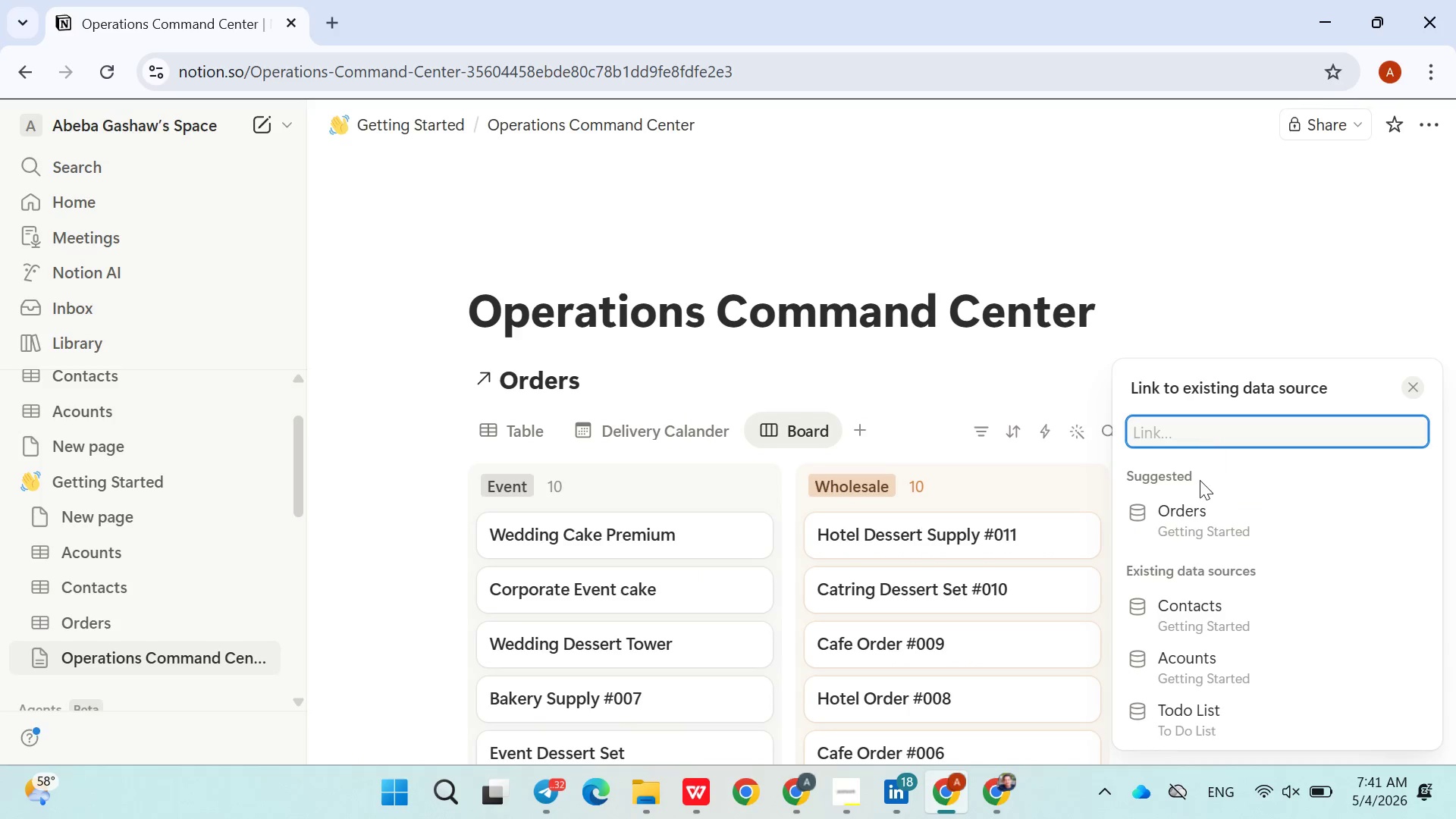 
left_click([1199, 510])
 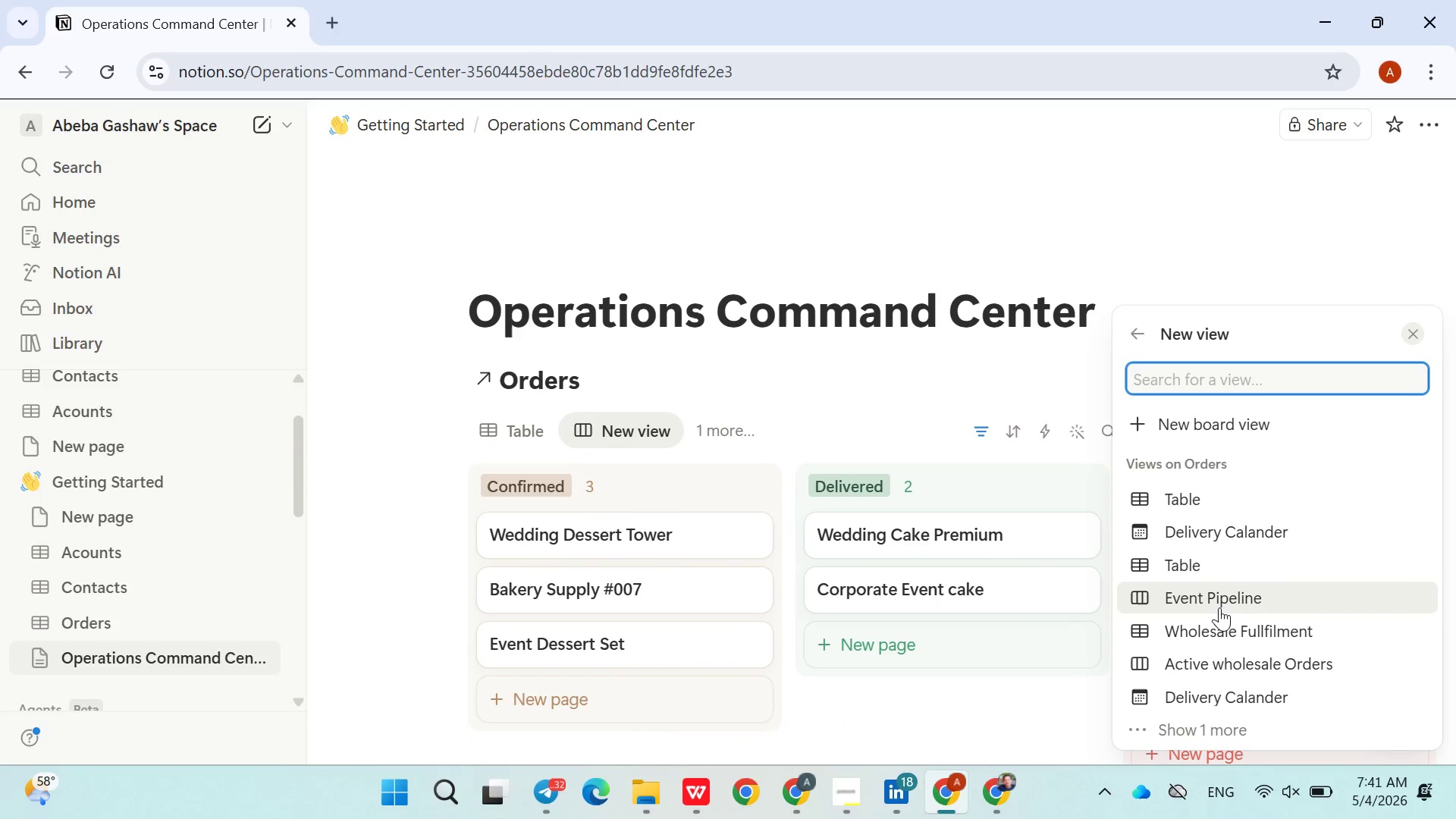 
left_click([1219, 605])
 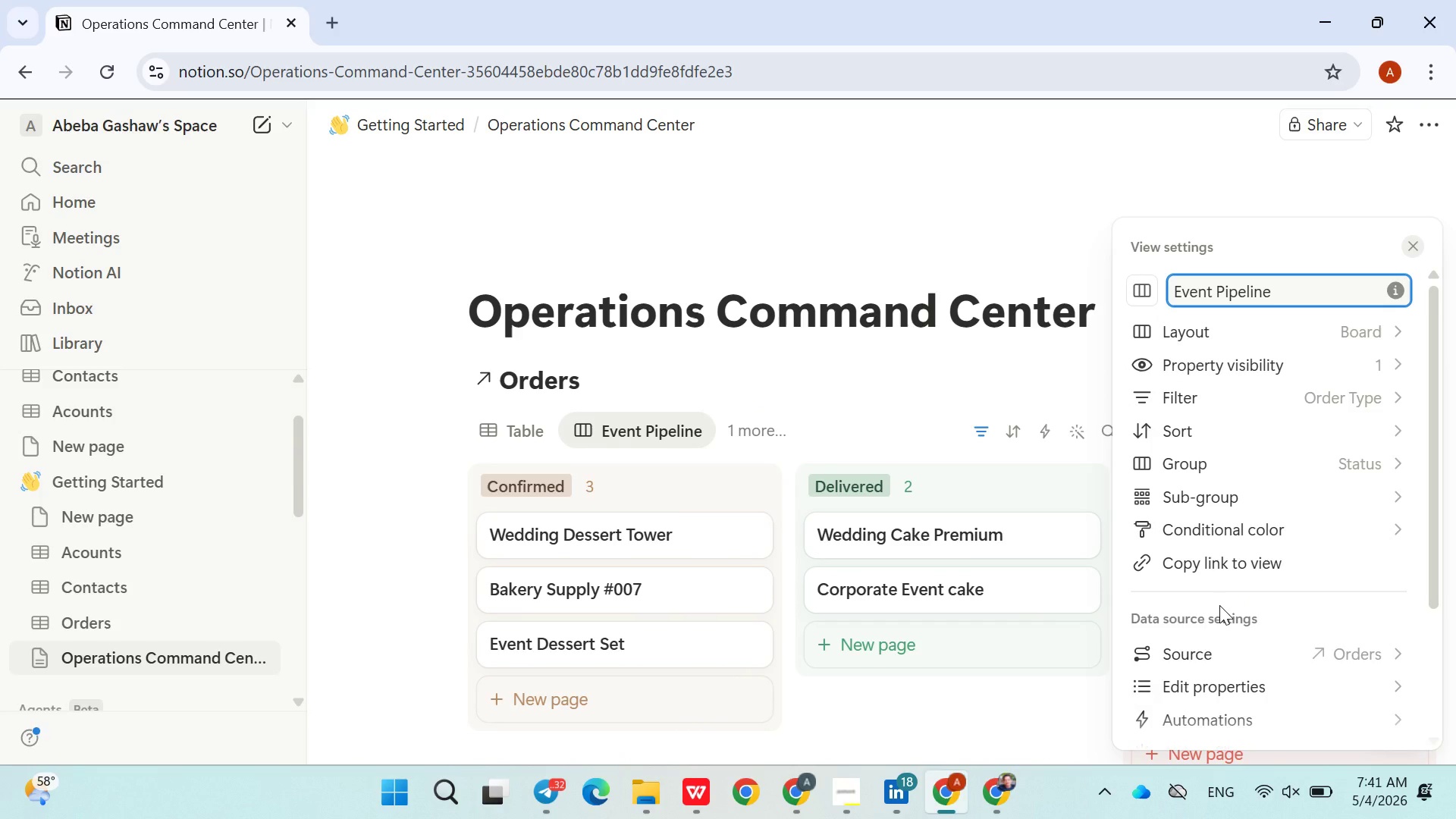 
key(Enter)
 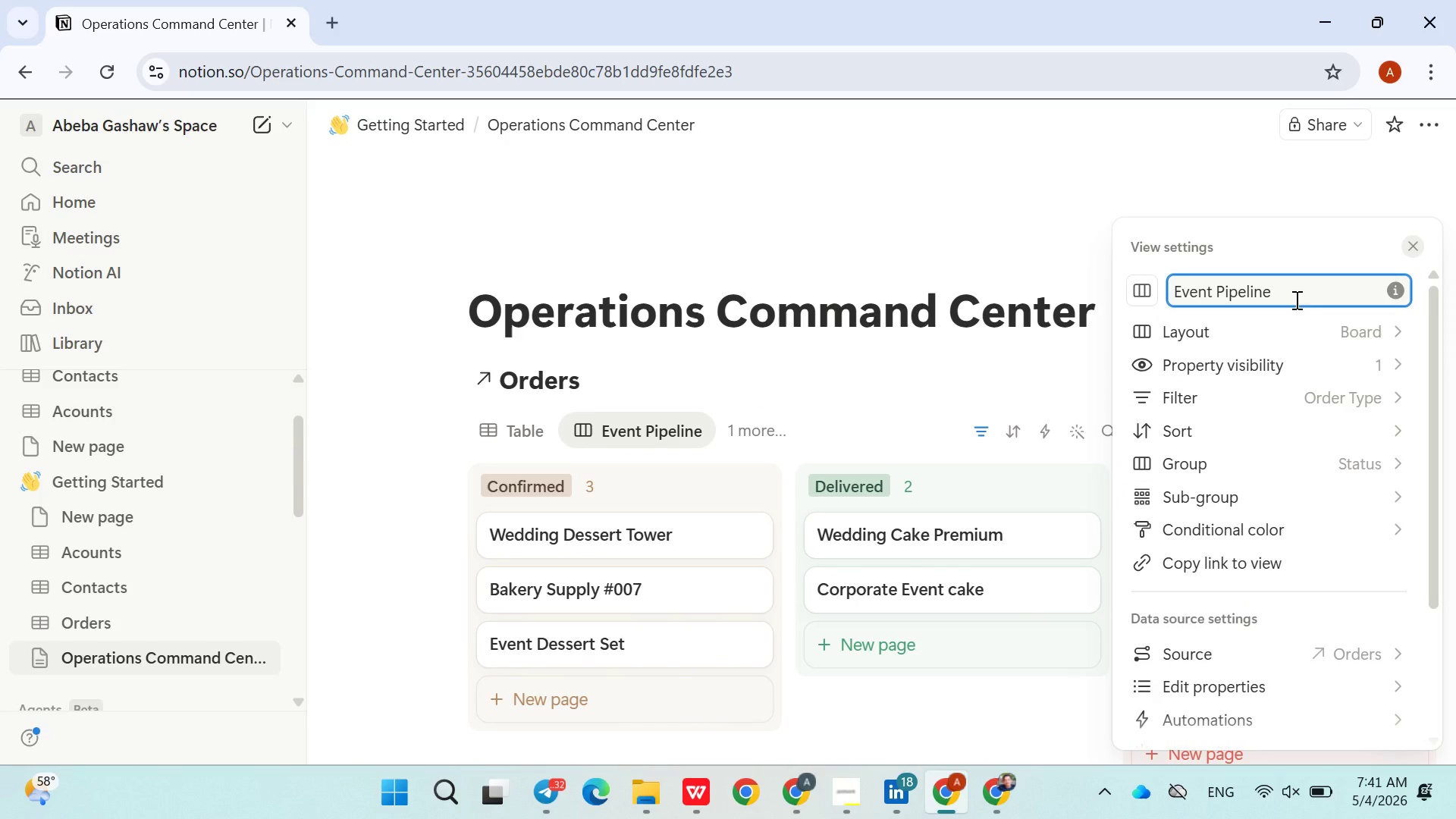 
key(Enter)
 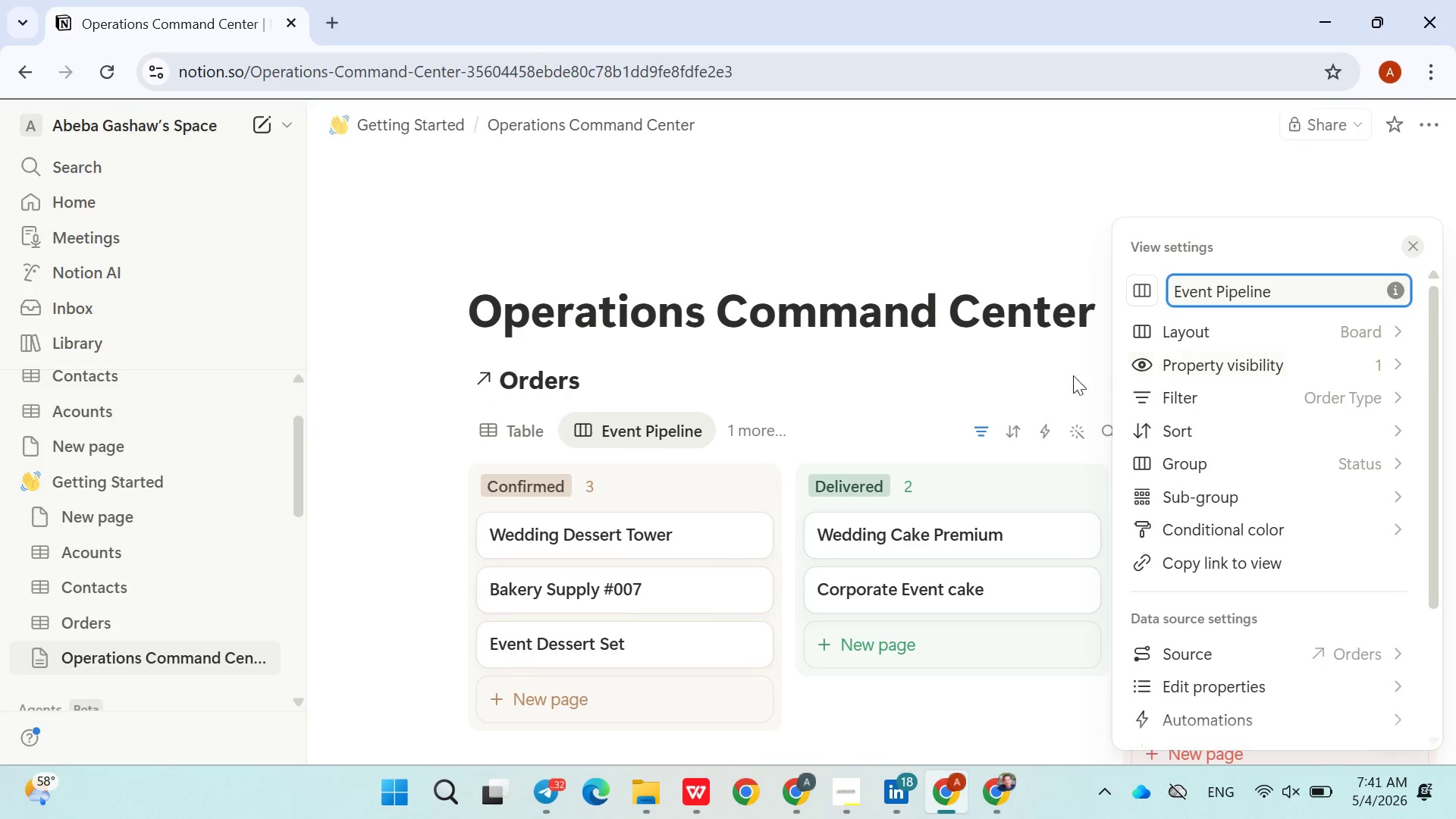 
left_click([1062, 372])
 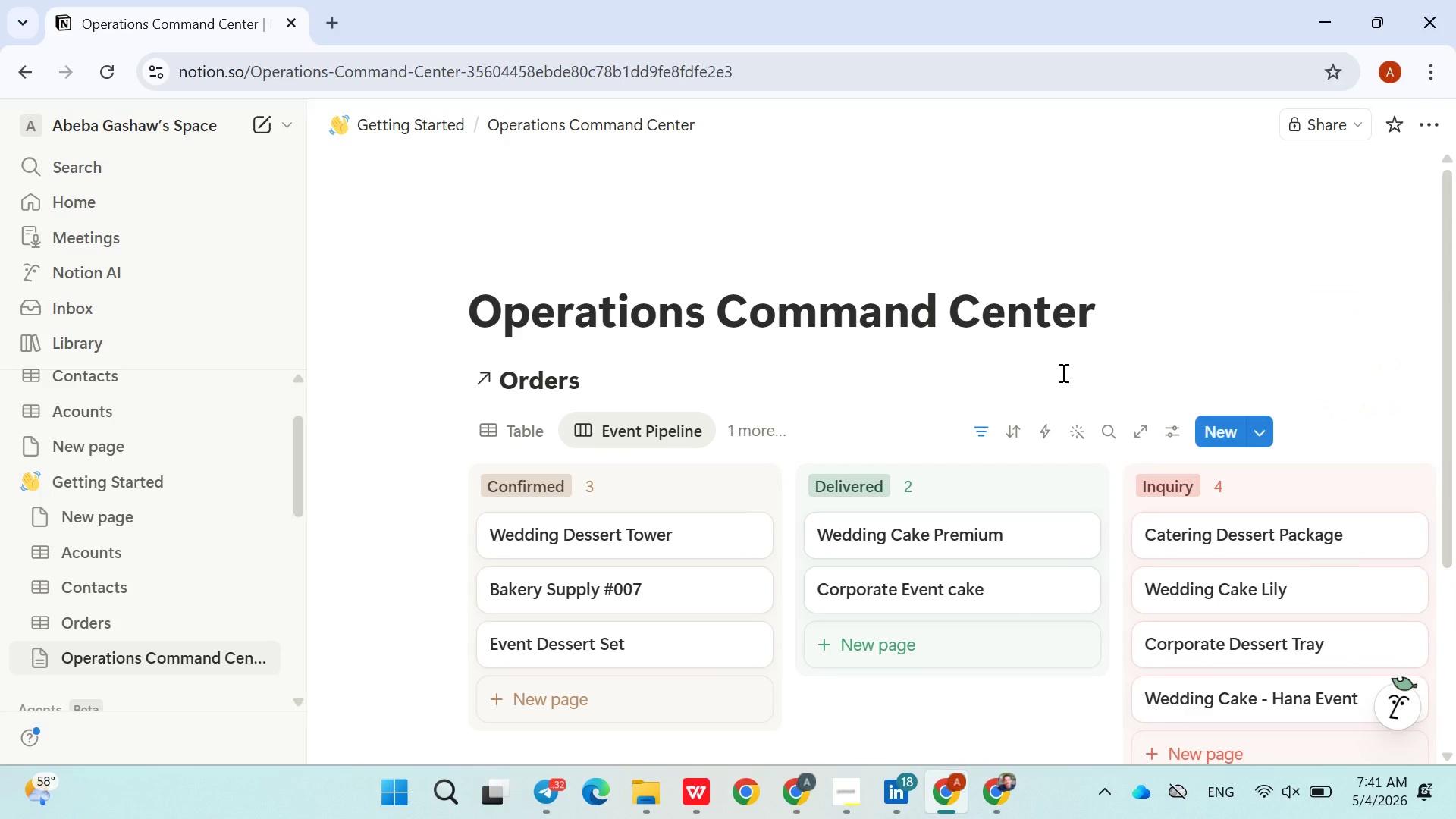 
mouse_move([1009, 508])
 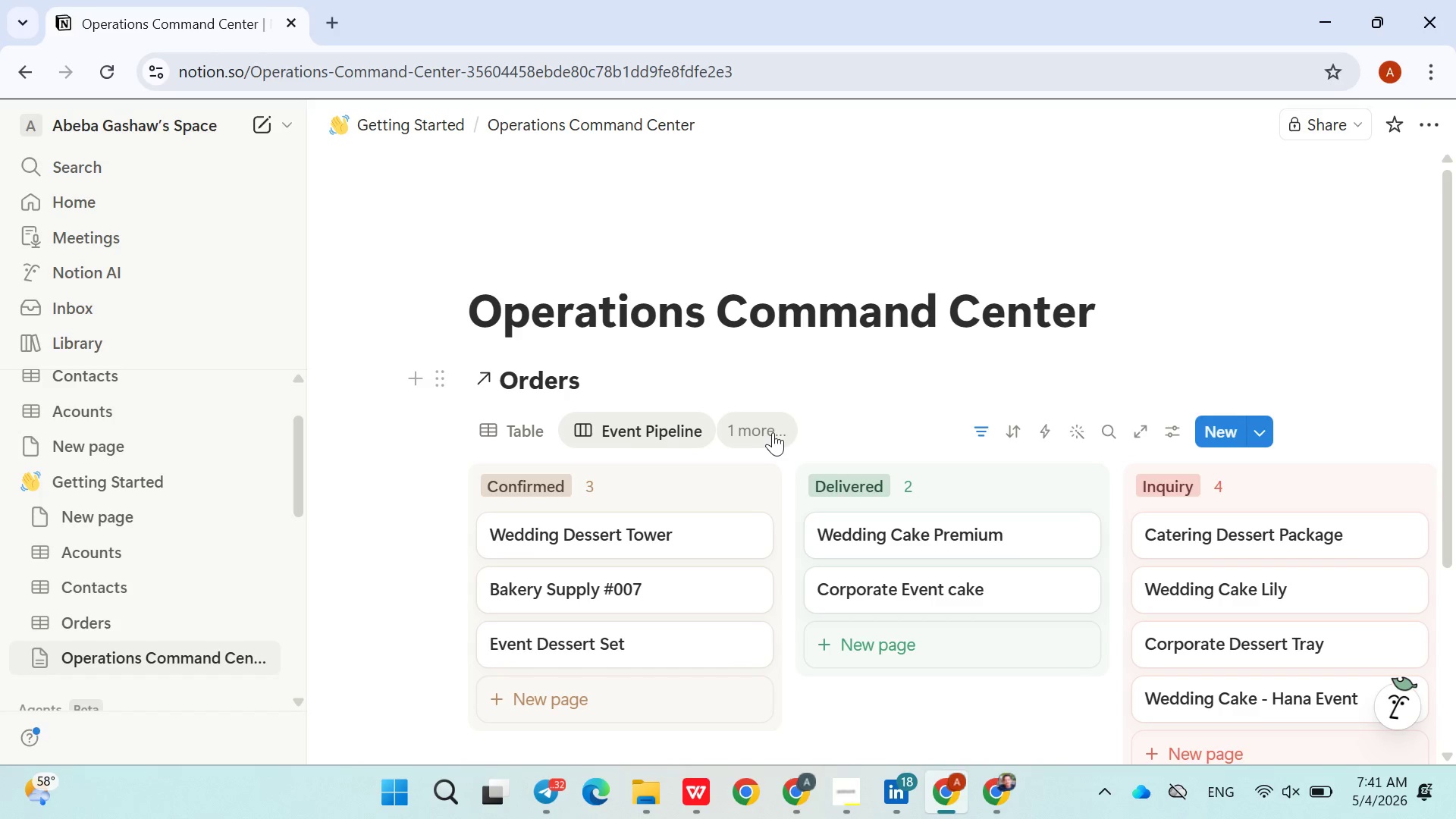 
left_click([780, 432])
 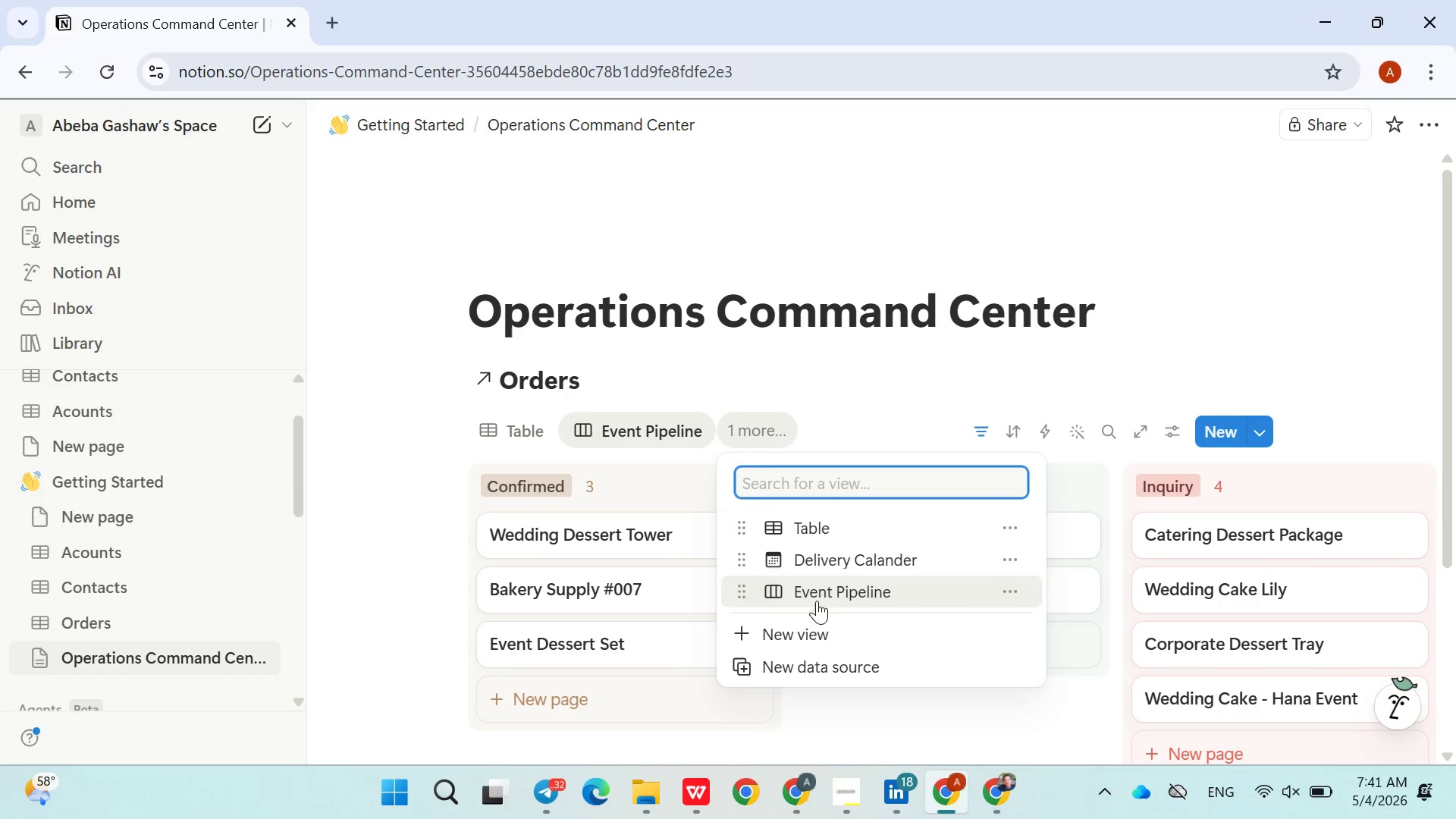 
left_click([819, 619])
 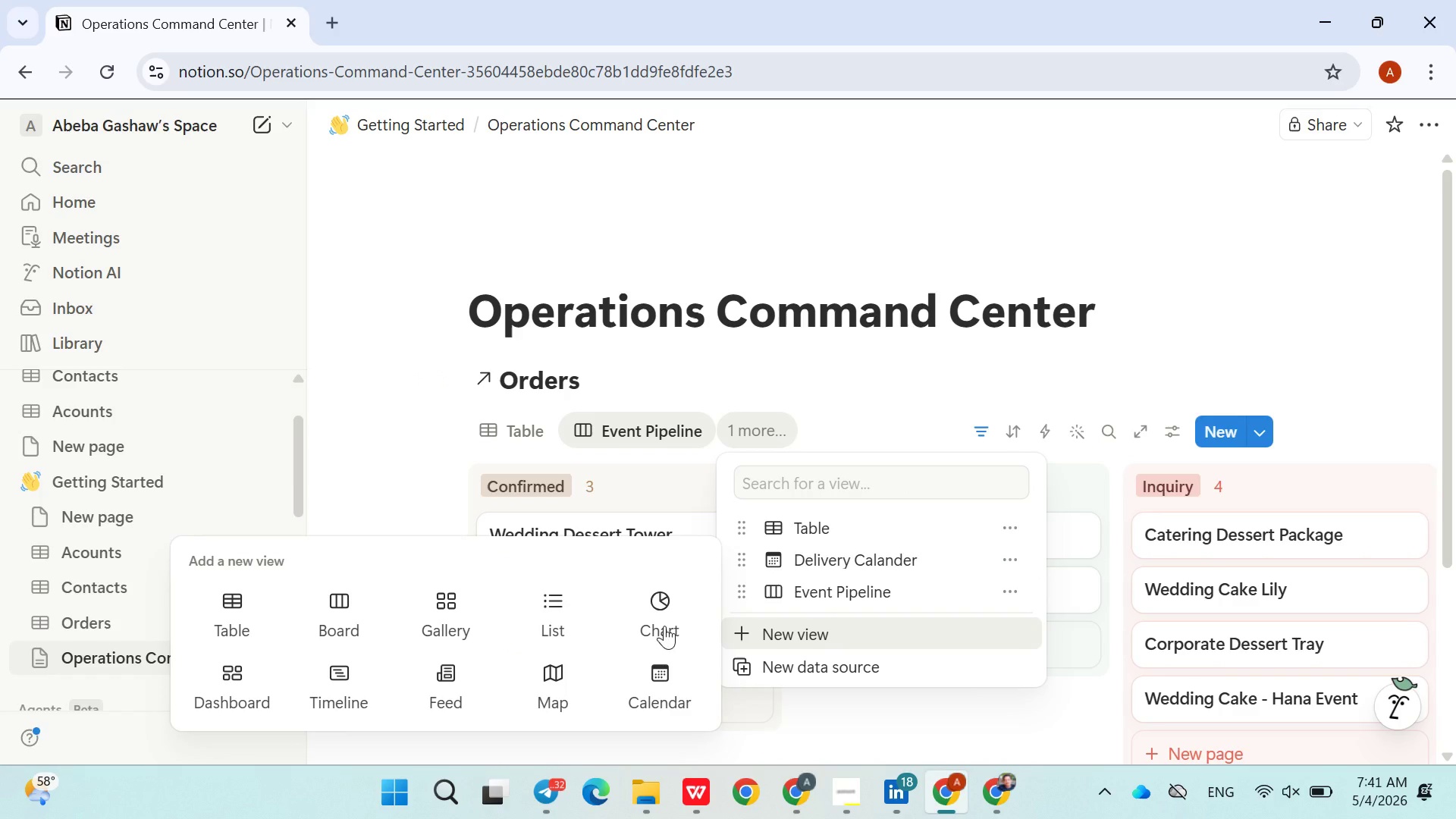 
wait(6.41)
 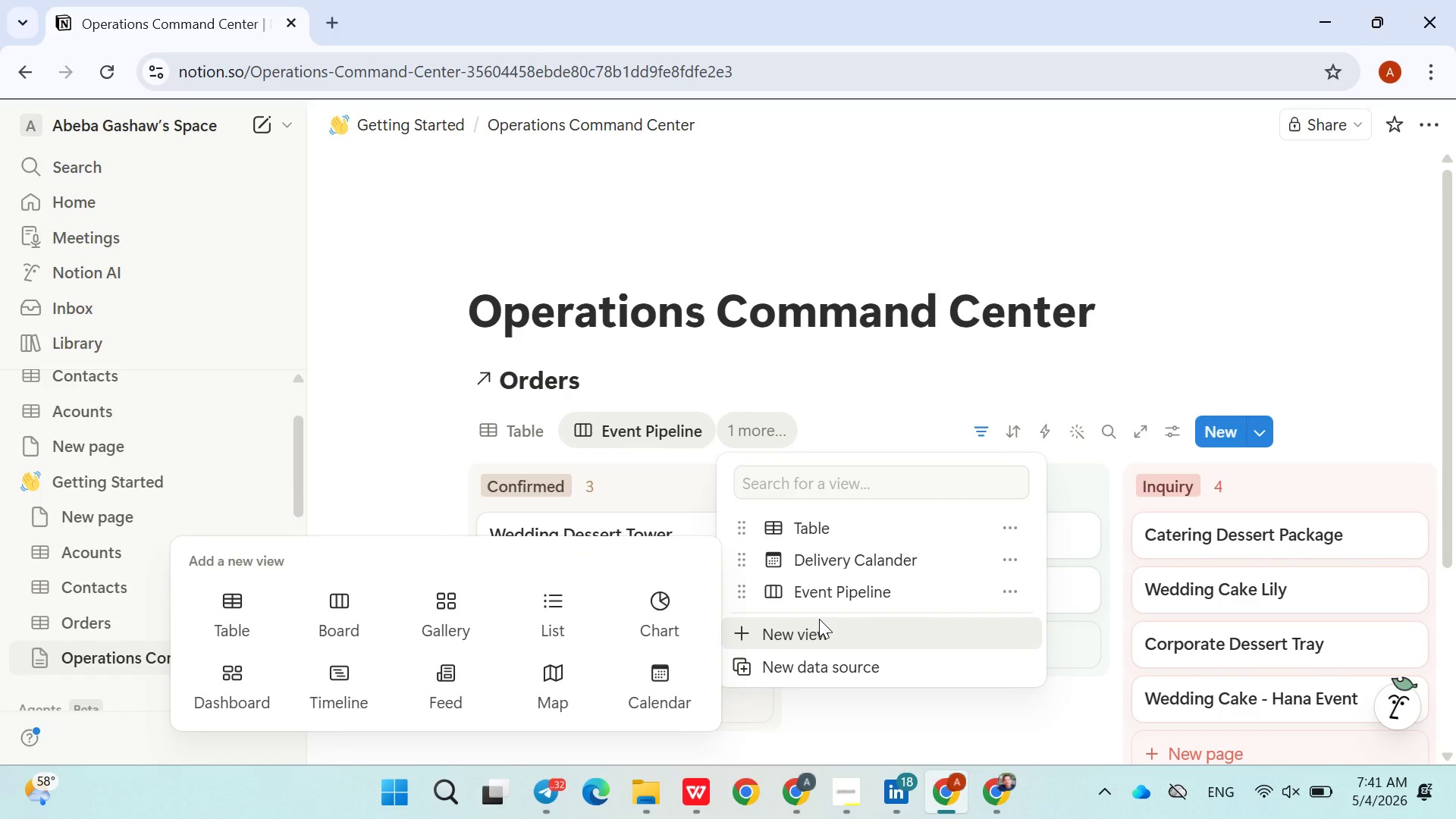 
left_click([240, 603])
 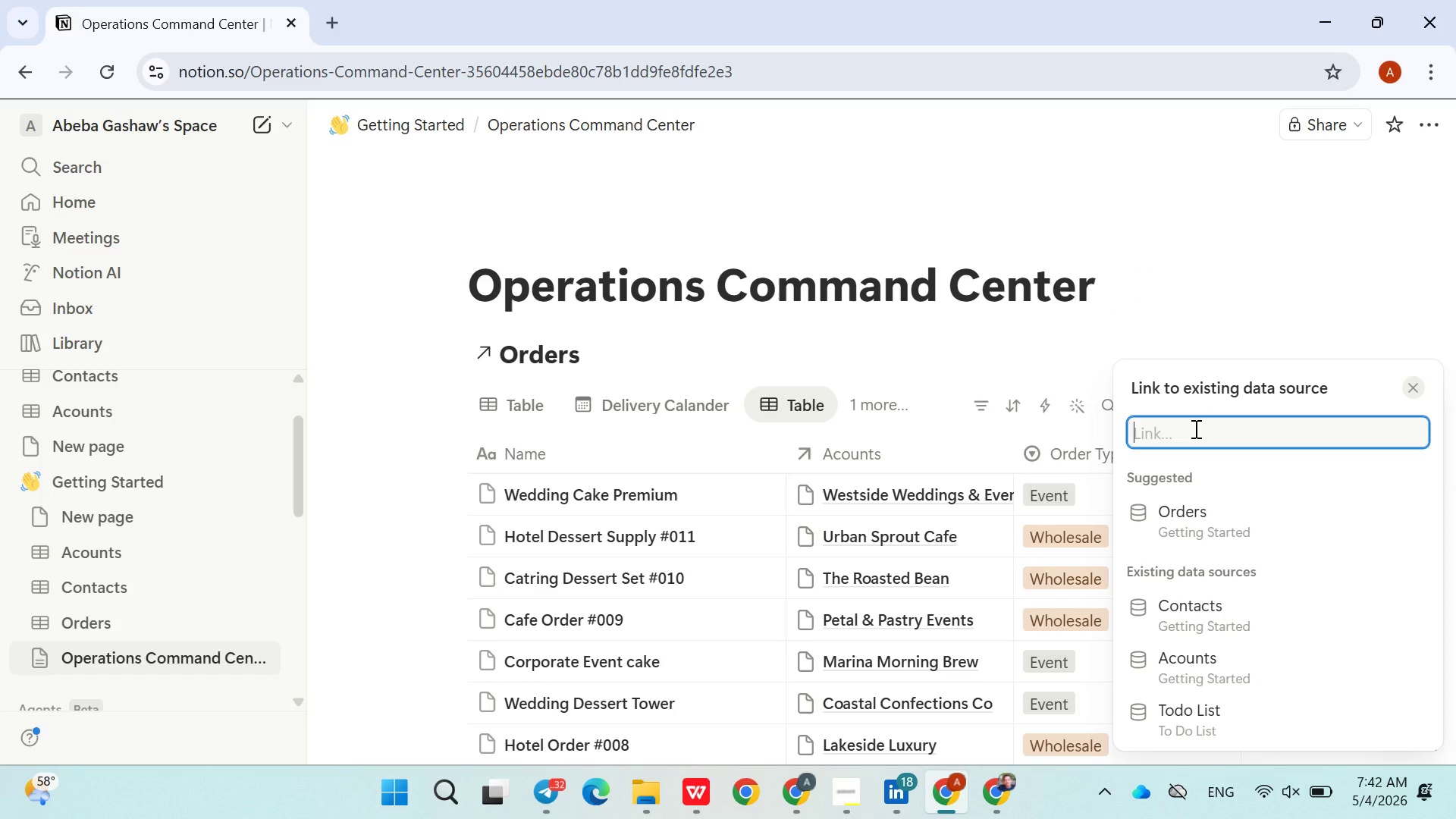 
left_click([1185, 516])
 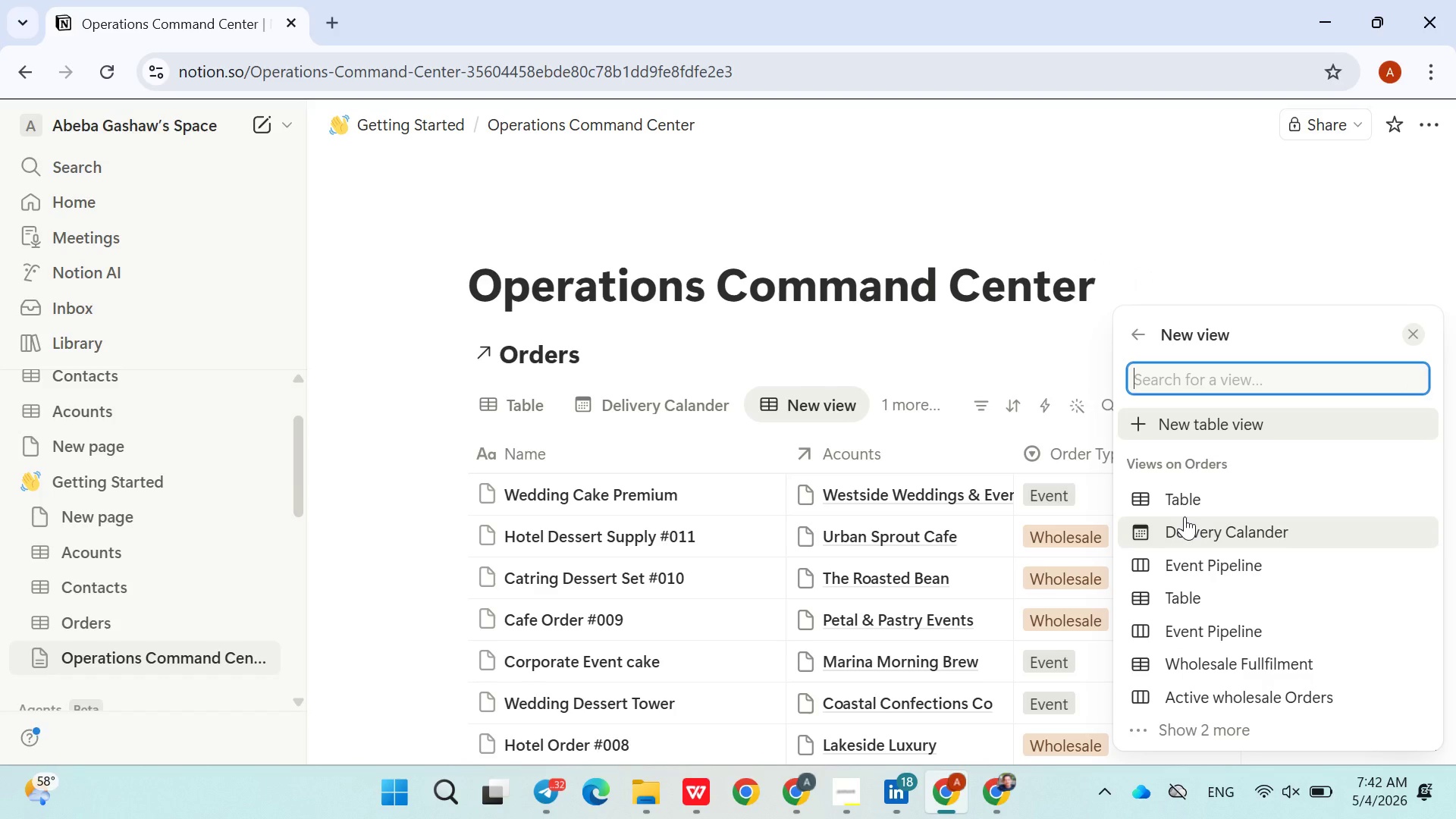 
hold_key(key=ShiftLeft, duration=1.14)
 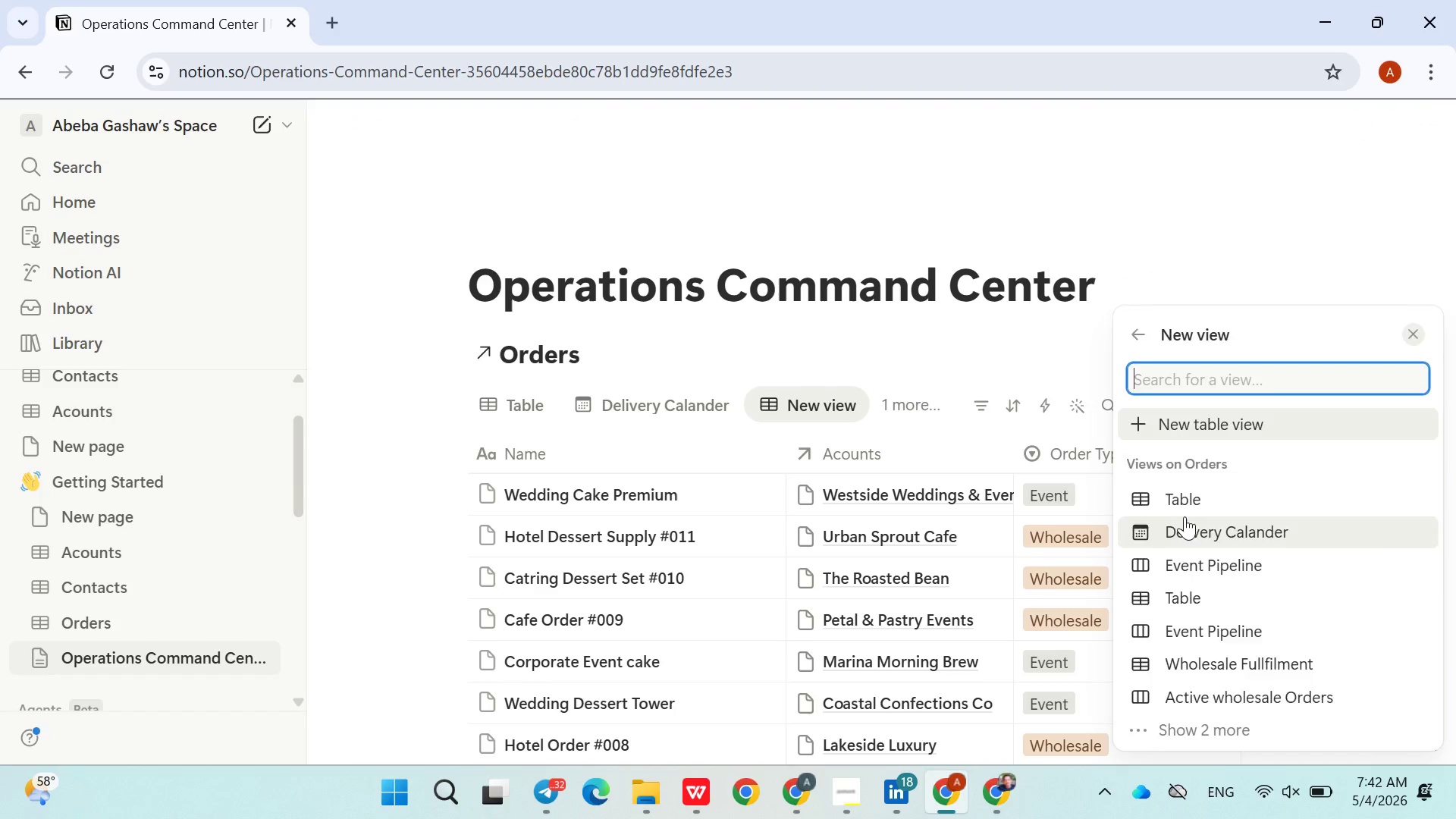 
type(wh)
 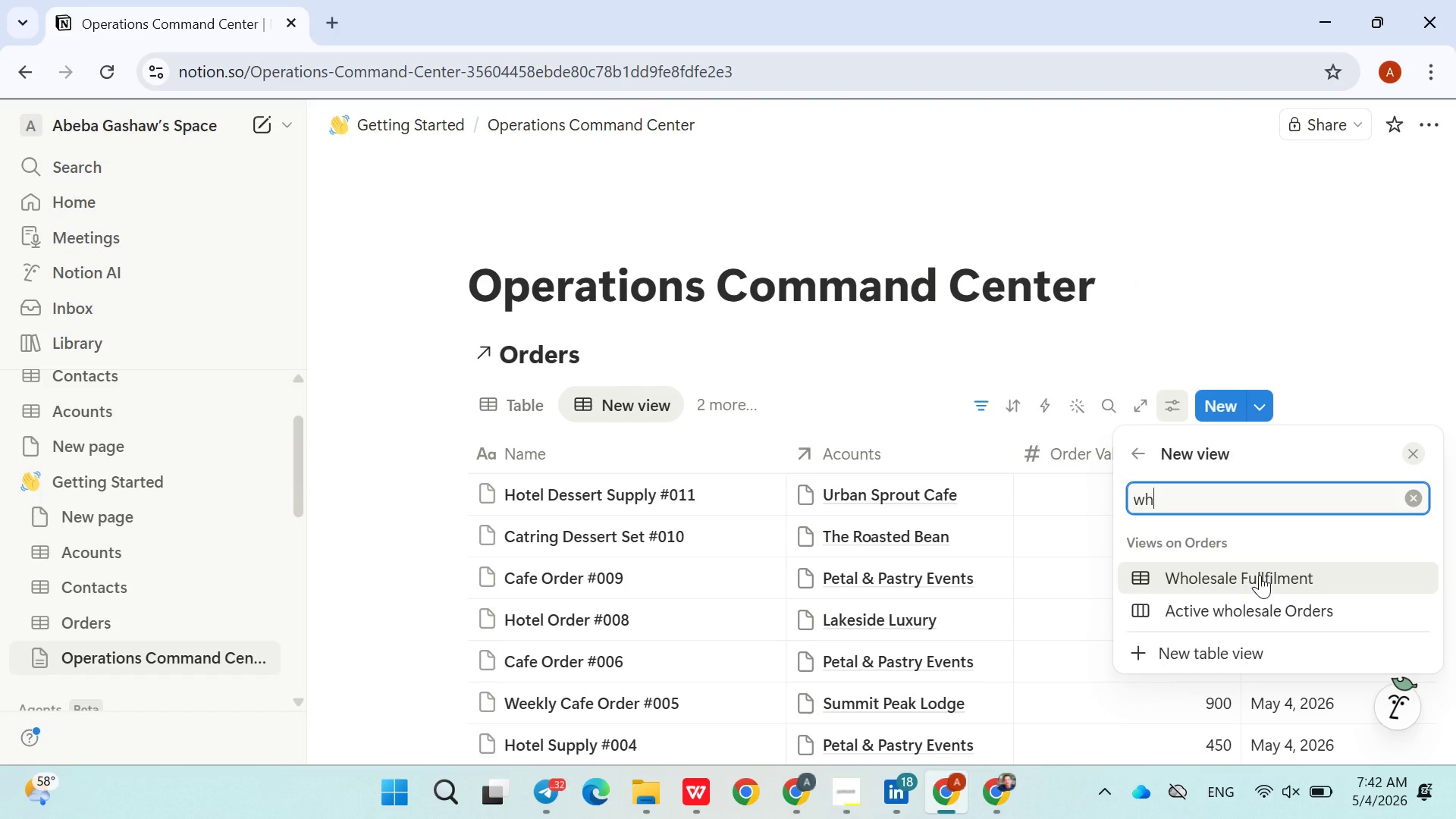 
left_click([1260, 576])
 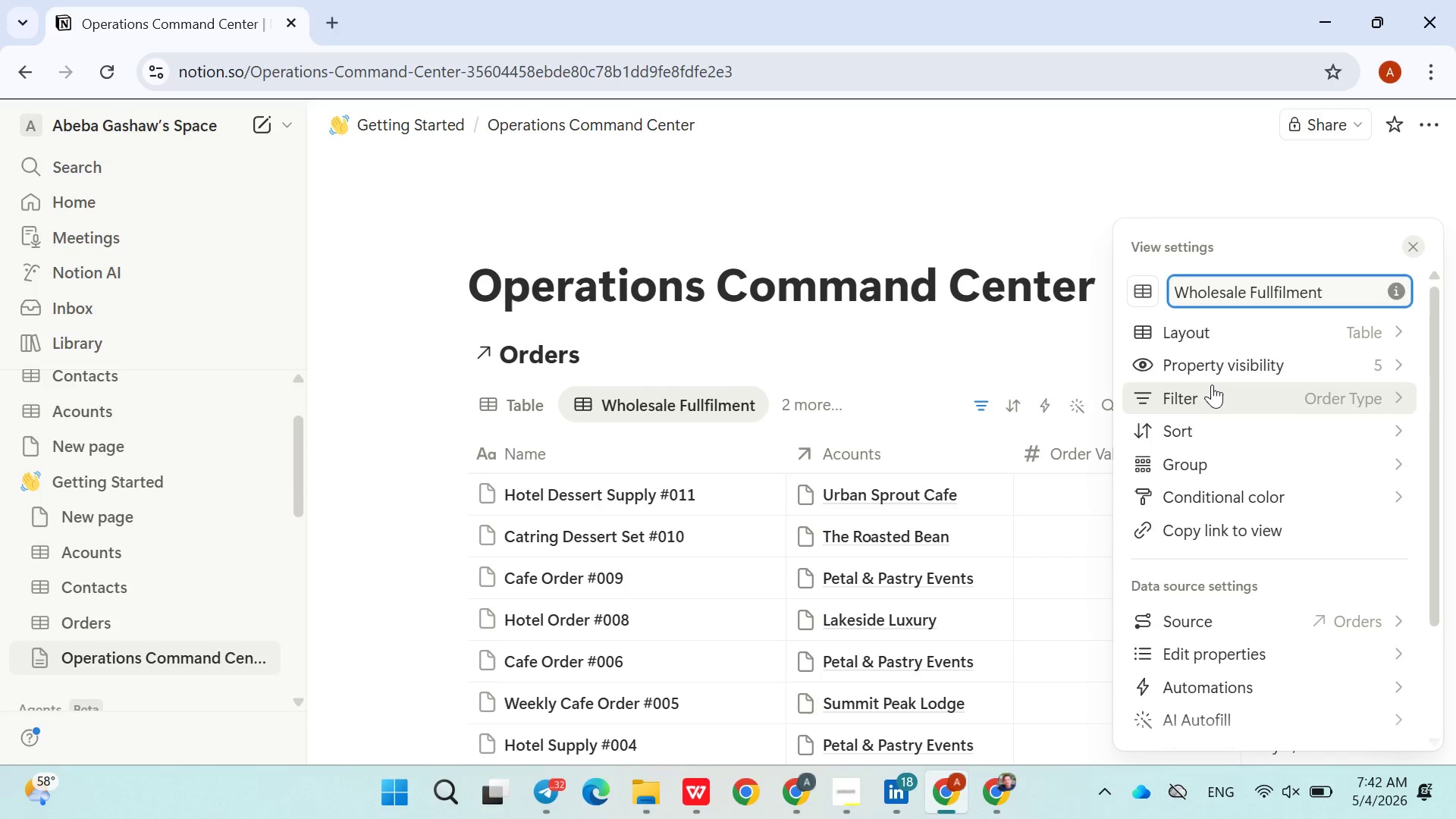 
key(Enter)
 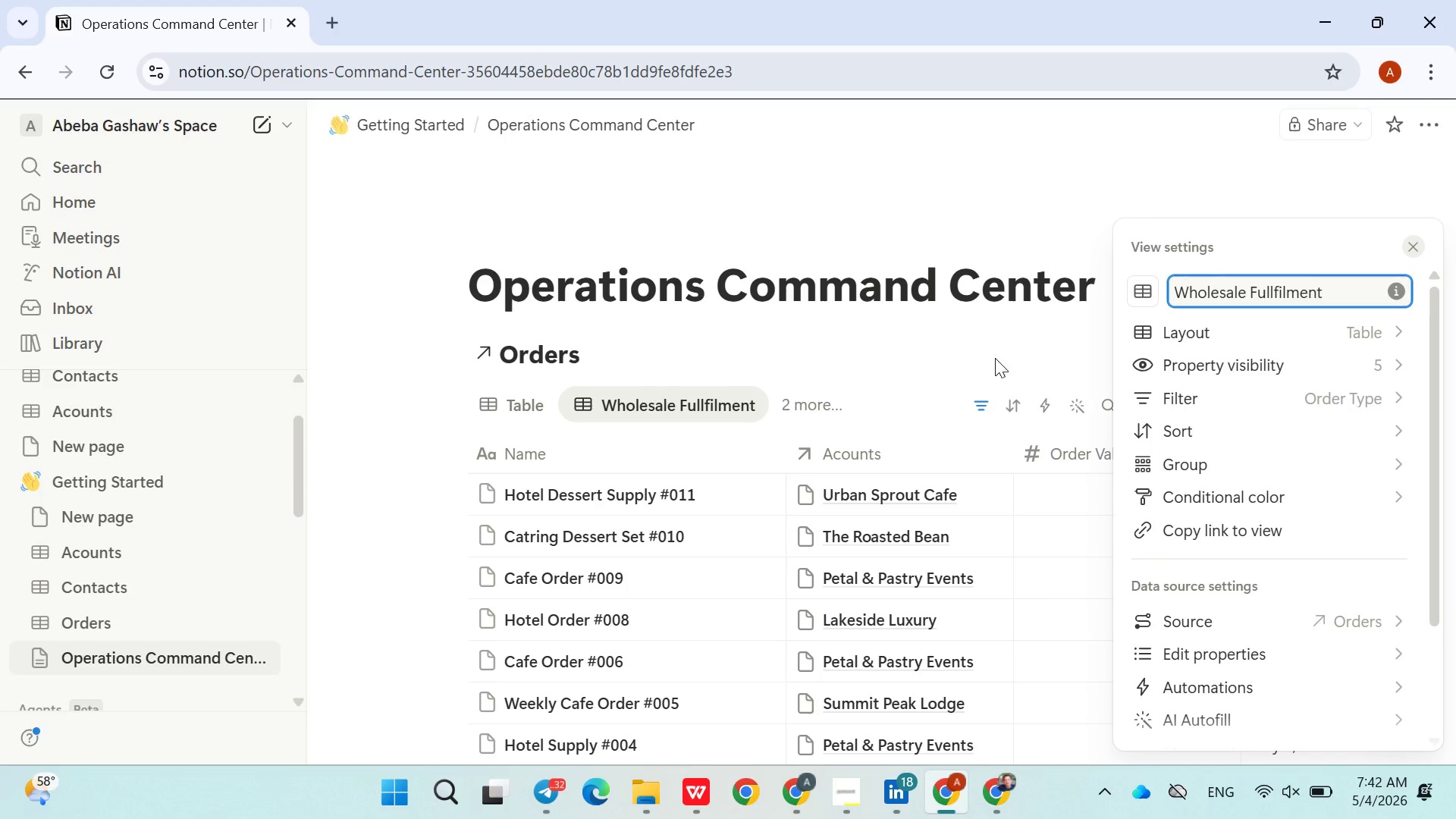 
left_click([995, 357])
 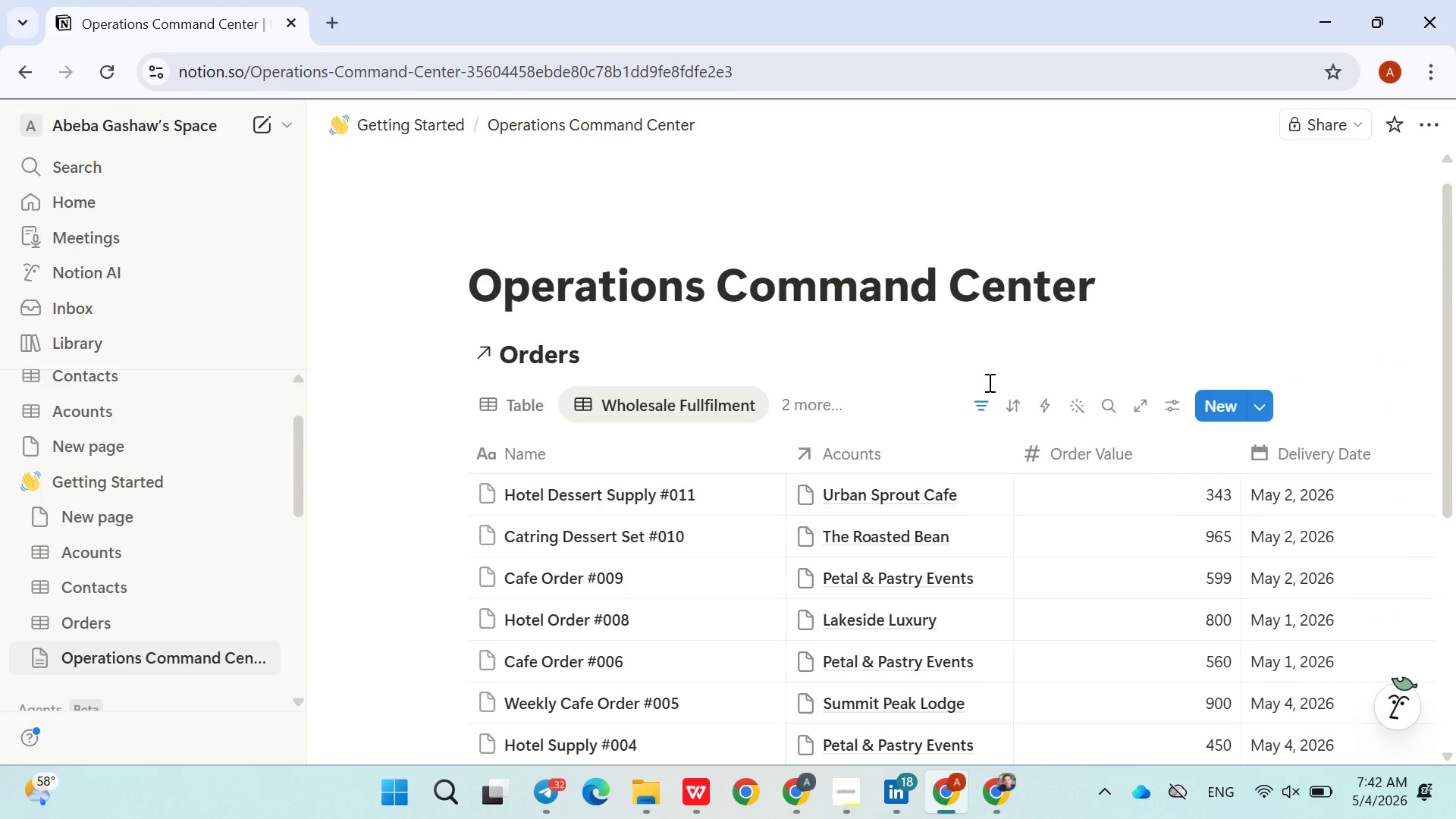 
mouse_move([977, 488])
 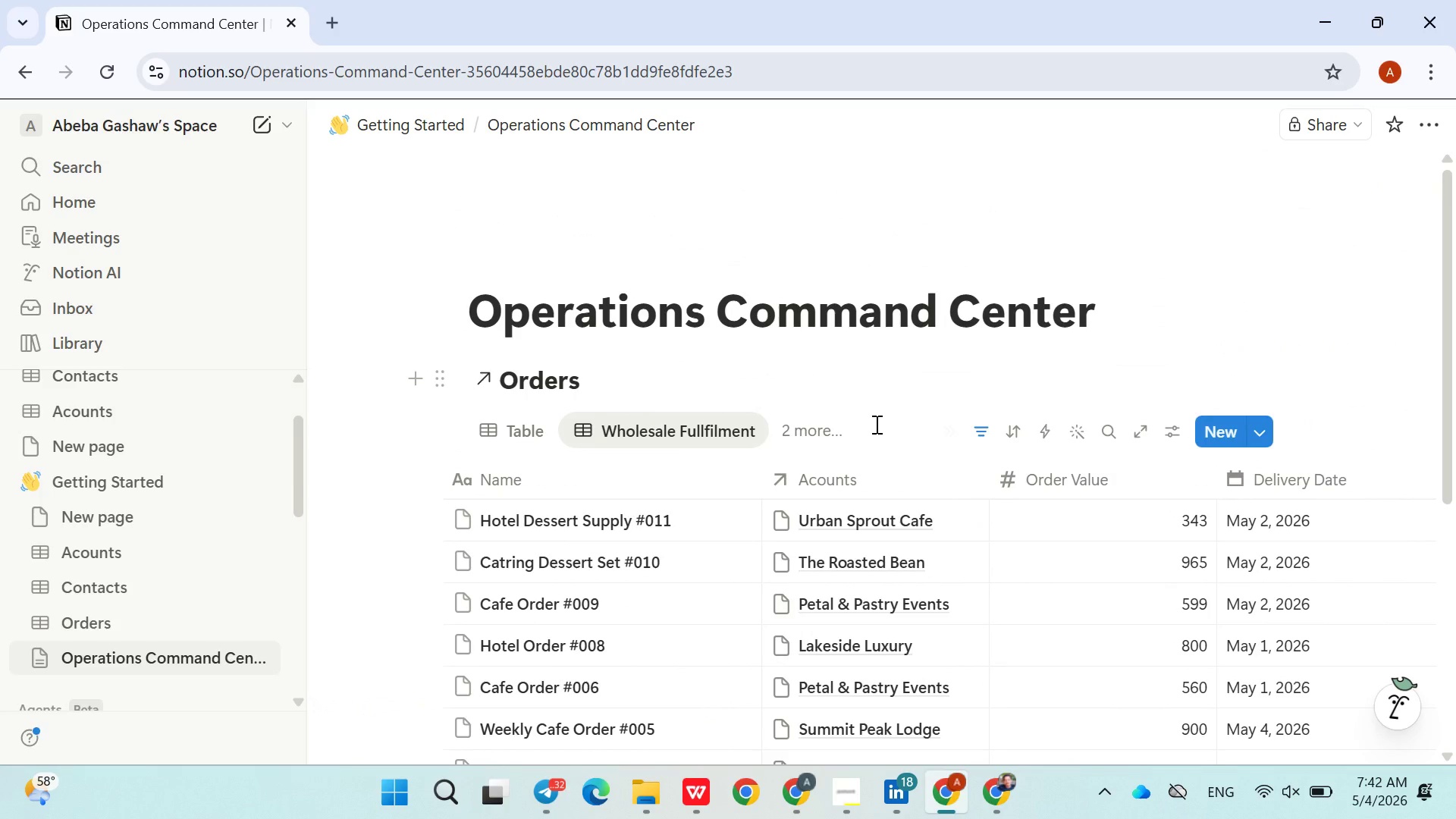 
left_click([814, 431])
 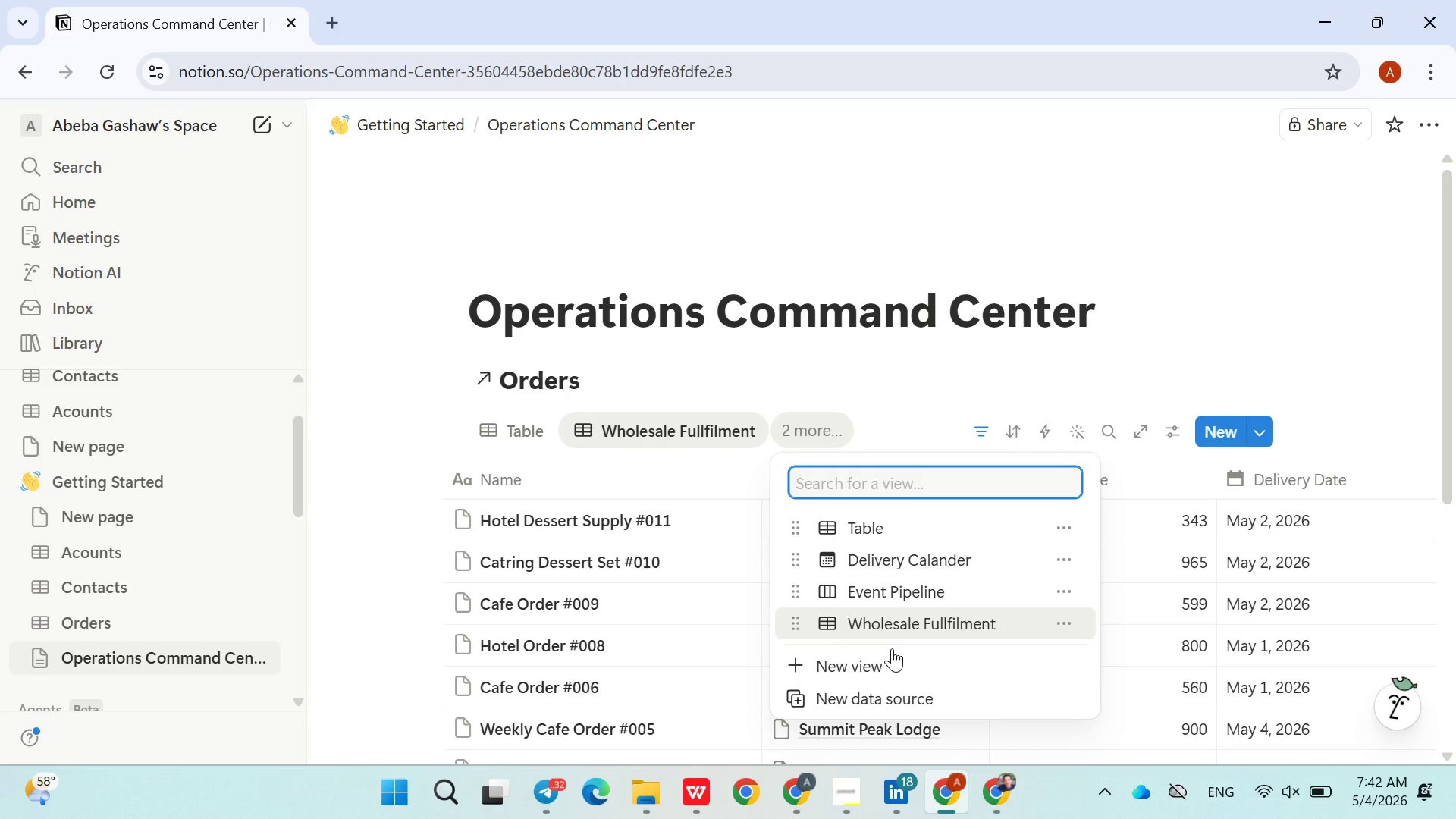 
left_click([891, 654])
 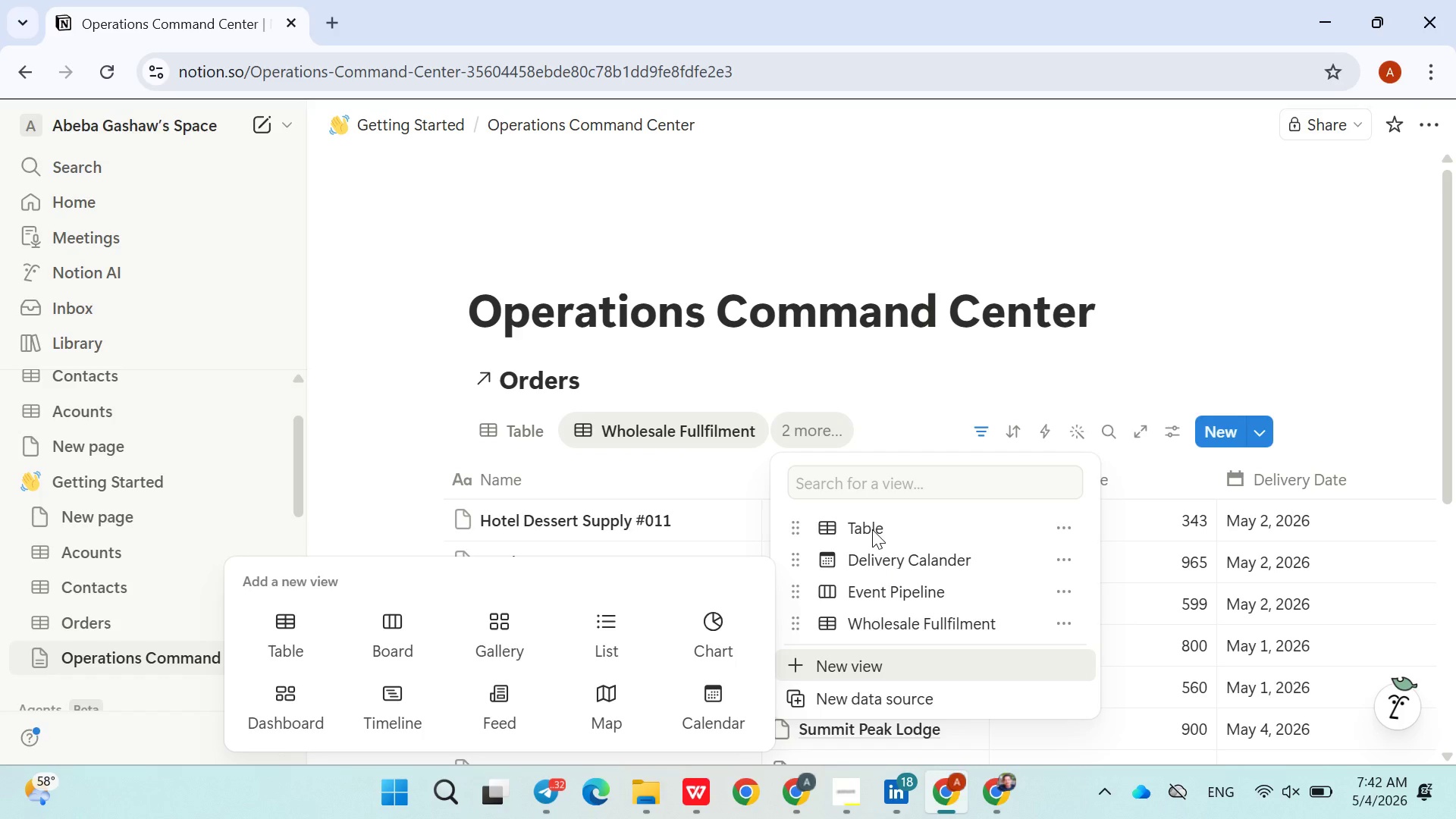 
wait(14.72)
 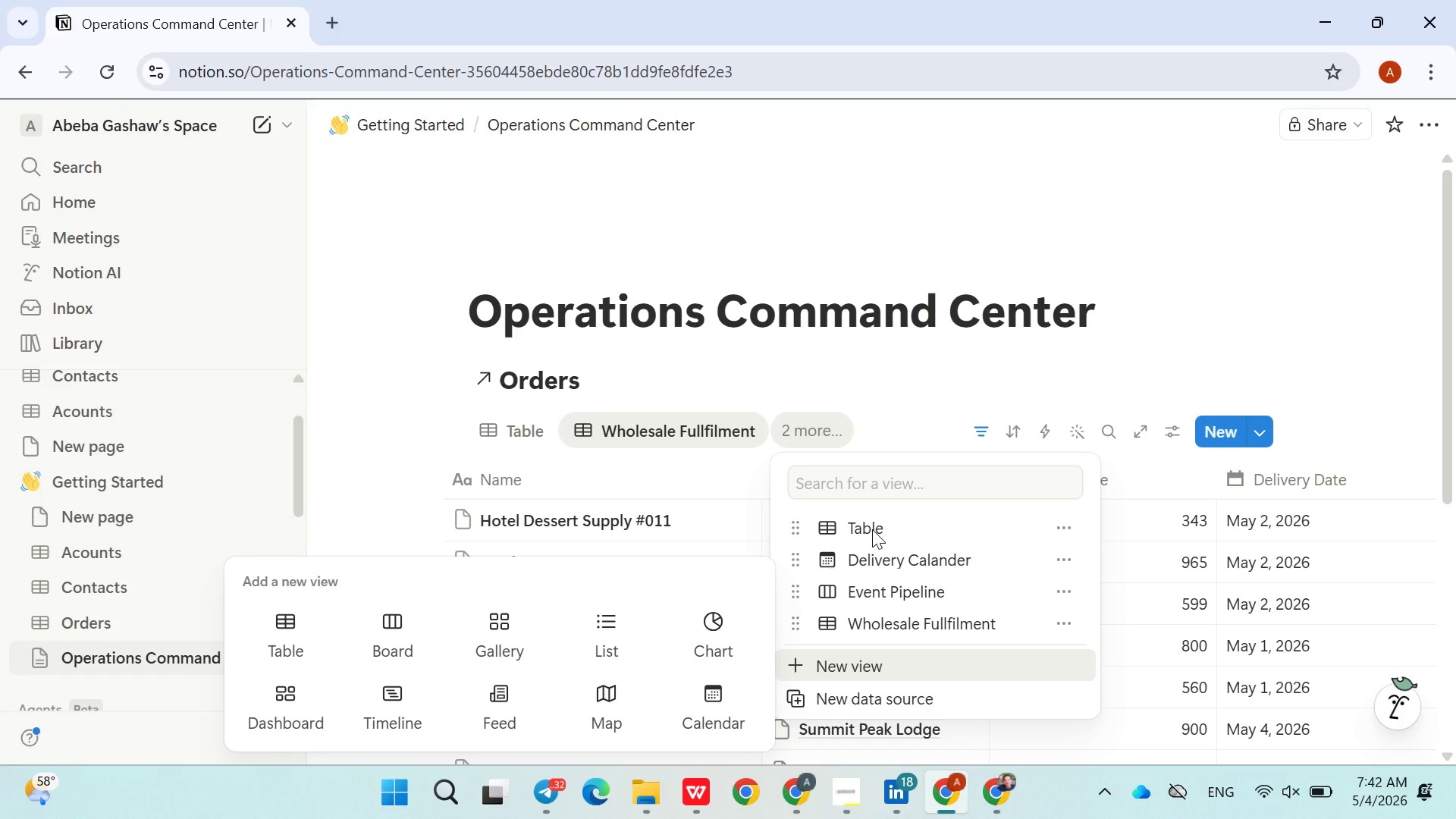 
left_click([298, 626])
 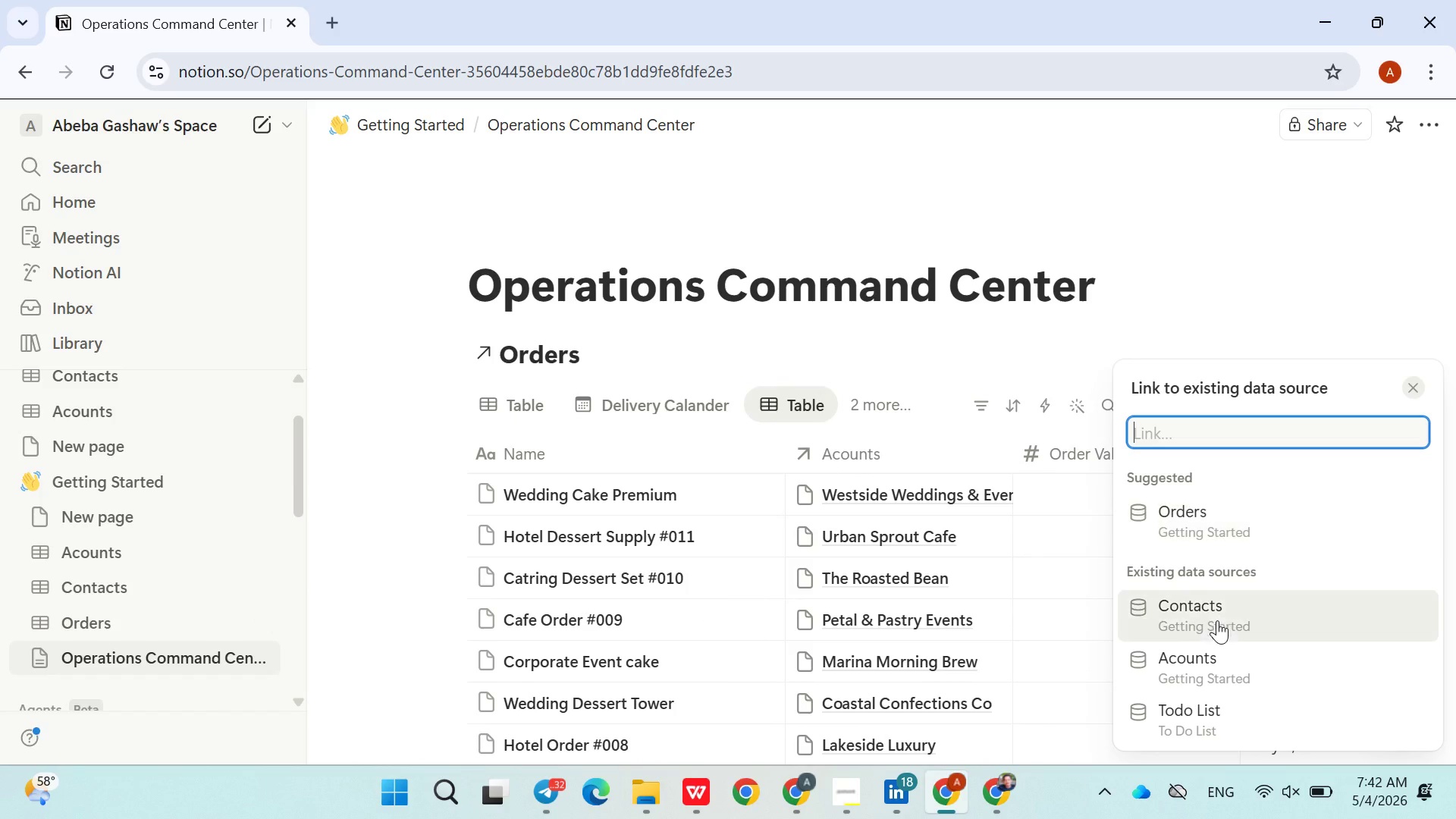 
left_click([1197, 668])
 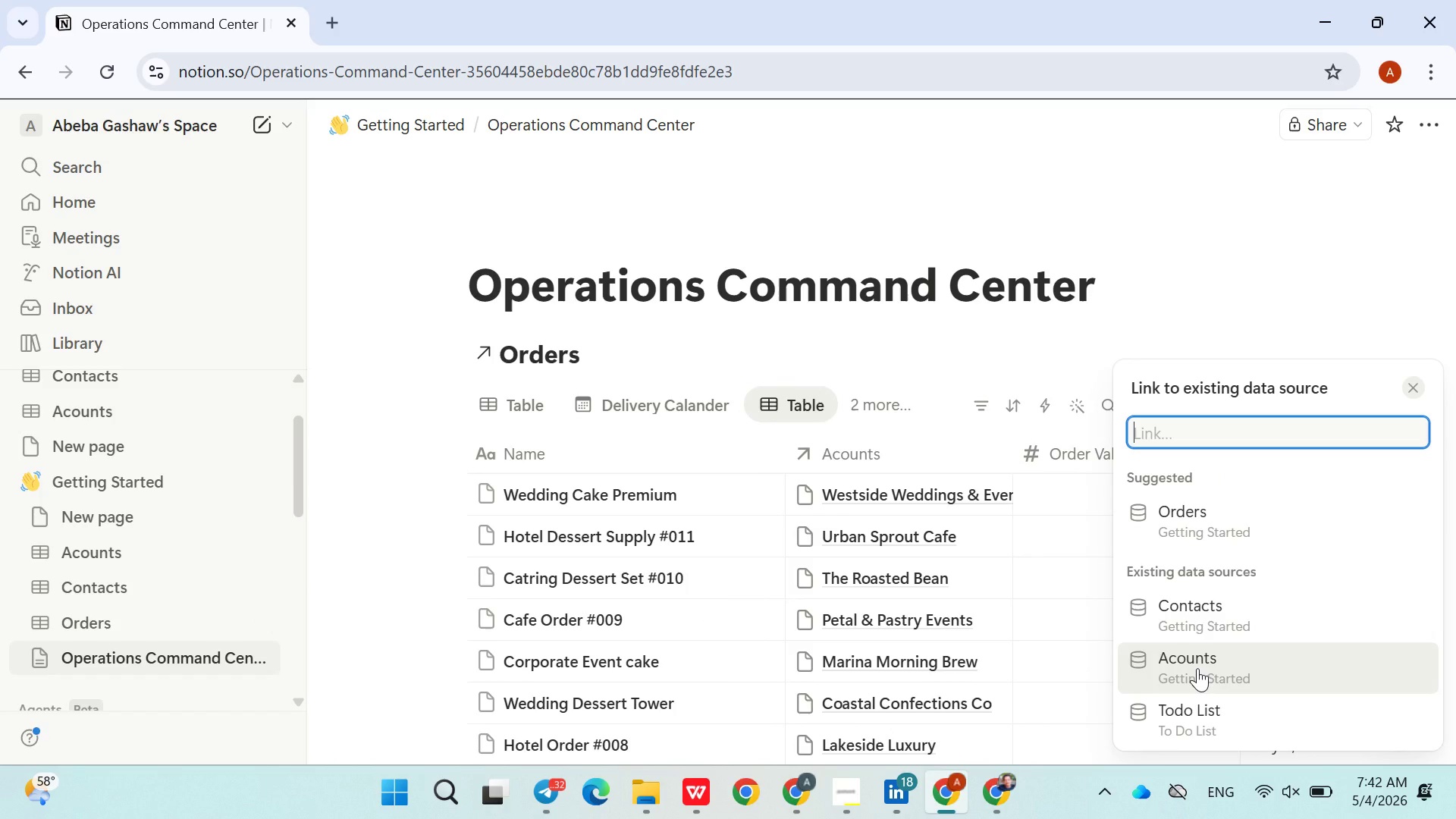 
left_click([1197, 668])
 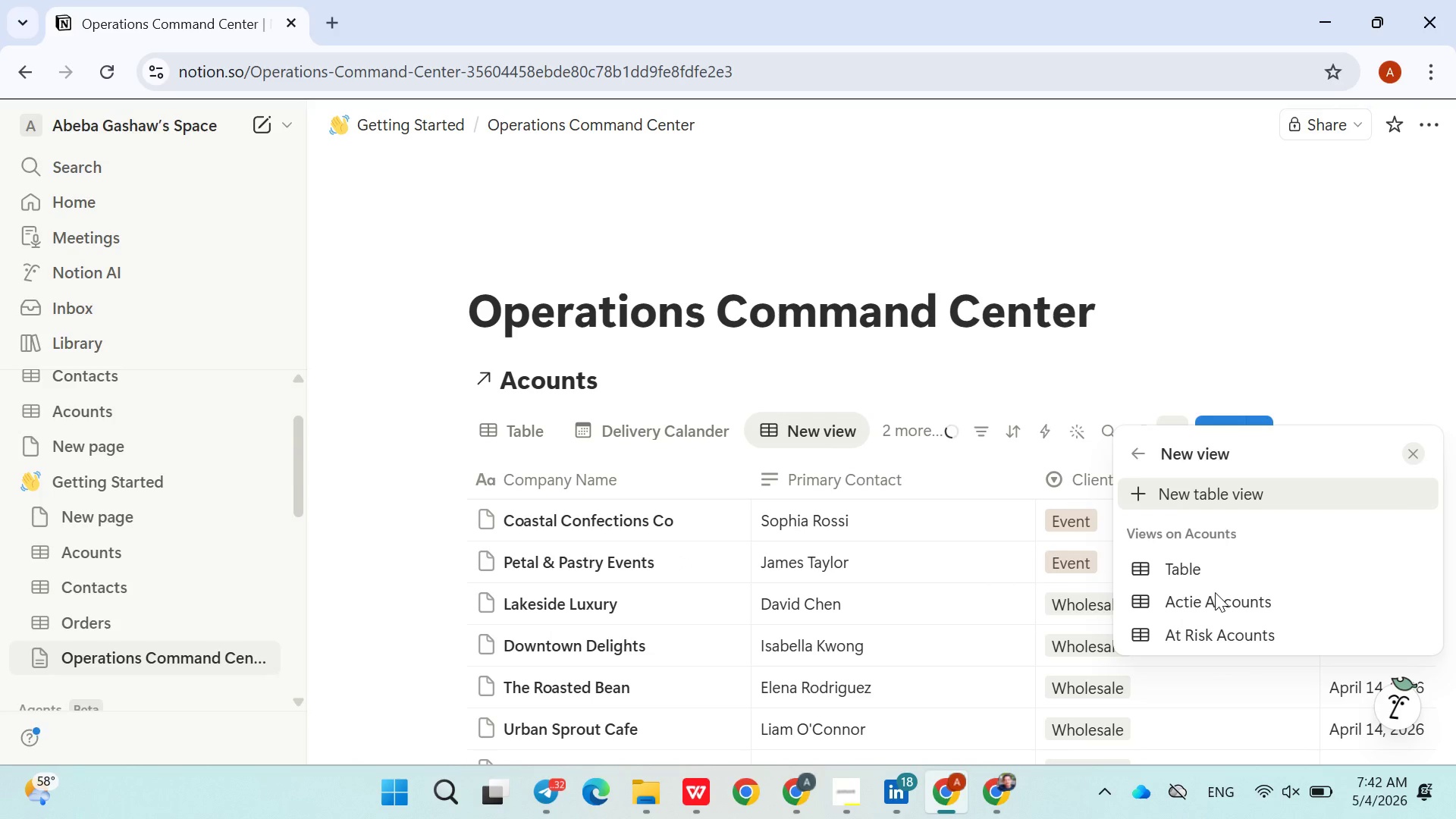 
left_click([1234, 595])
 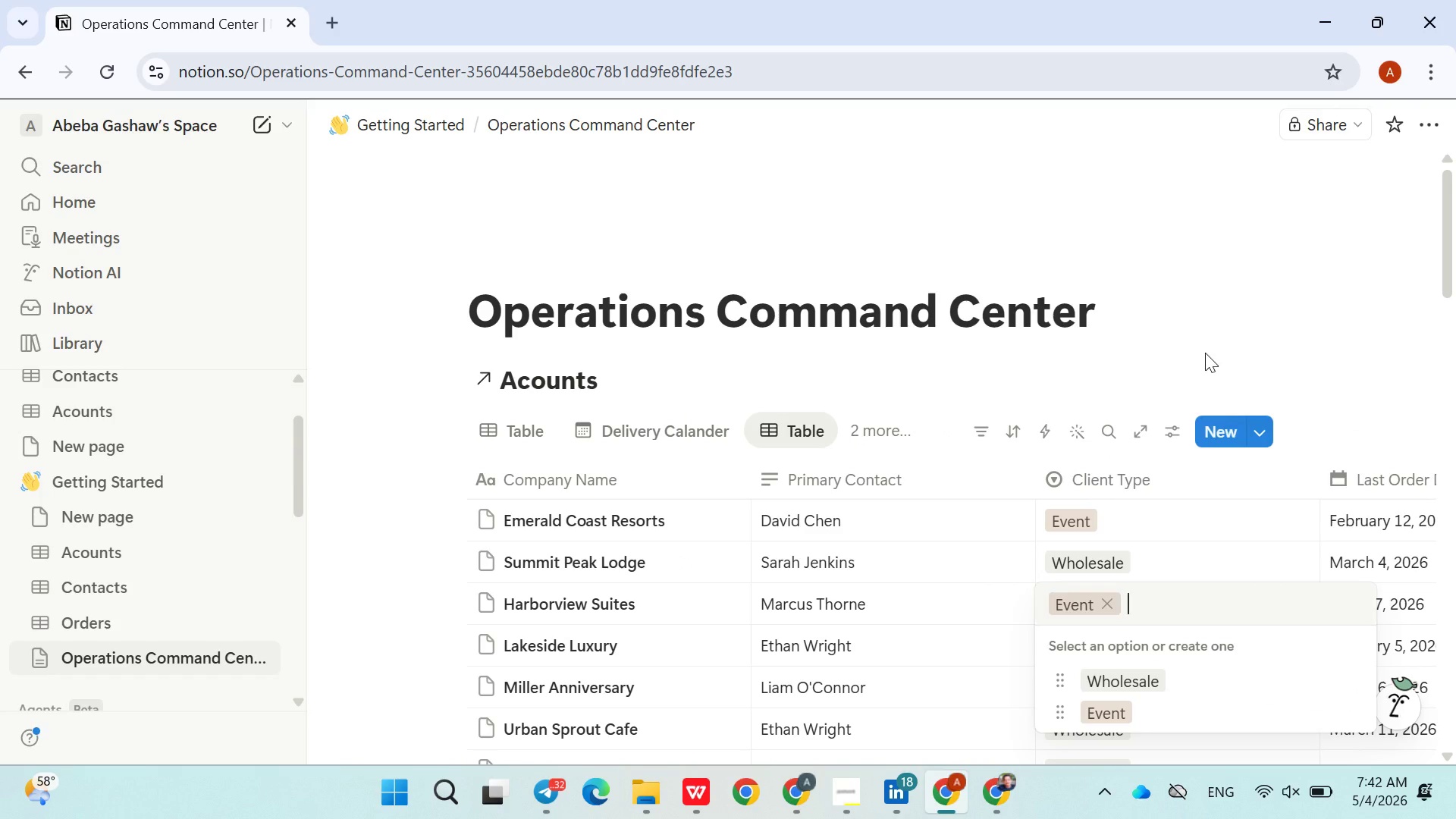 
left_click([1207, 347])
 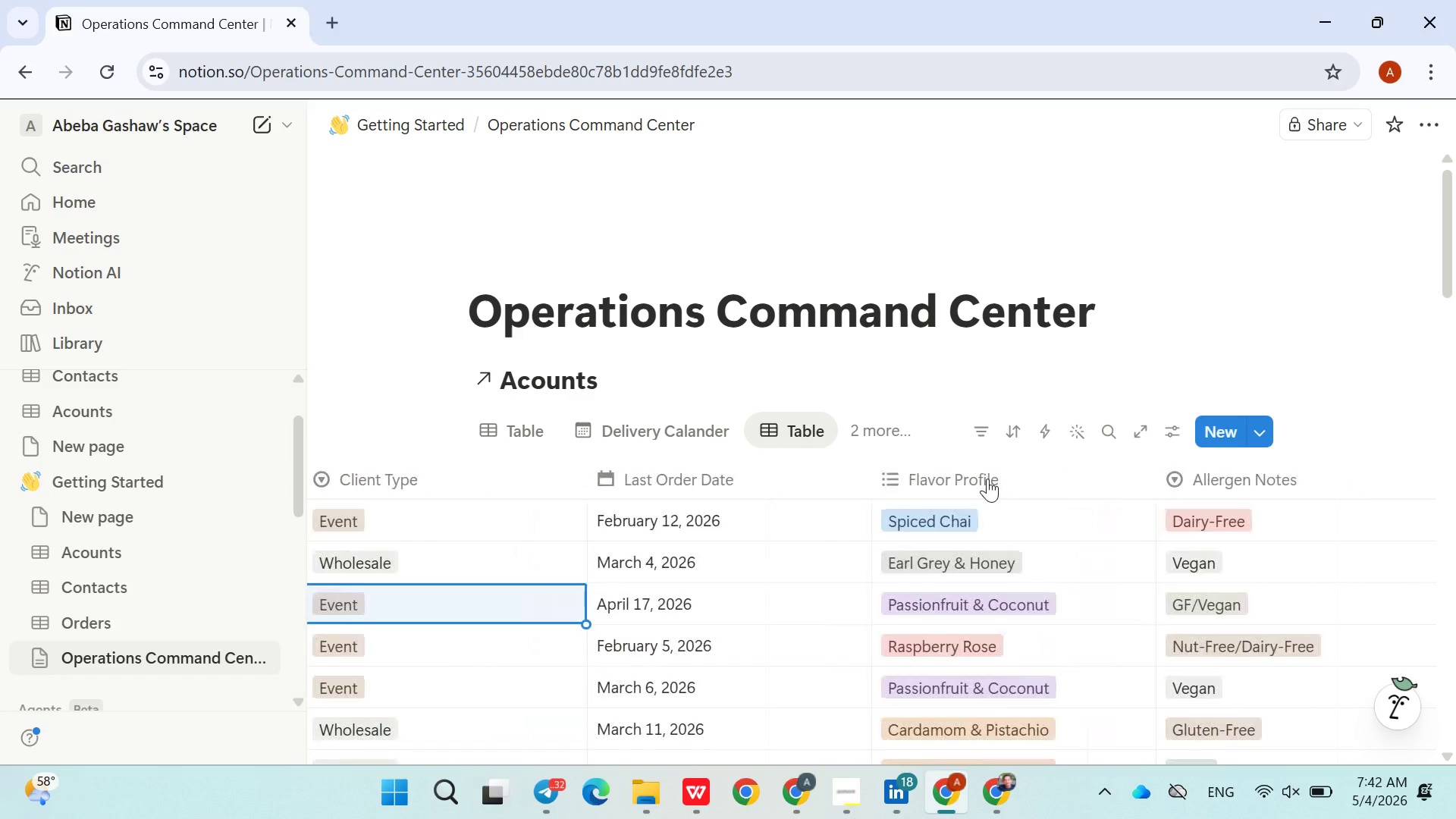 
left_click([807, 433])
 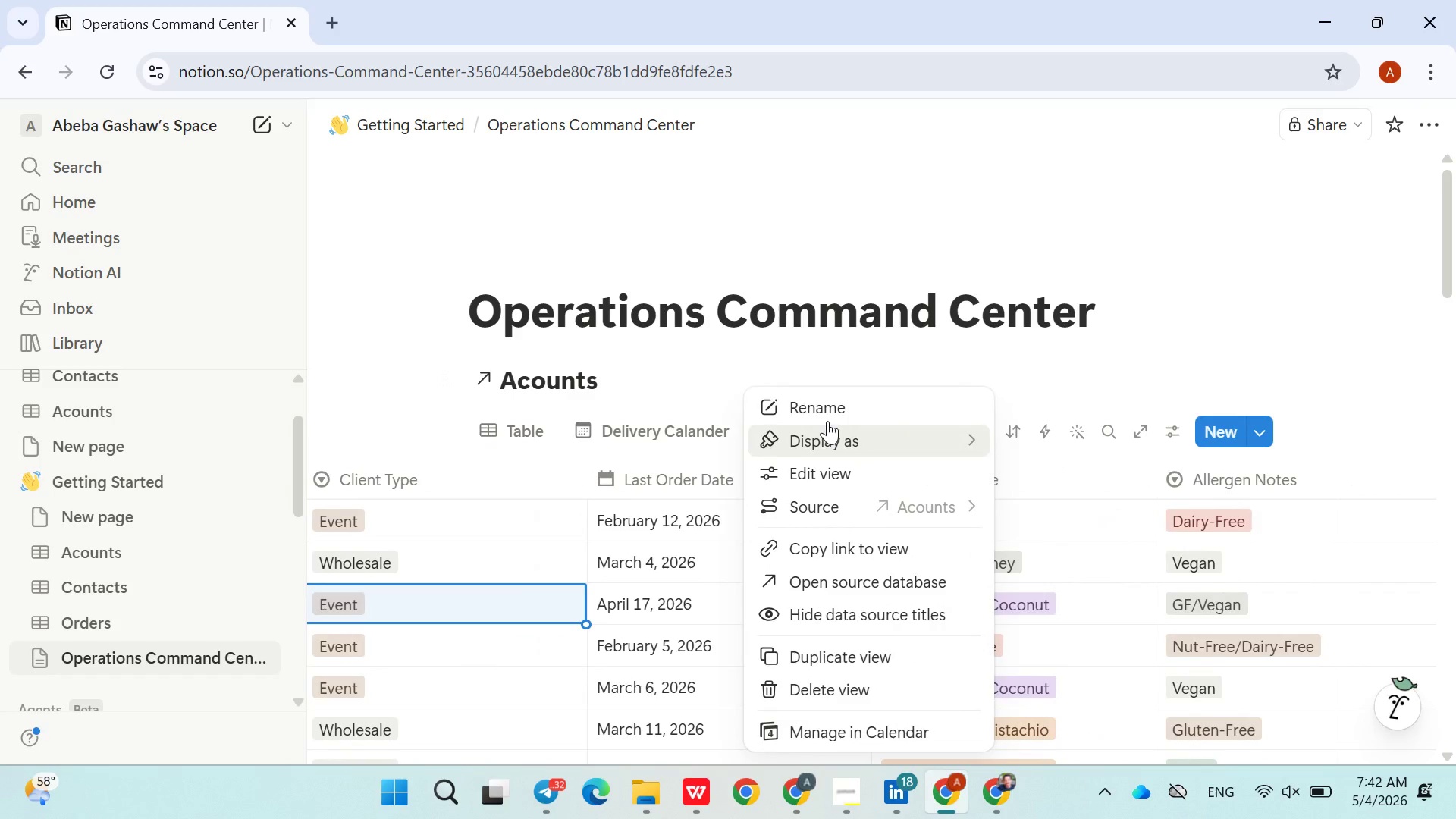 
left_click([836, 410])
 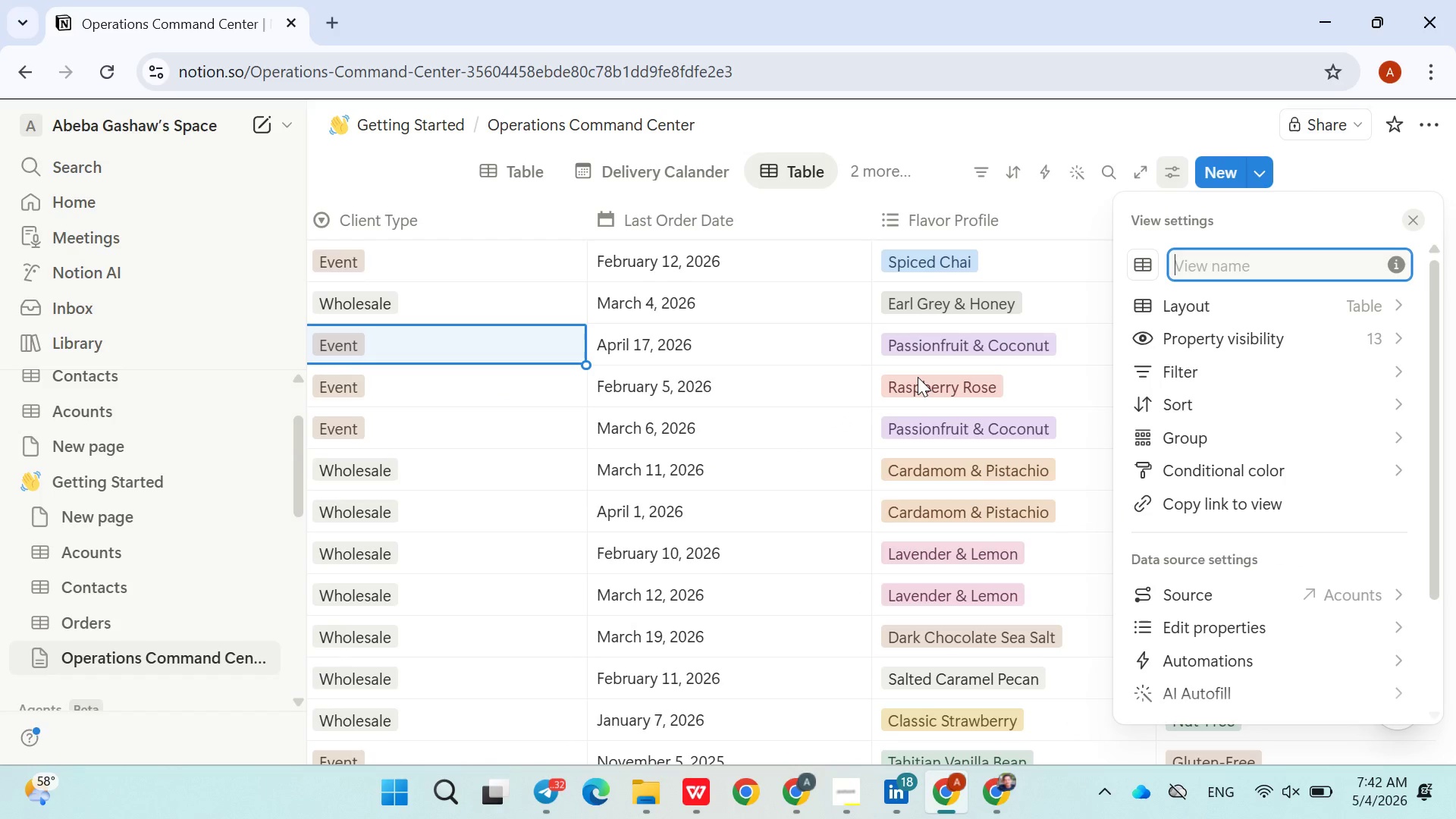 
type(At Risk Accounts)
 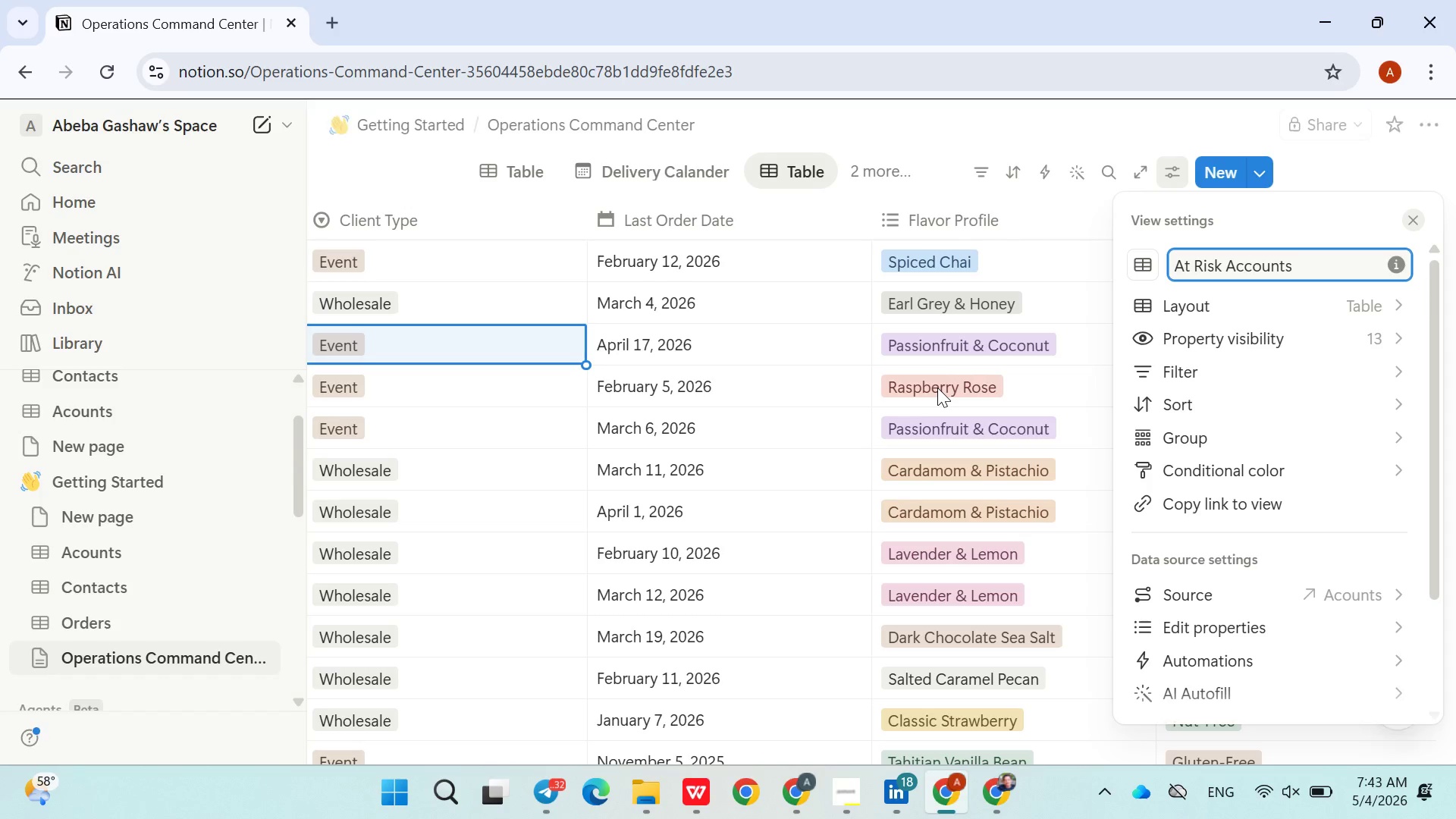 
key(Enter)
 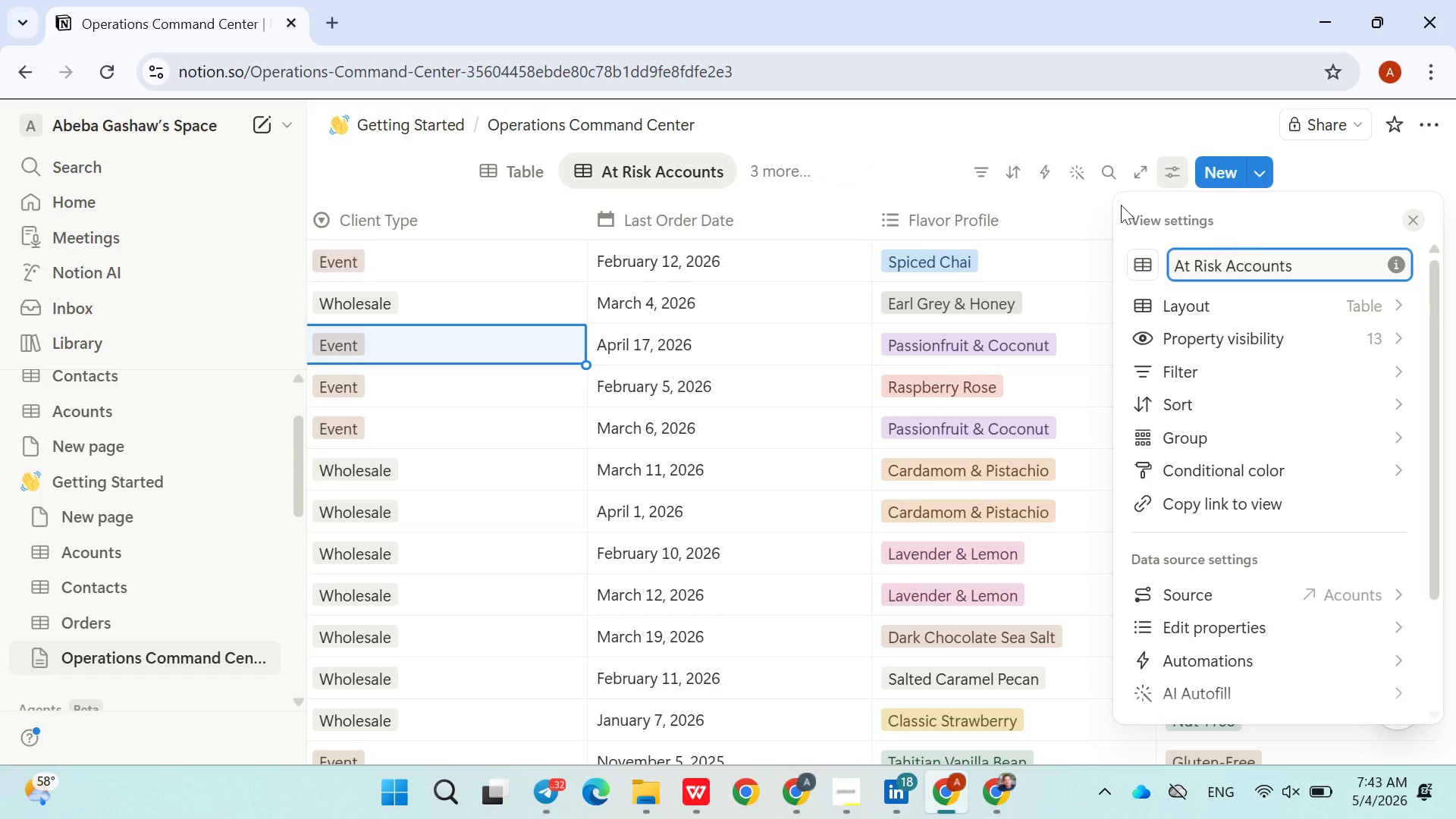 
left_click([1065, 215])
 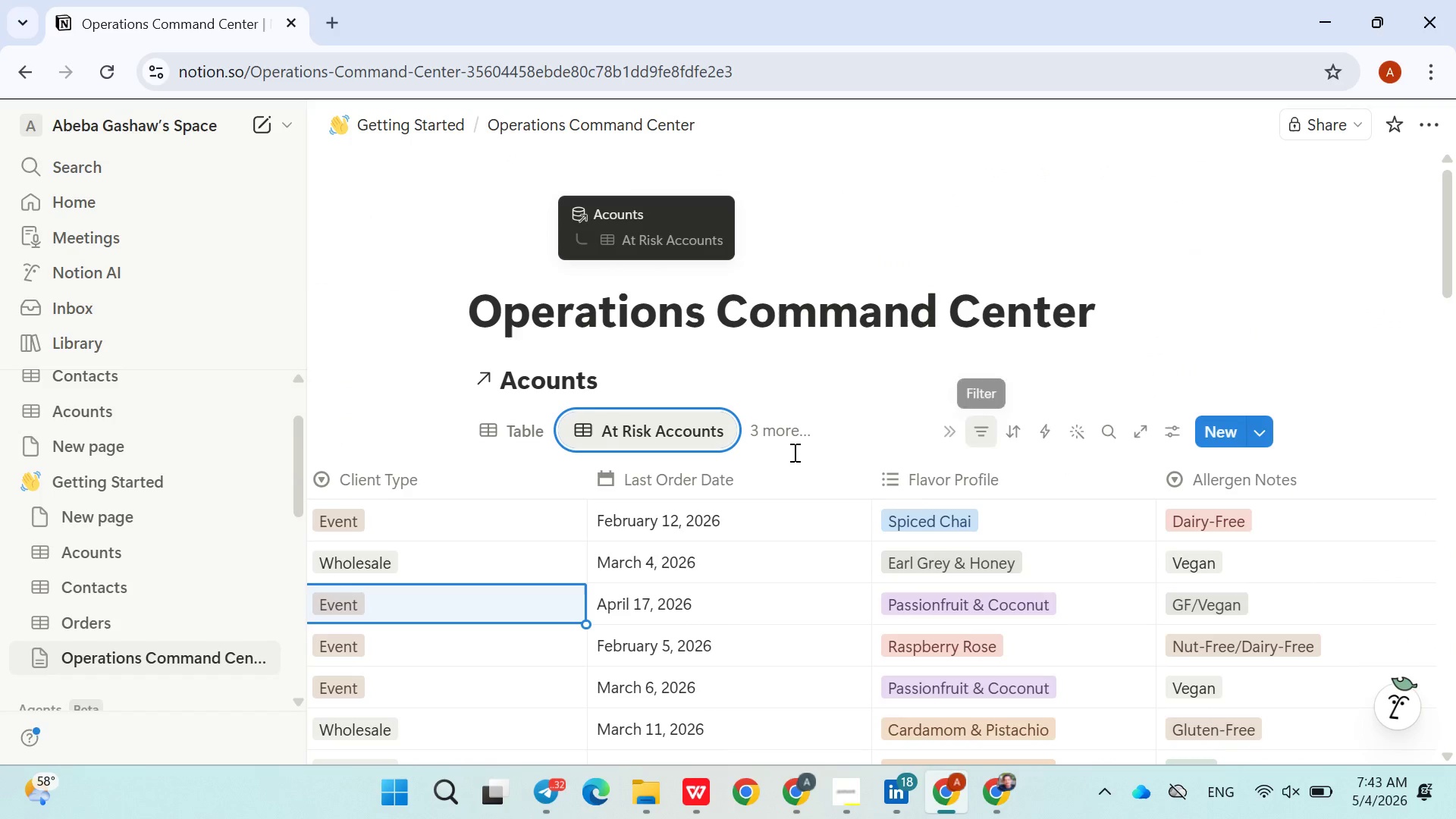 
left_click([678, 431])
 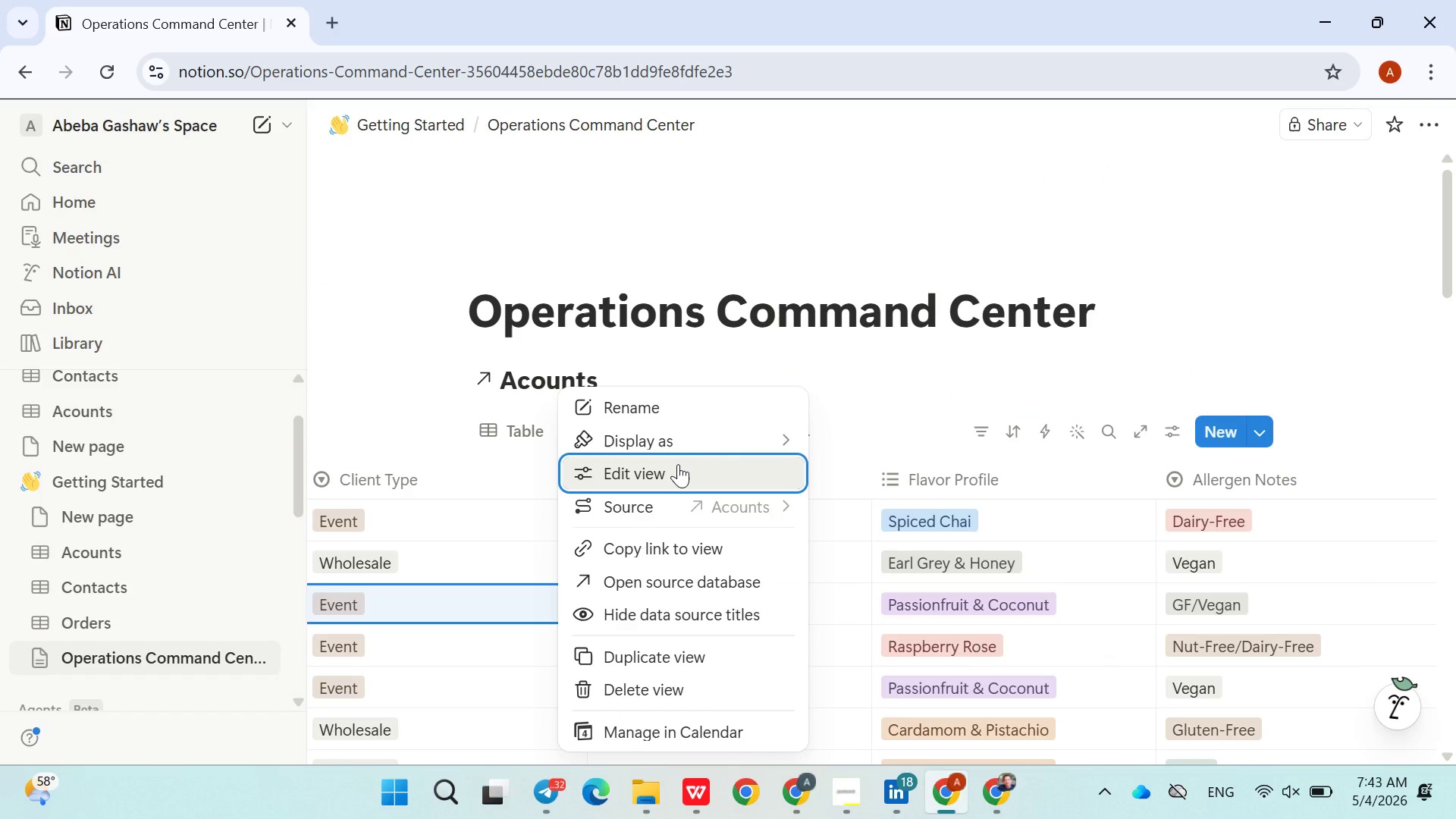 
left_click([678, 464])
 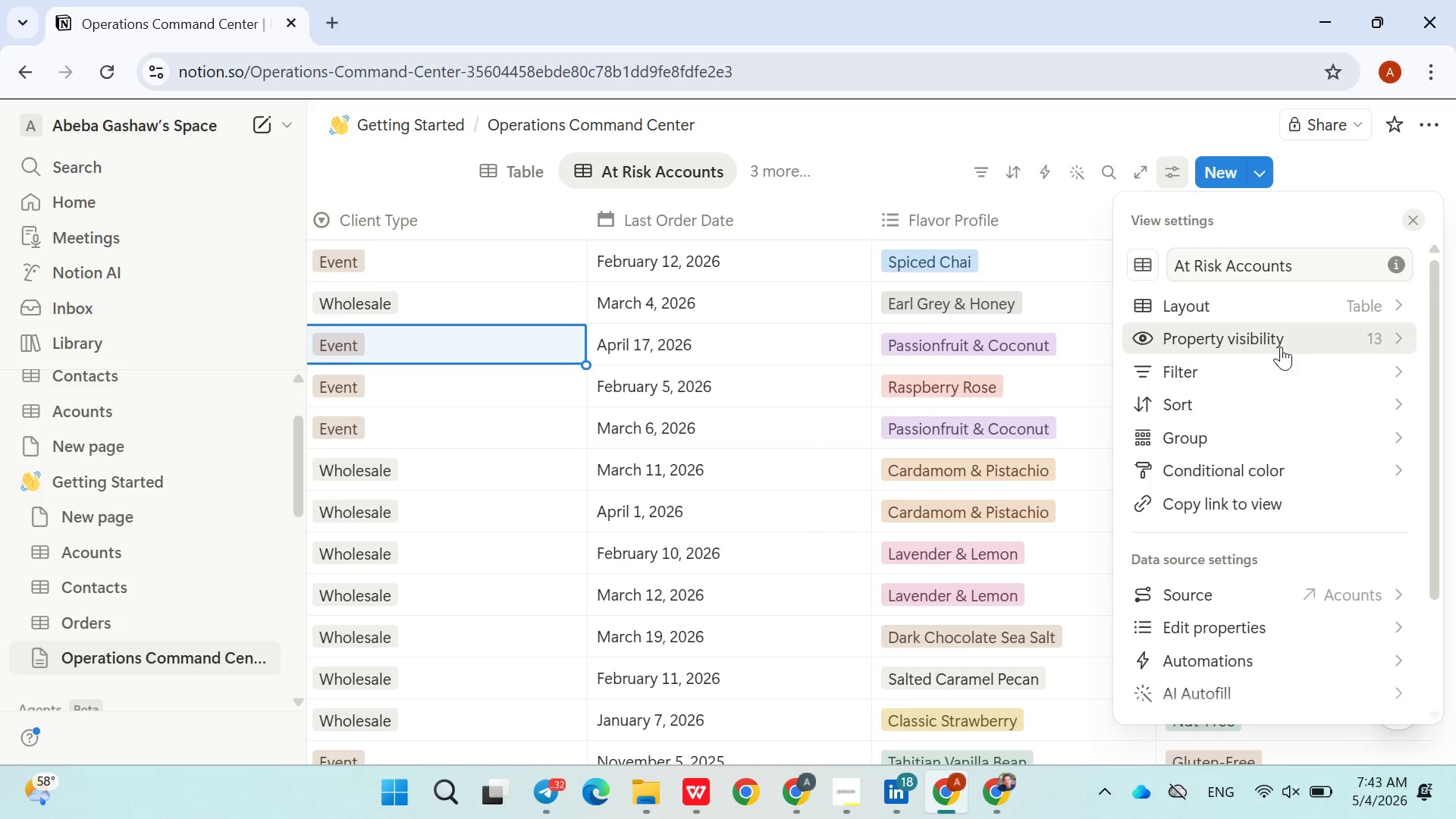 
wait(8.92)
 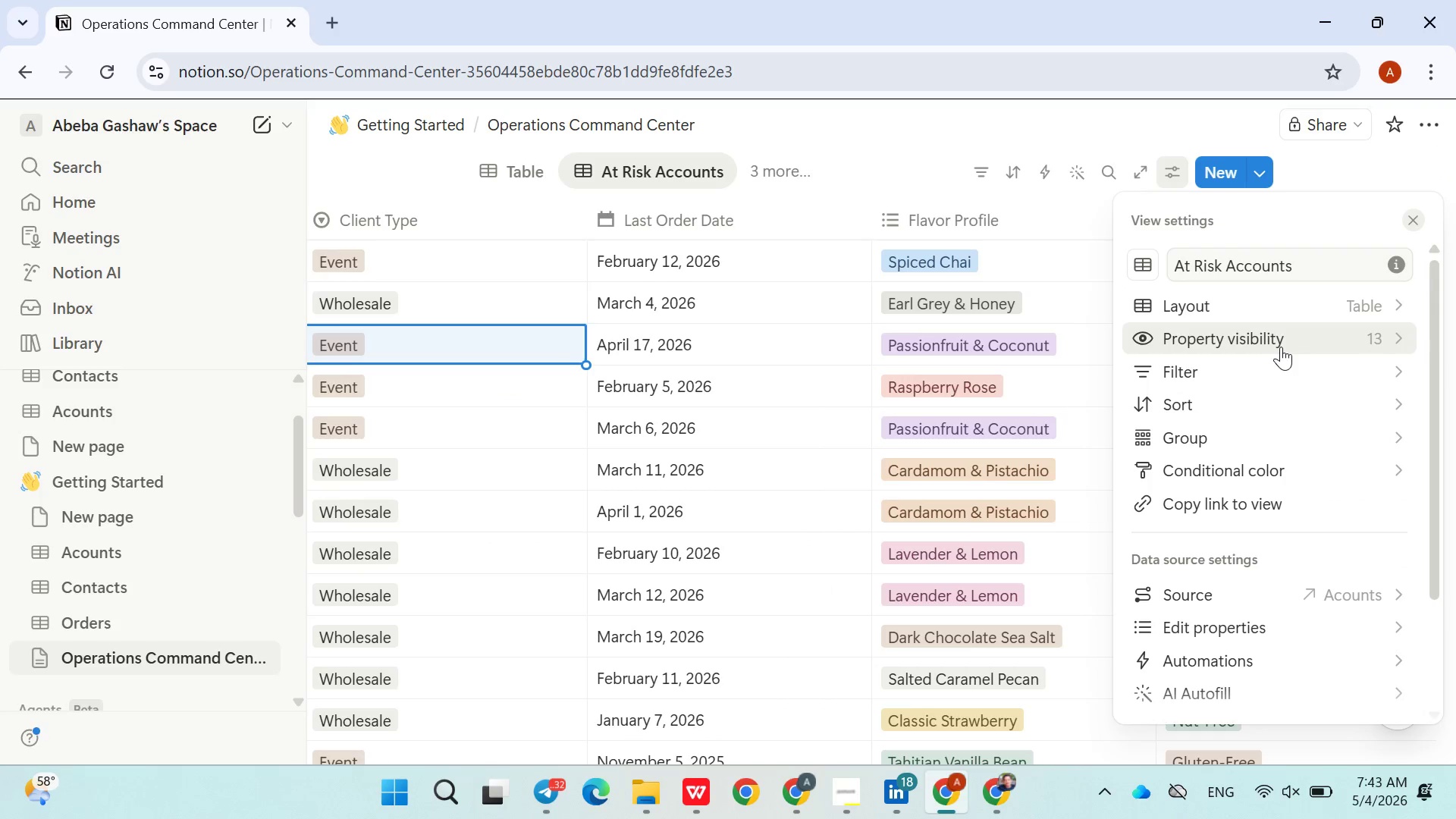 
left_click([927, 197])
 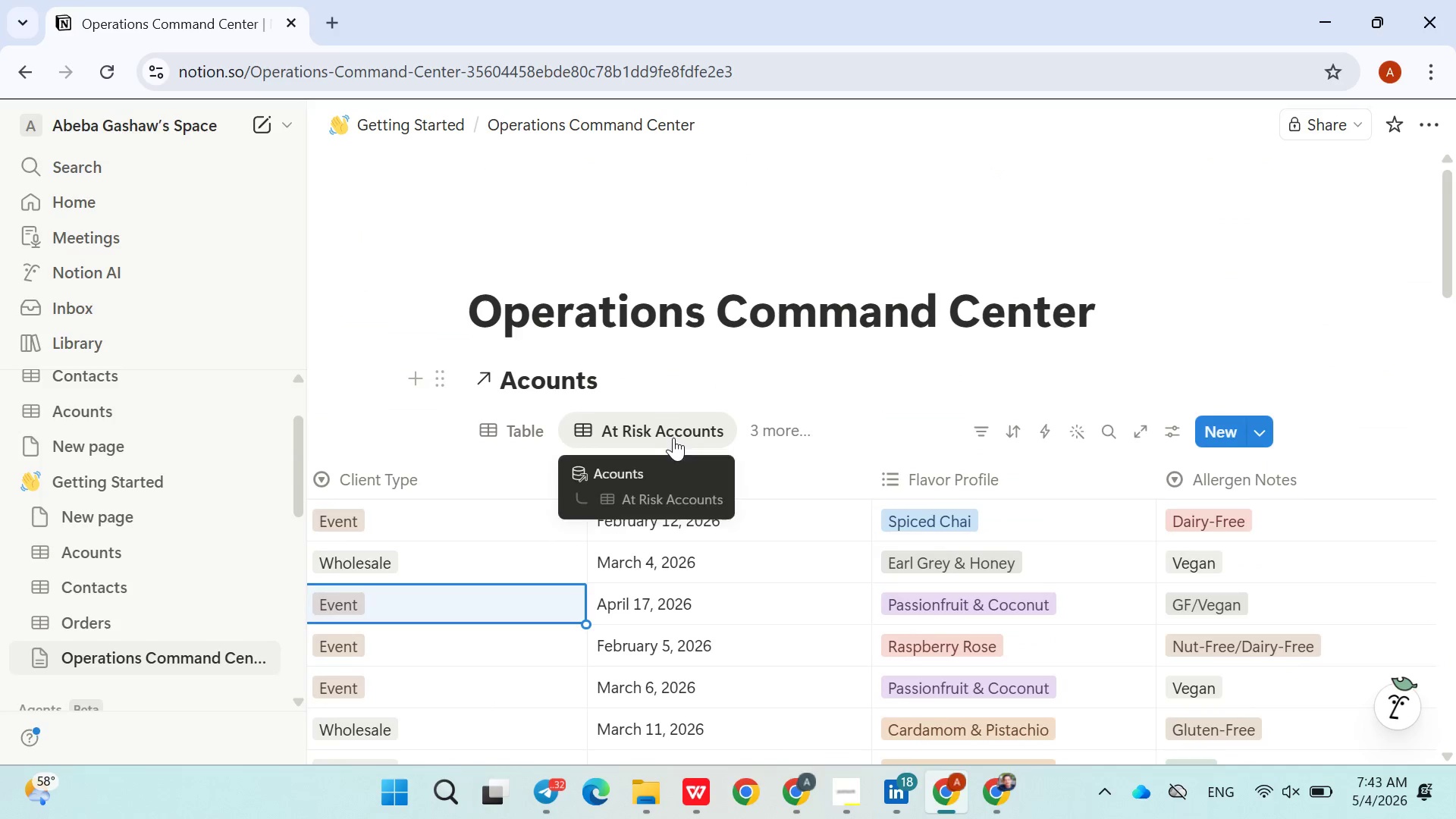 
right_click([673, 438])
 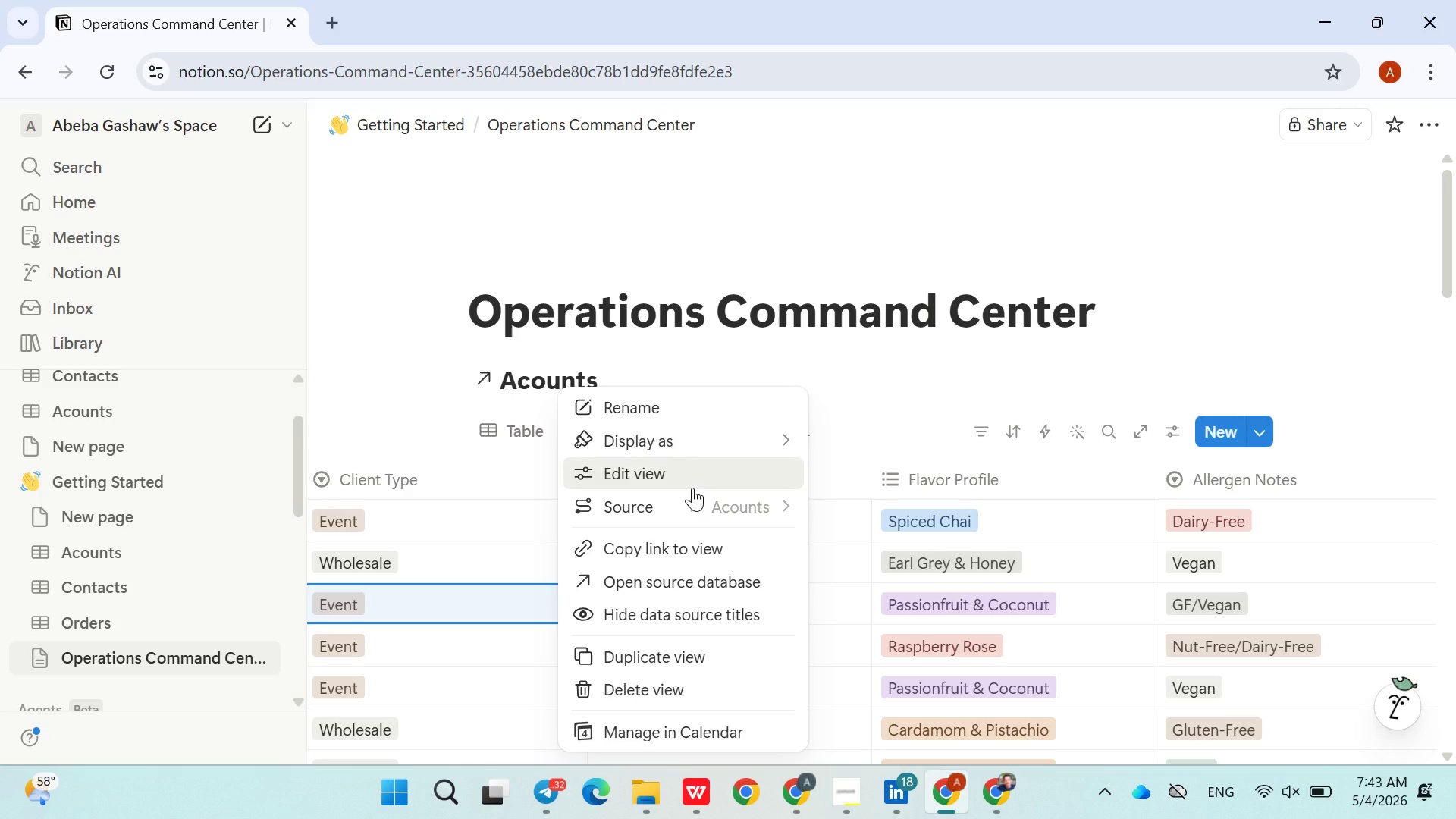 
wait(32.48)
 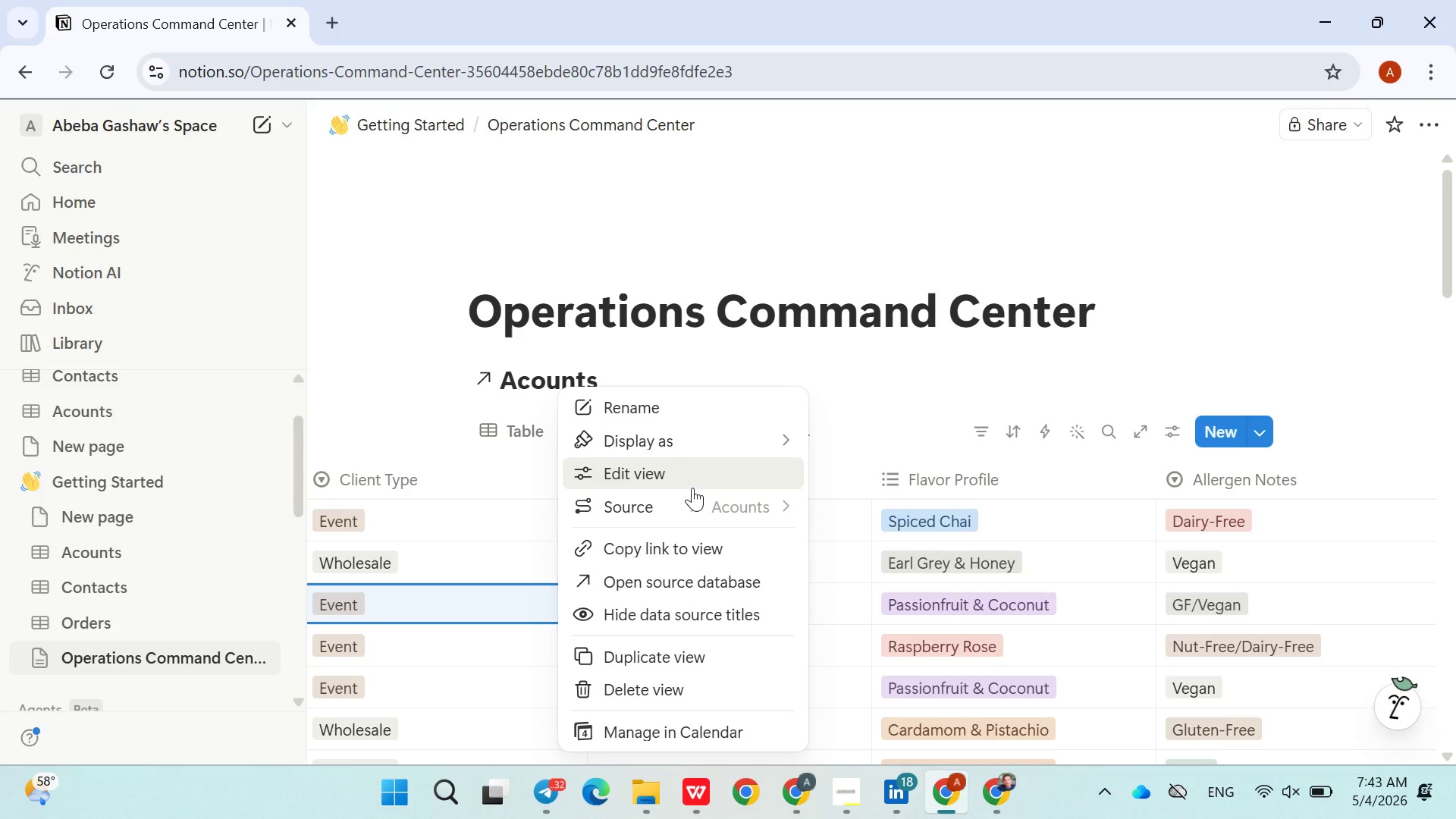 
left_click([685, 486])
 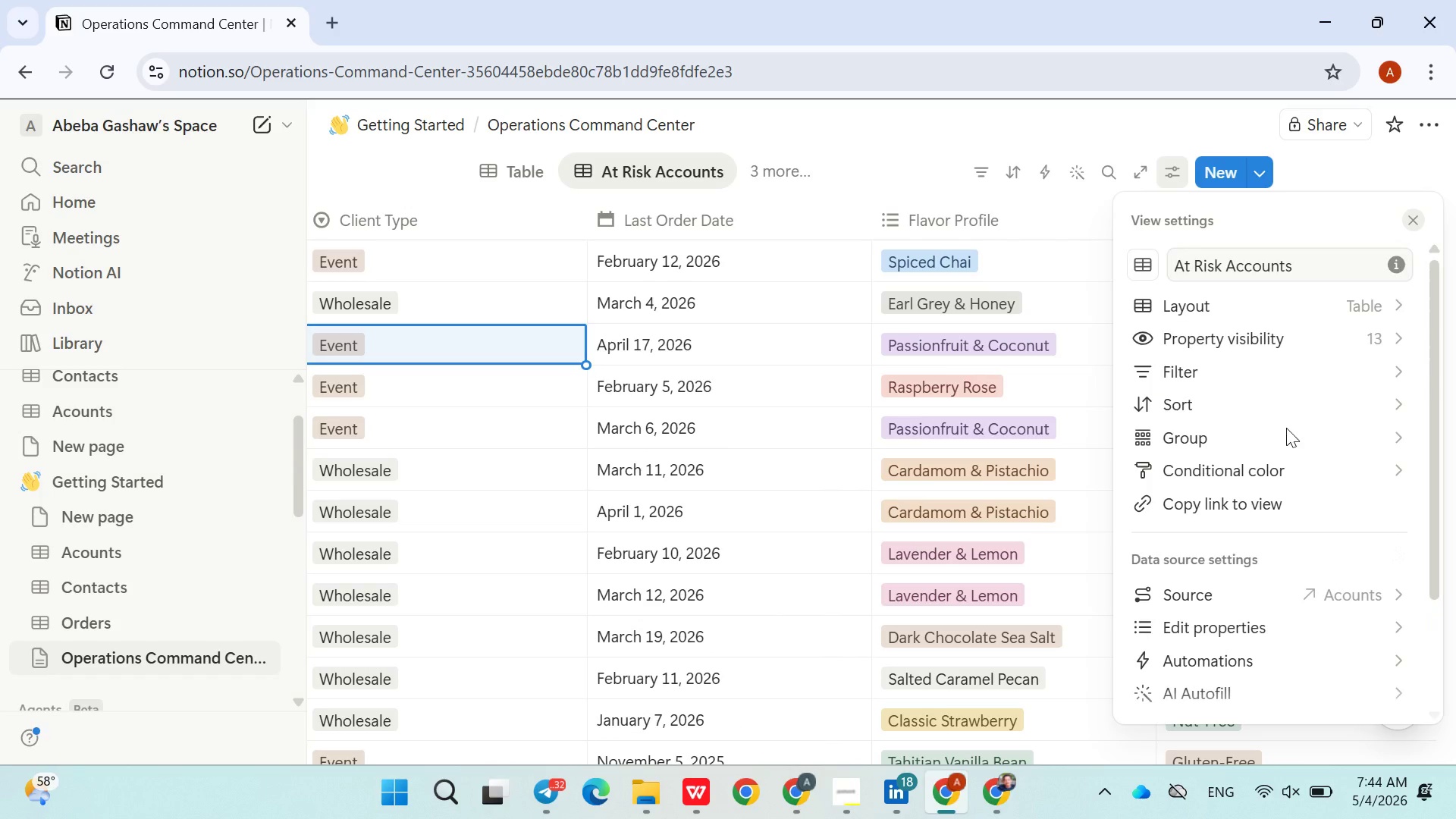 
wait(7.16)
 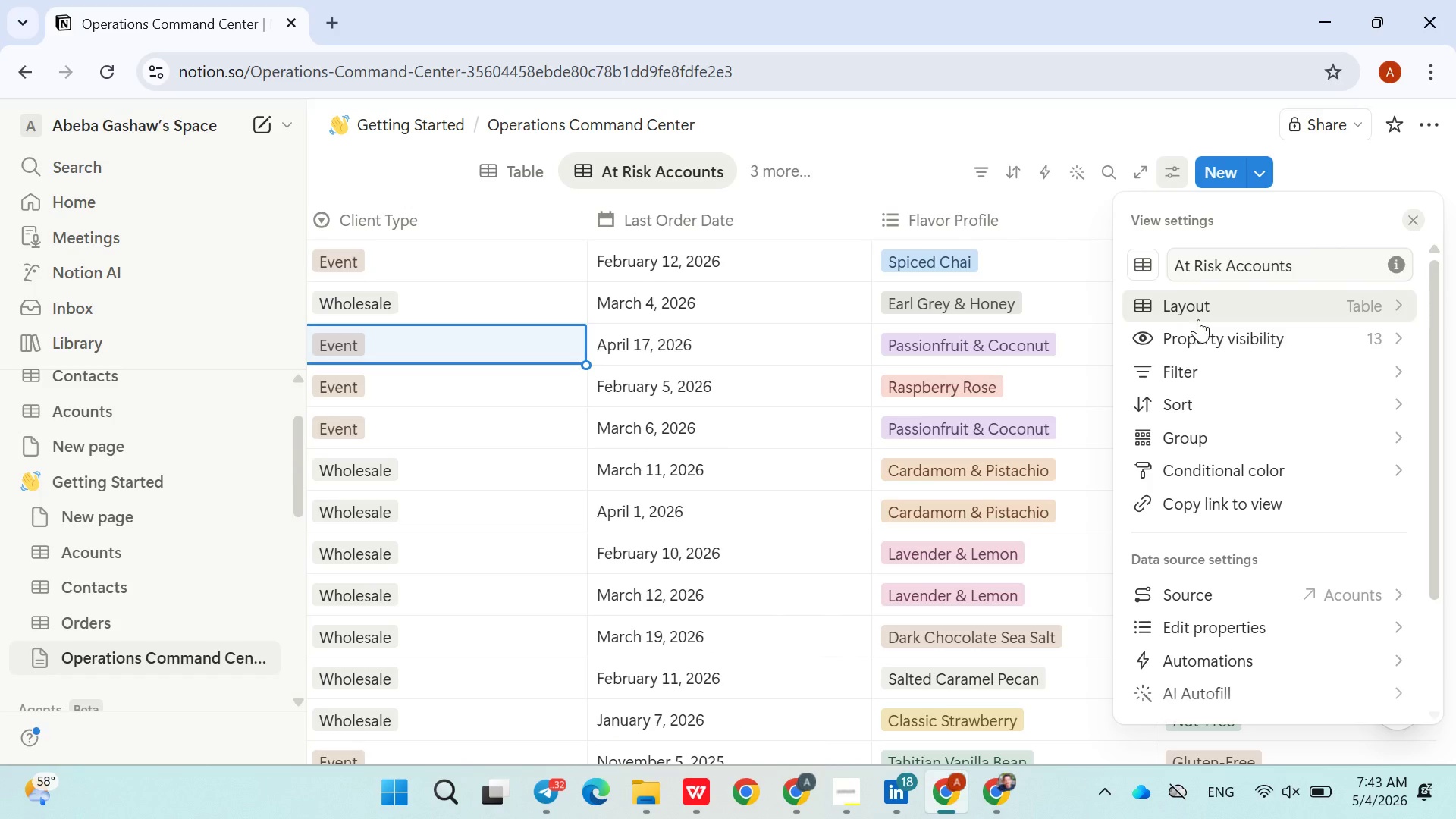 
left_click([1054, 231])
 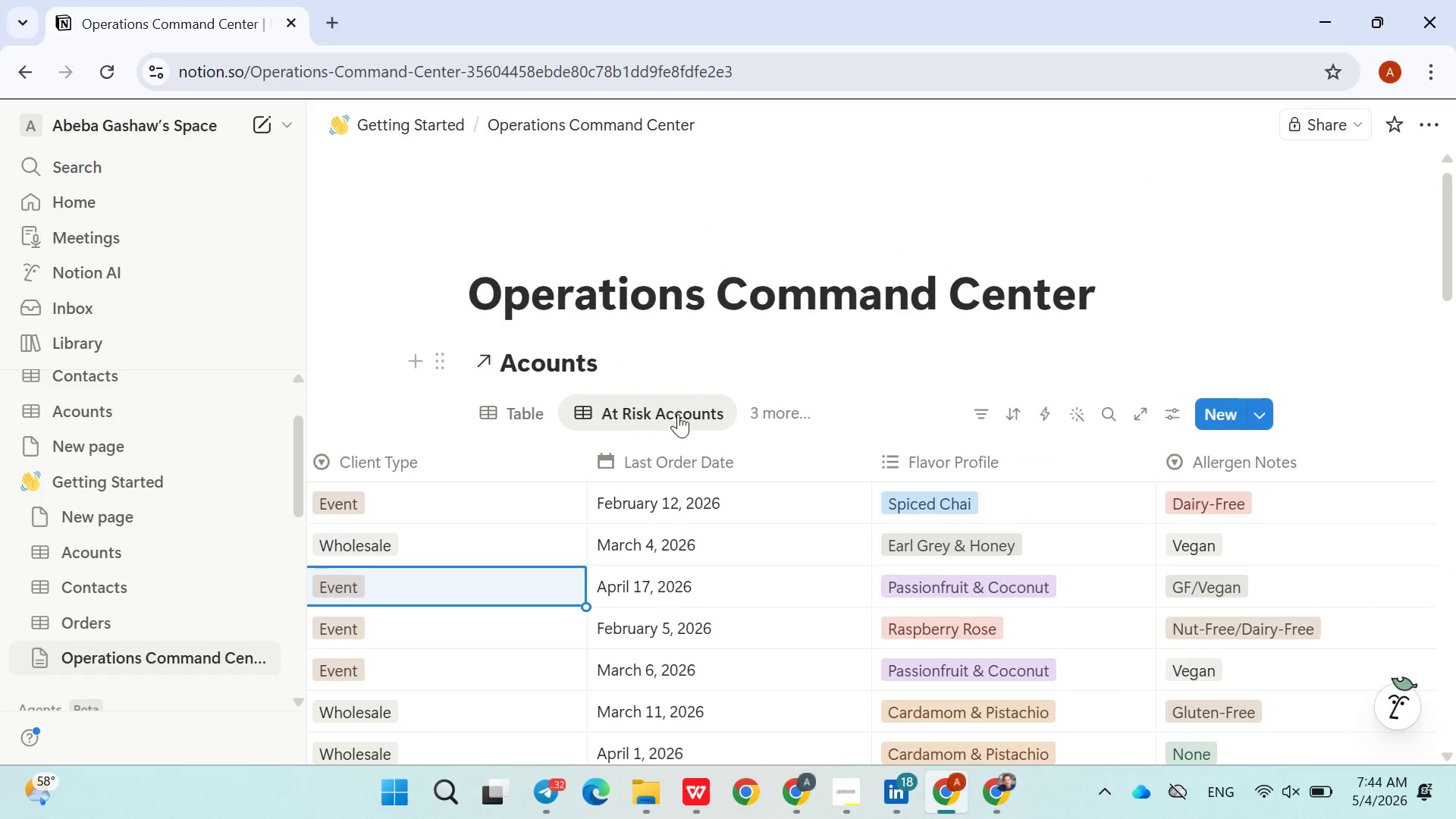 
right_click([673, 417])
 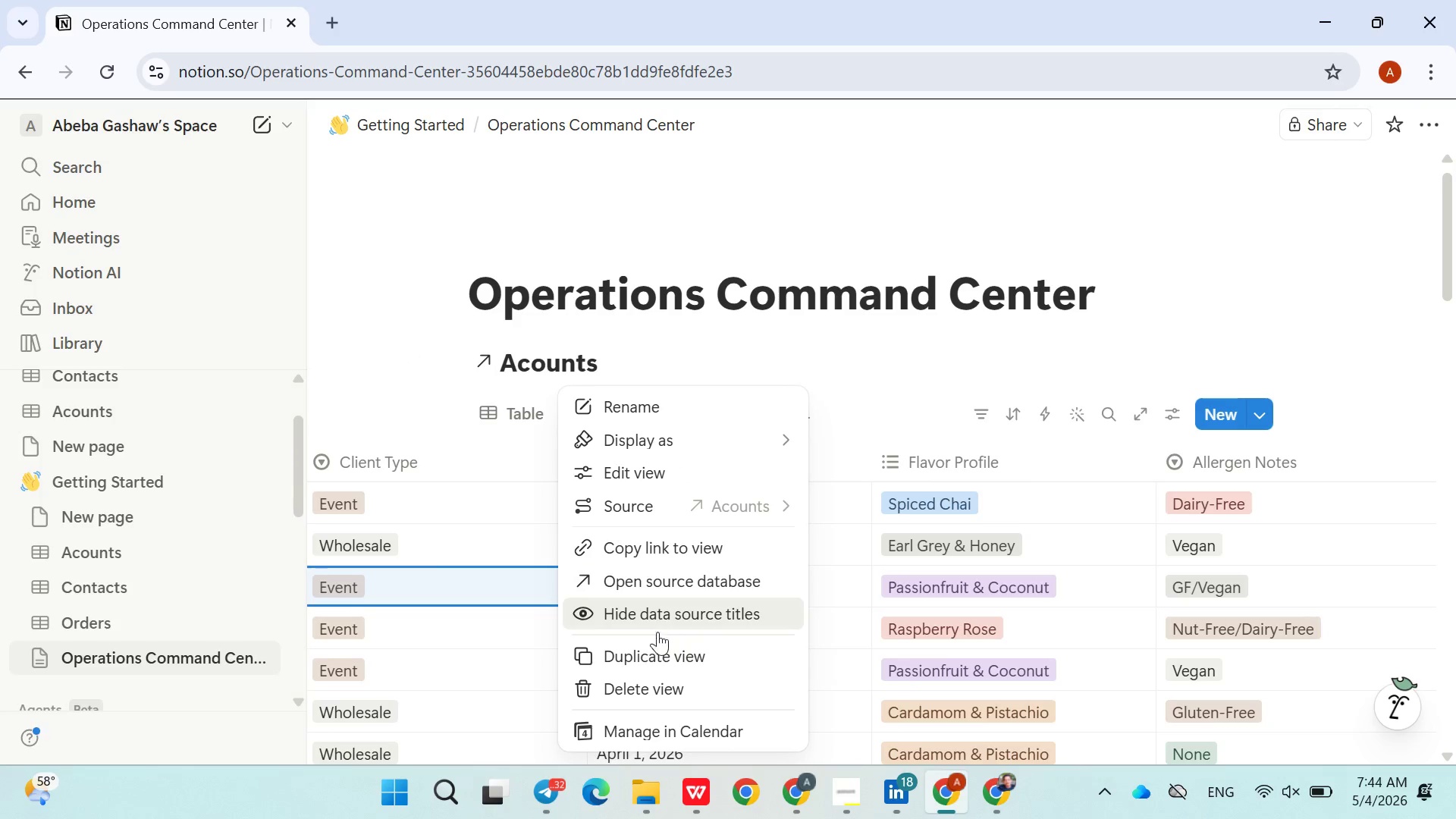 
left_click([658, 680])
 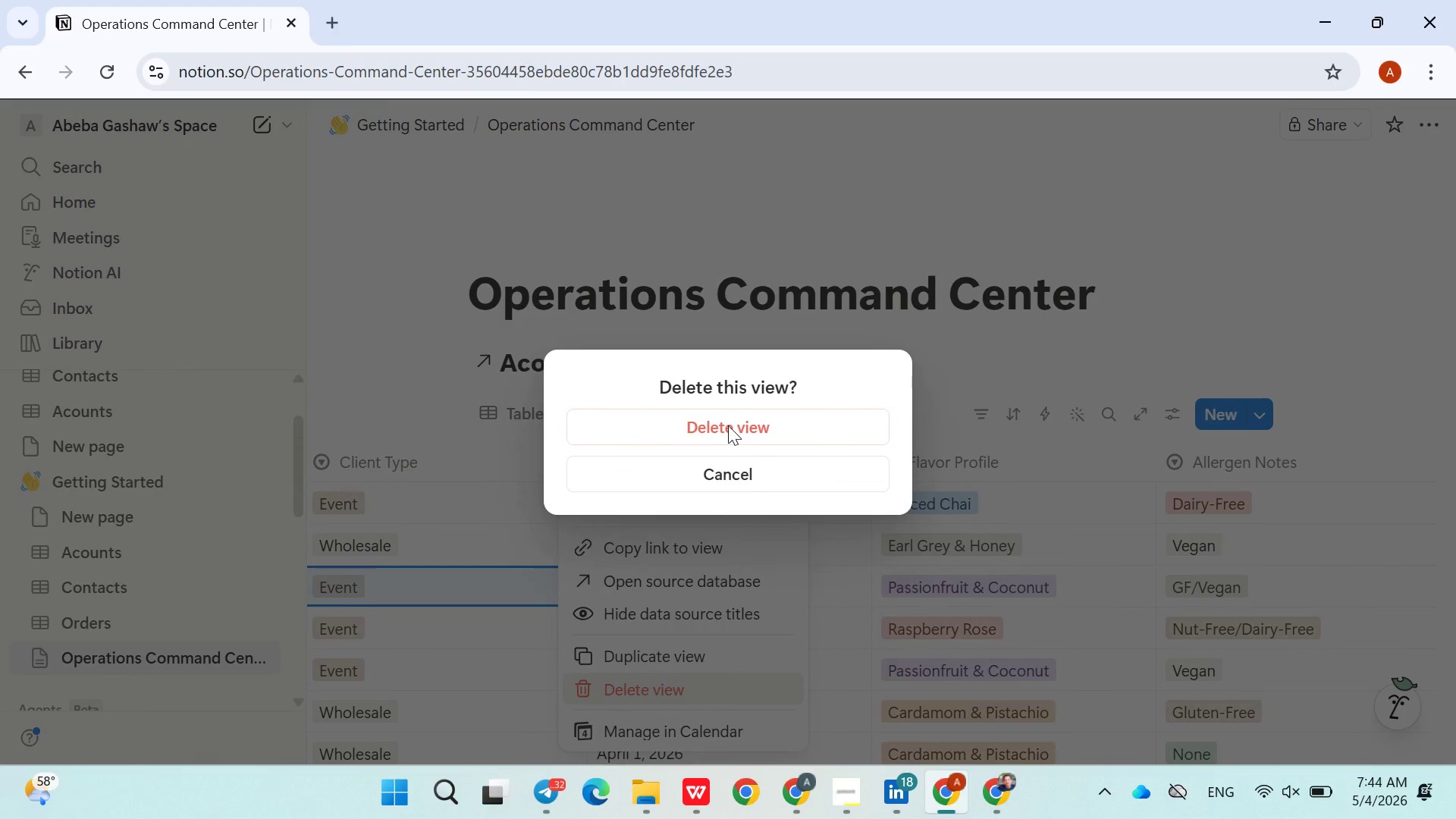 
left_click([728, 425])
 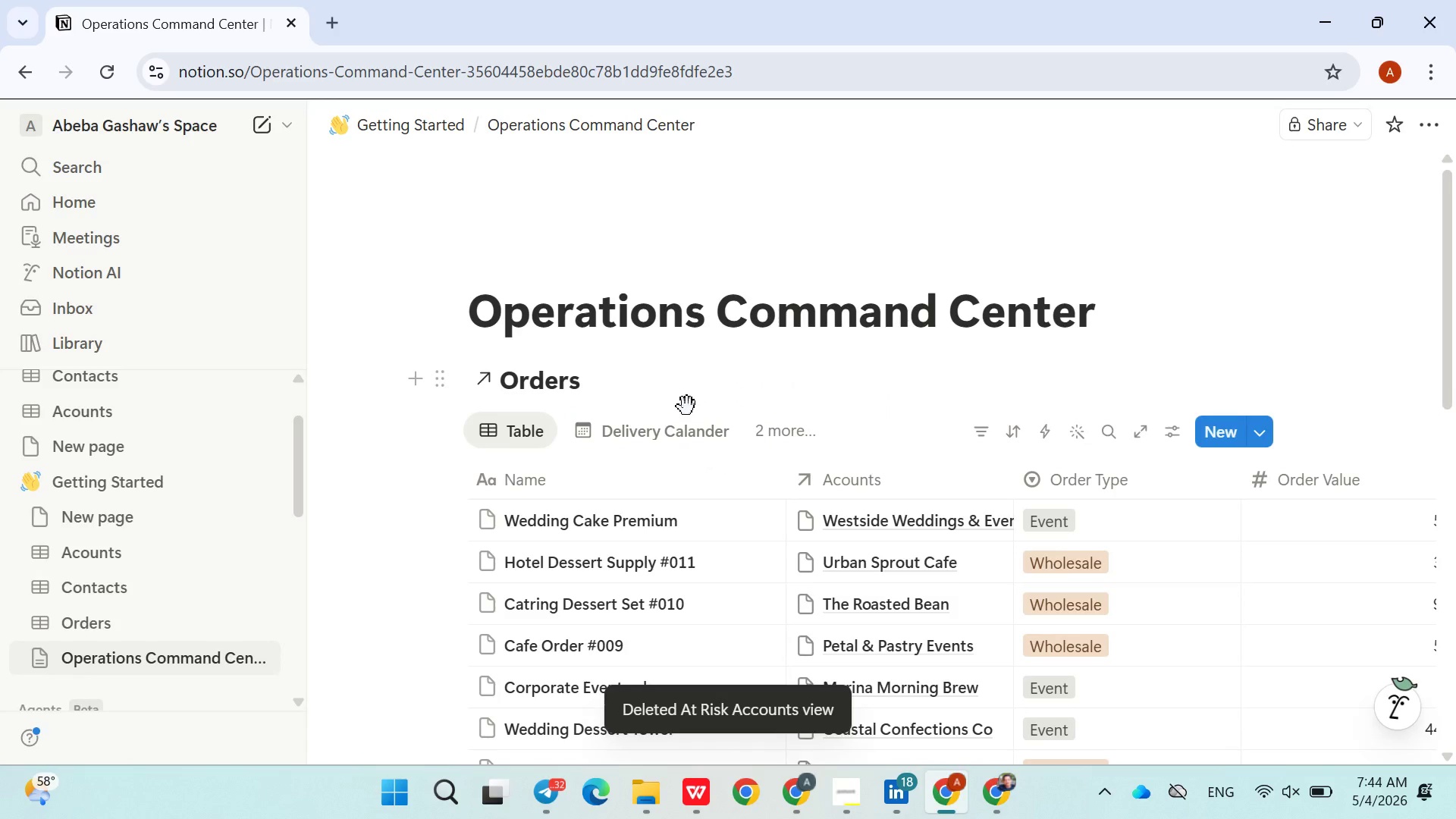 
left_click([780, 428])
 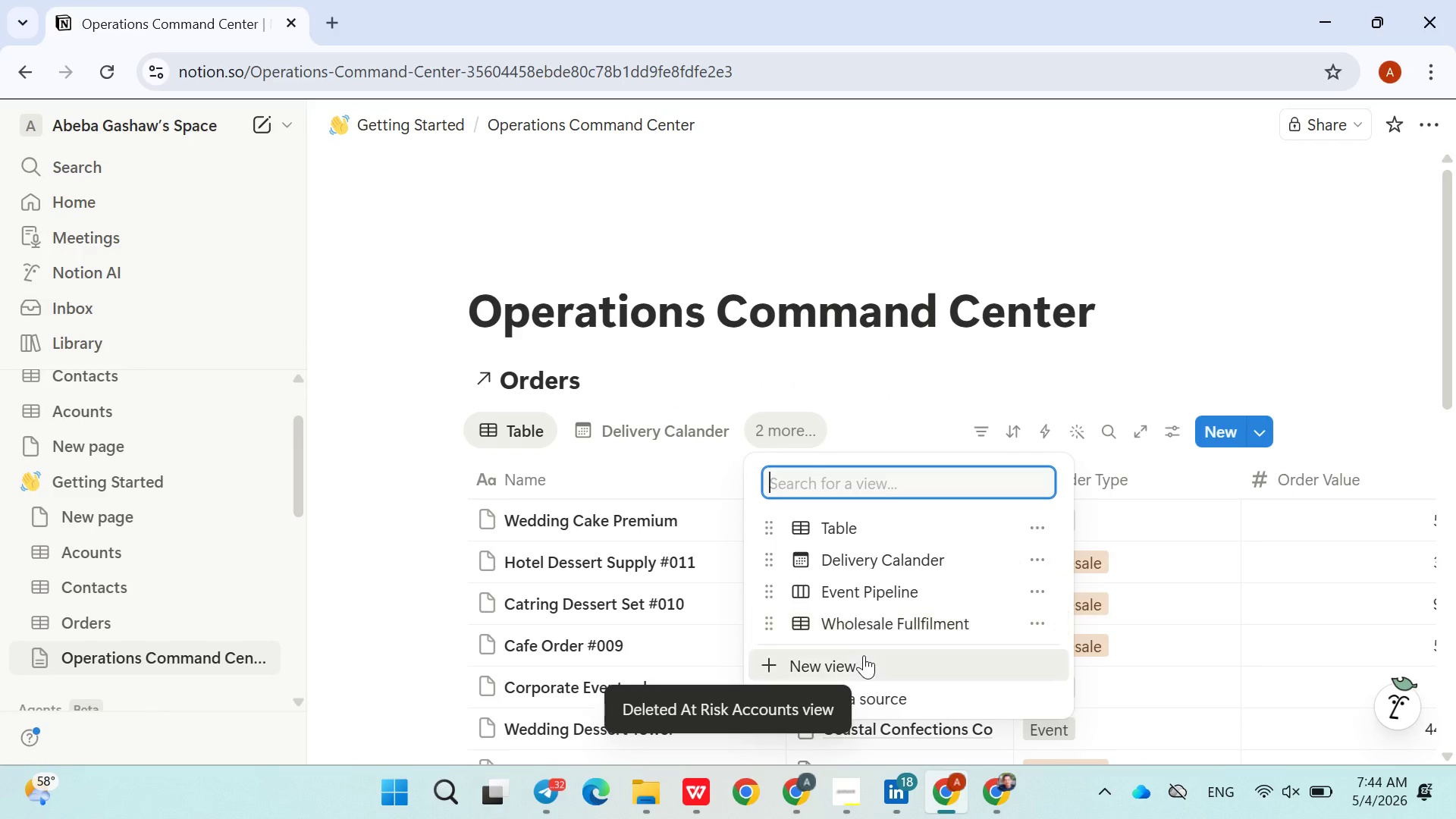 
left_click([864, 655])
 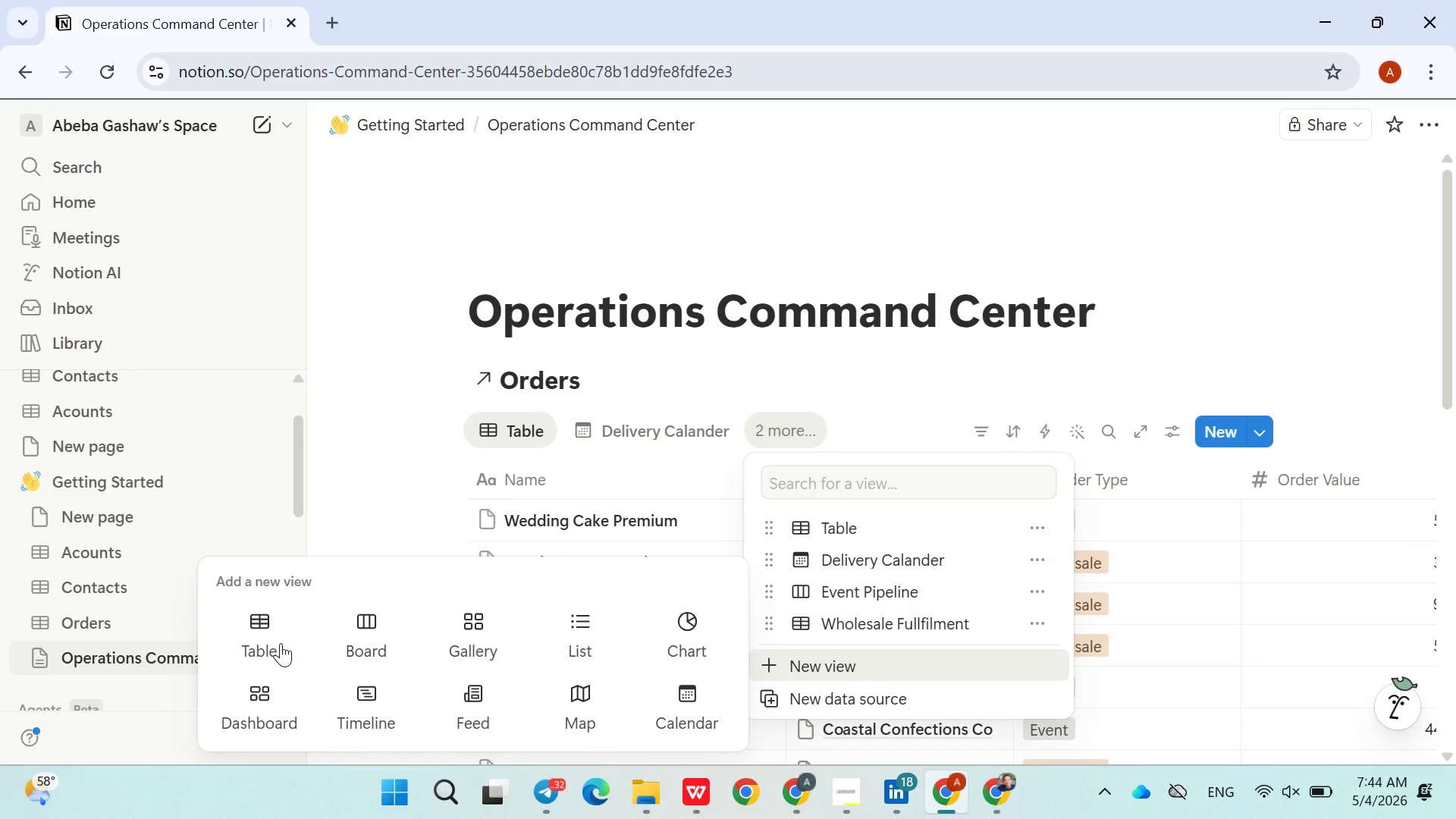 
left_click([275, 635])
 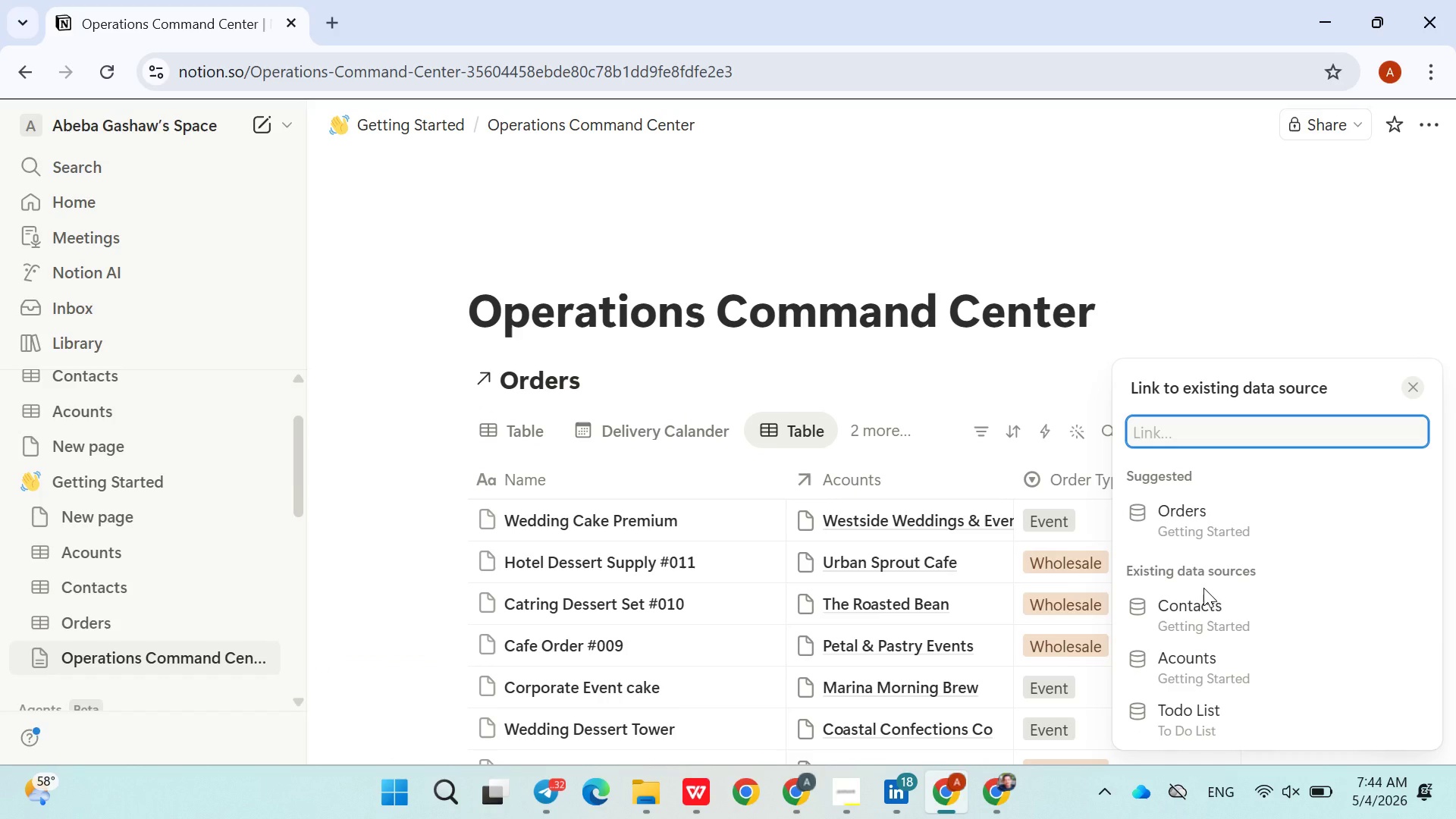 
left_click([1211, 653])
 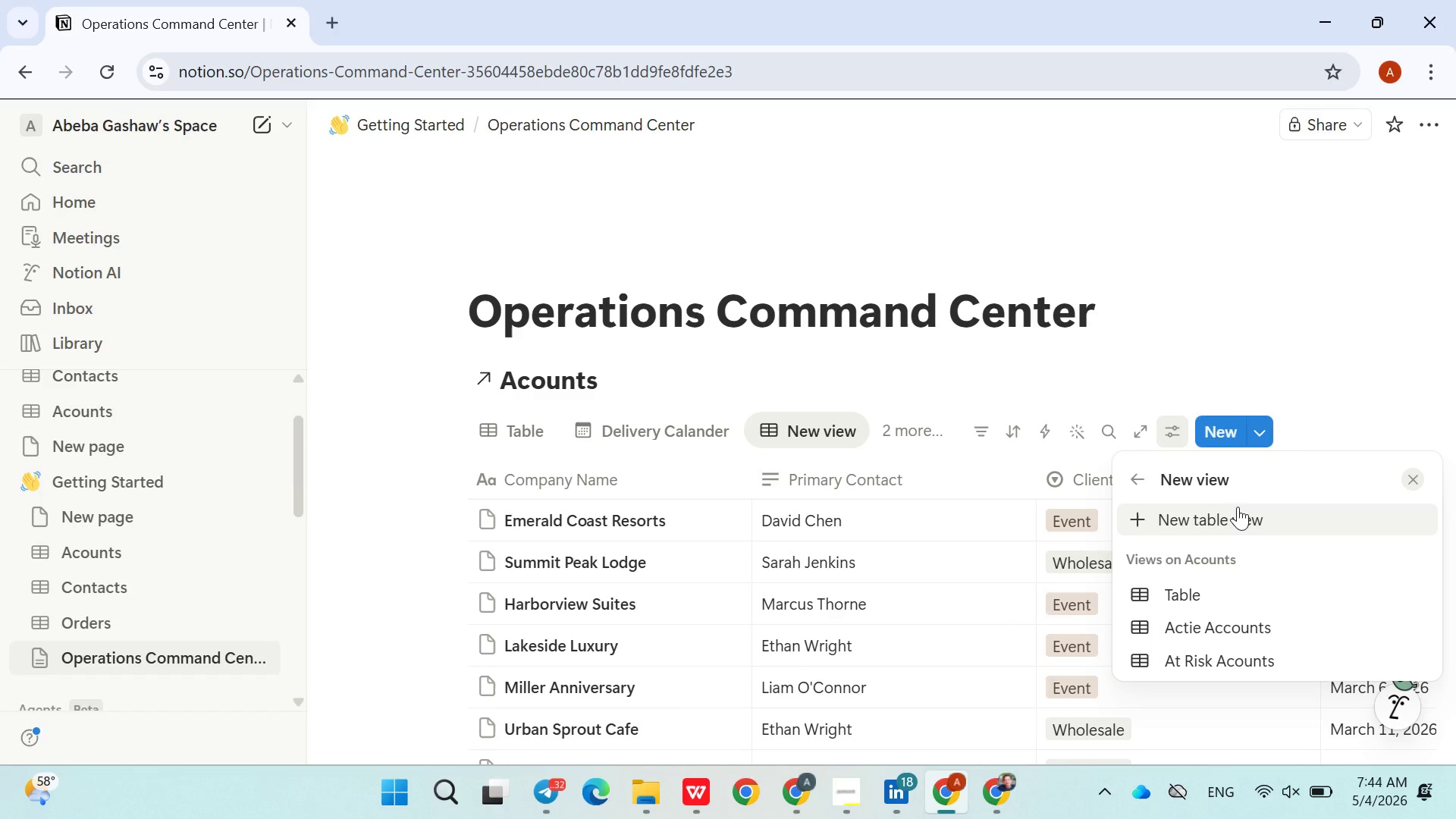 
wait(5.91)
 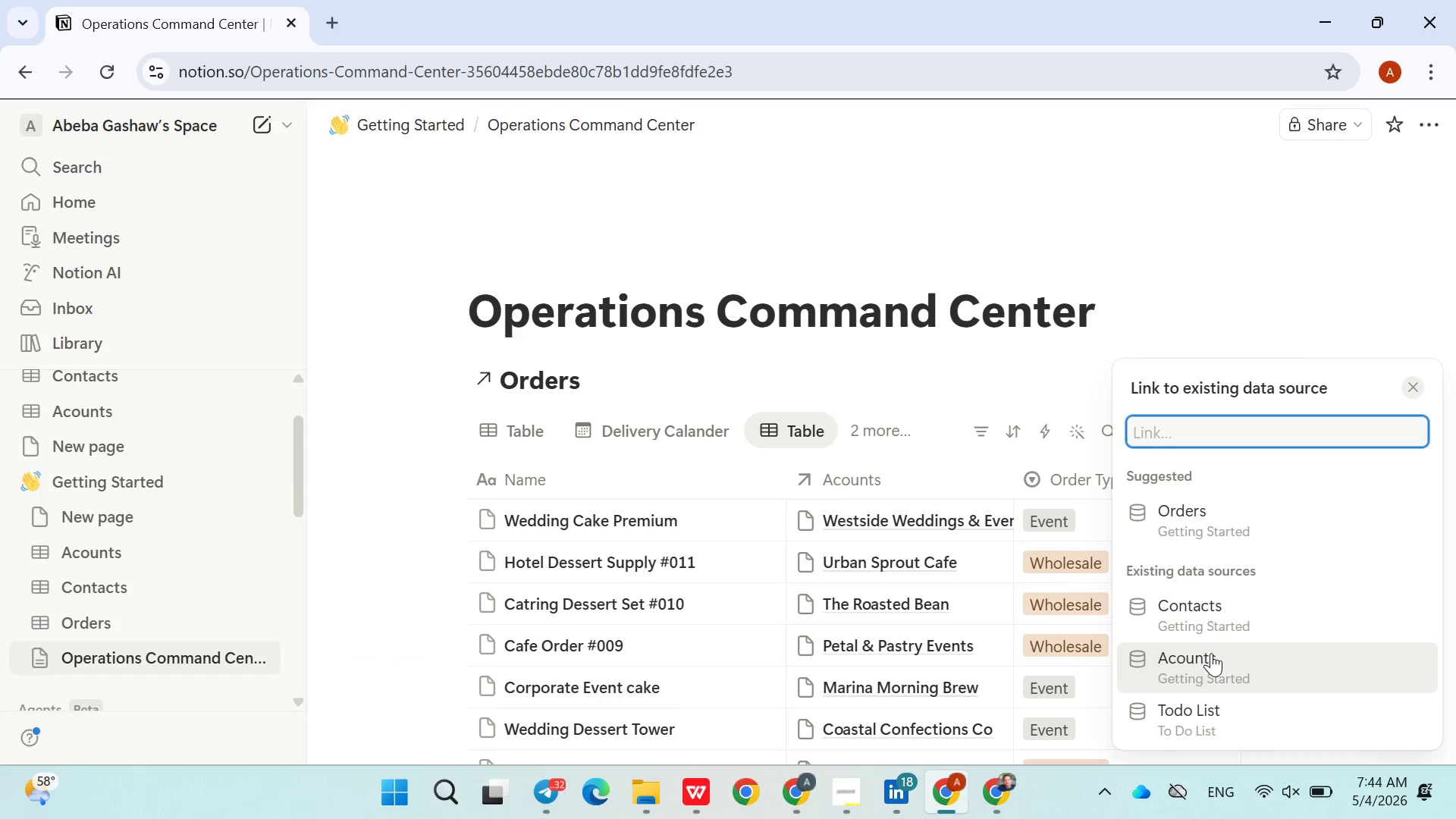 
left_click([1204, 626])
 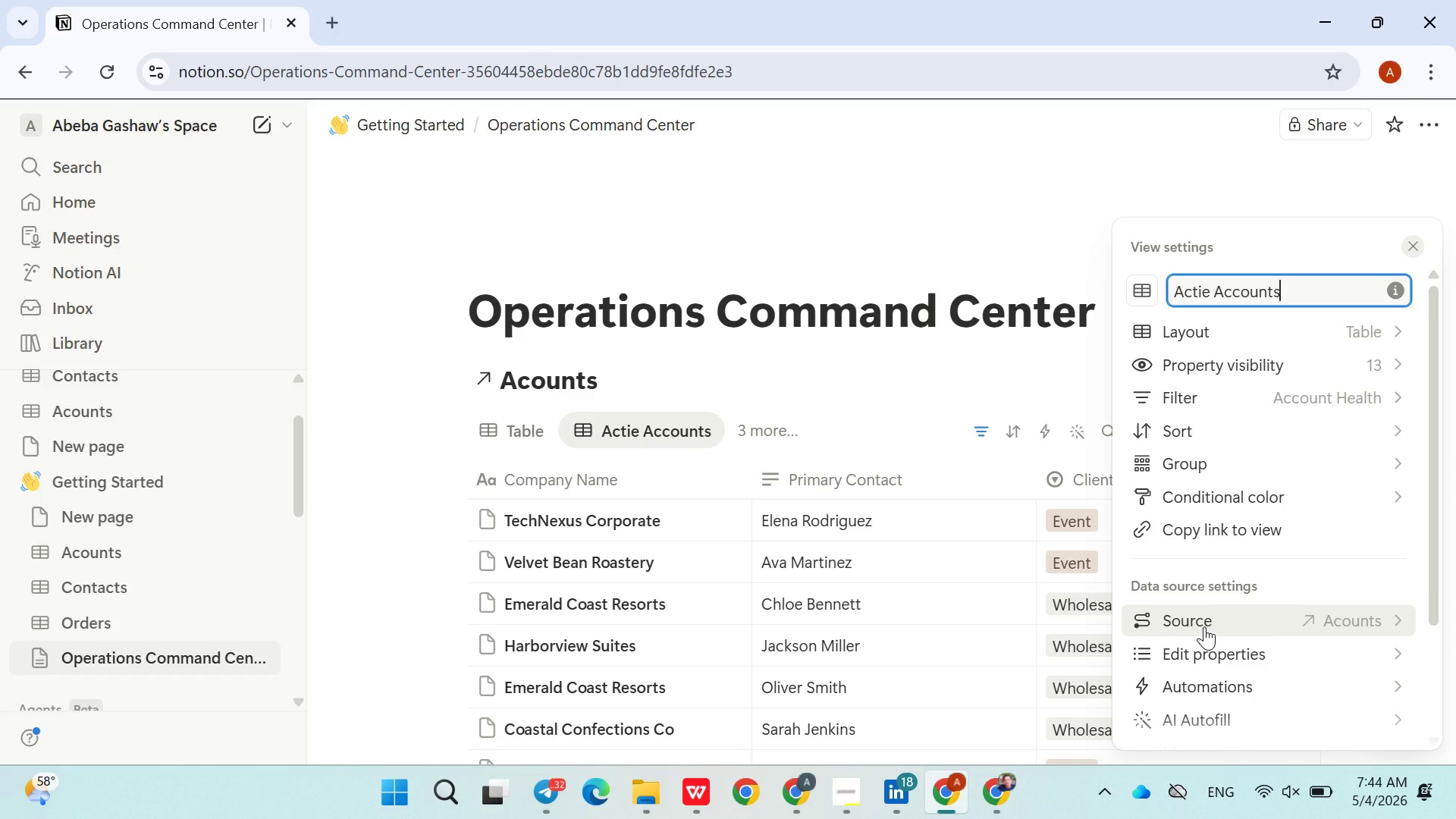 
key(Enter)
 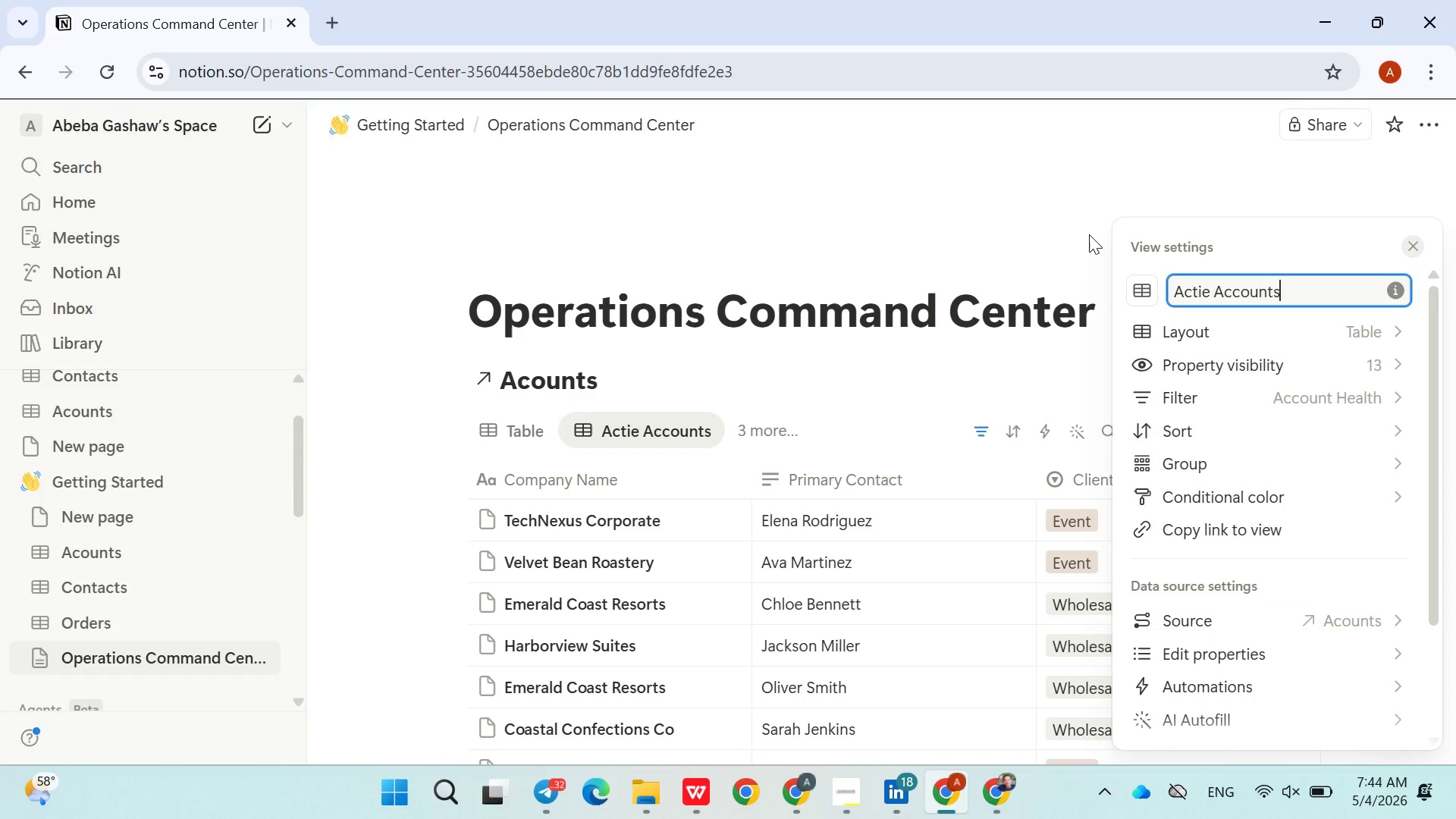 
left_click([1003, 251])
 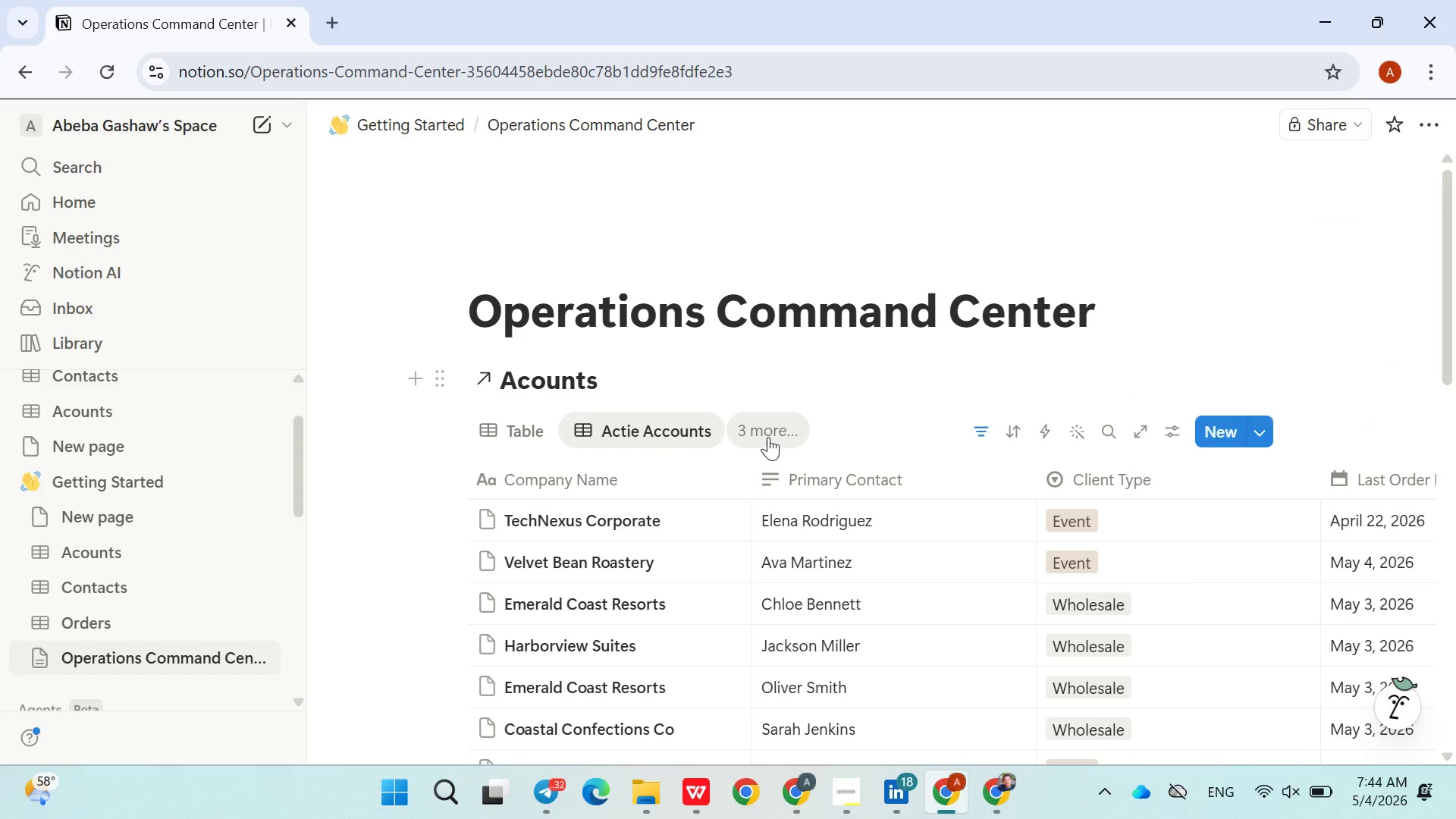 
left_click([768, 437])
 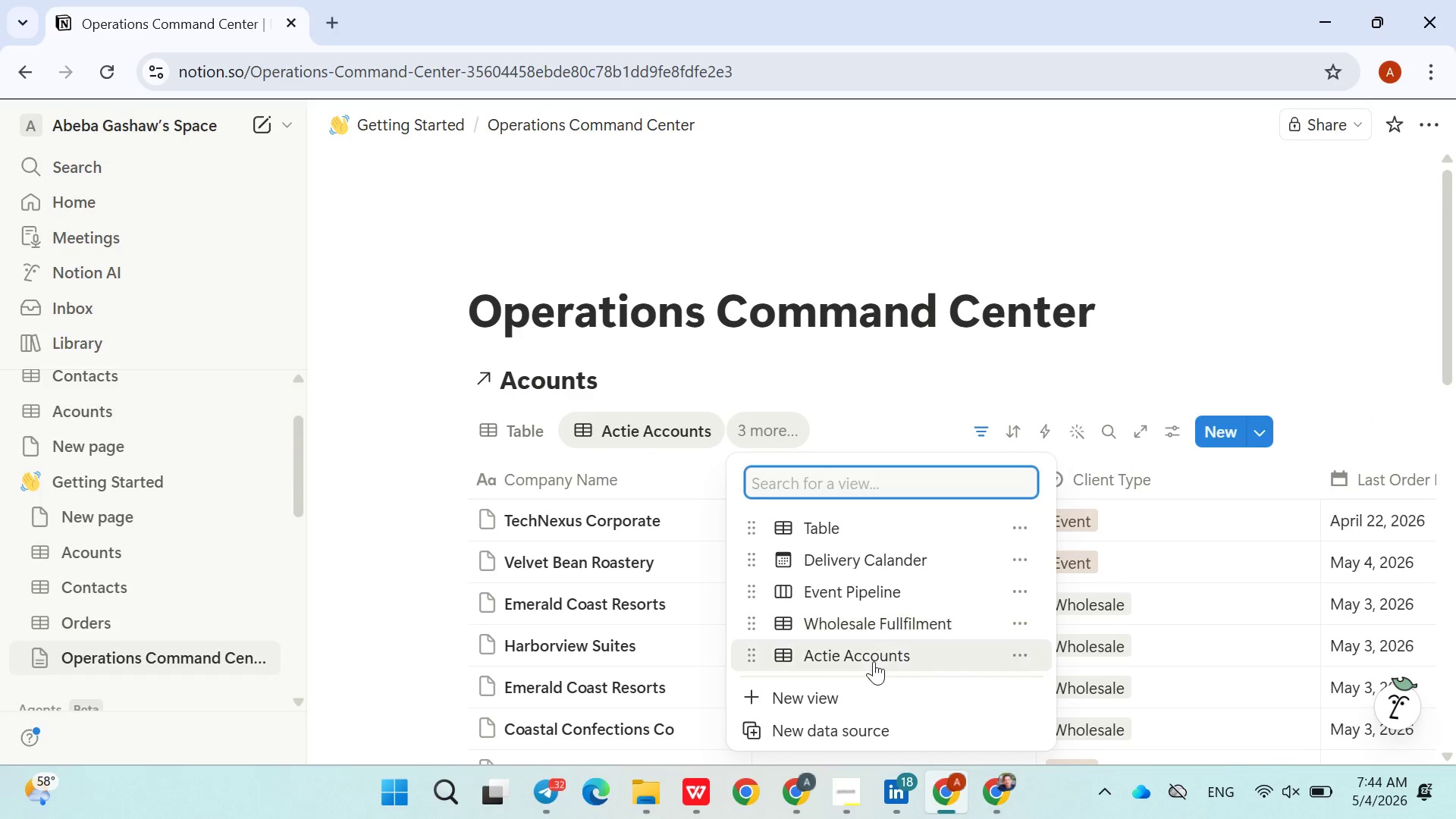 
left_click([867, 683])
 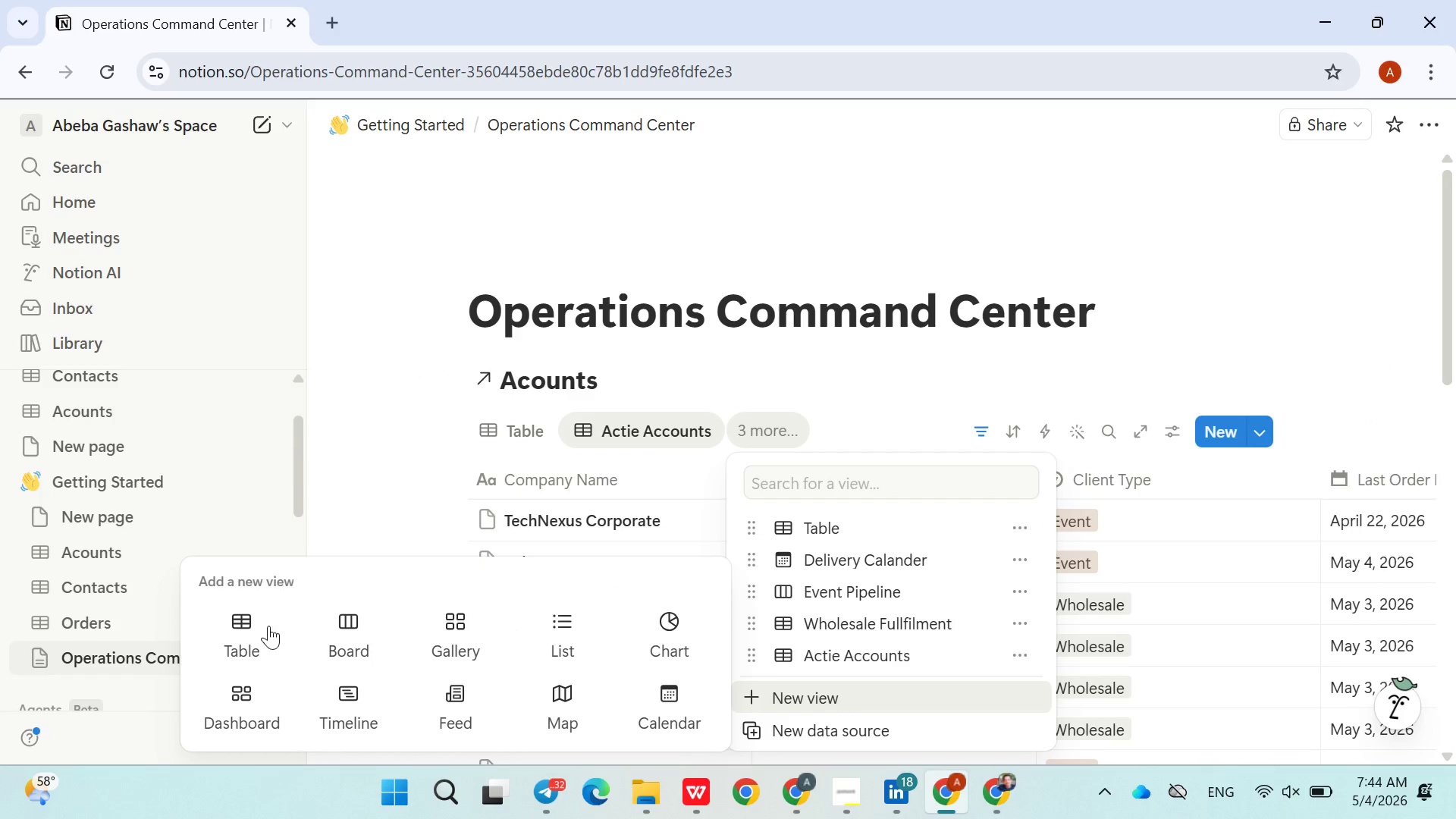 
left_click([256, 625])
 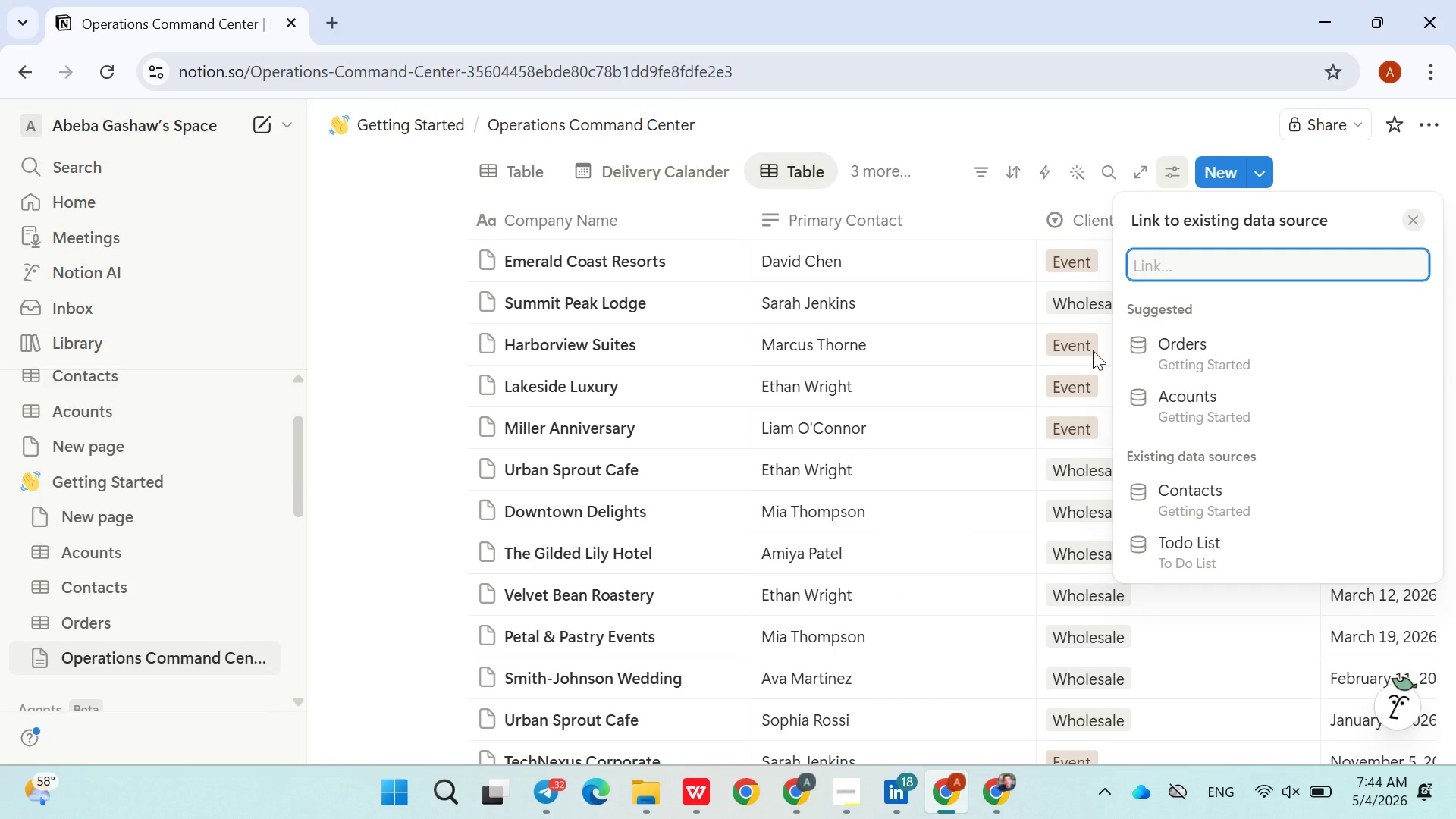 
wait(5.11)
 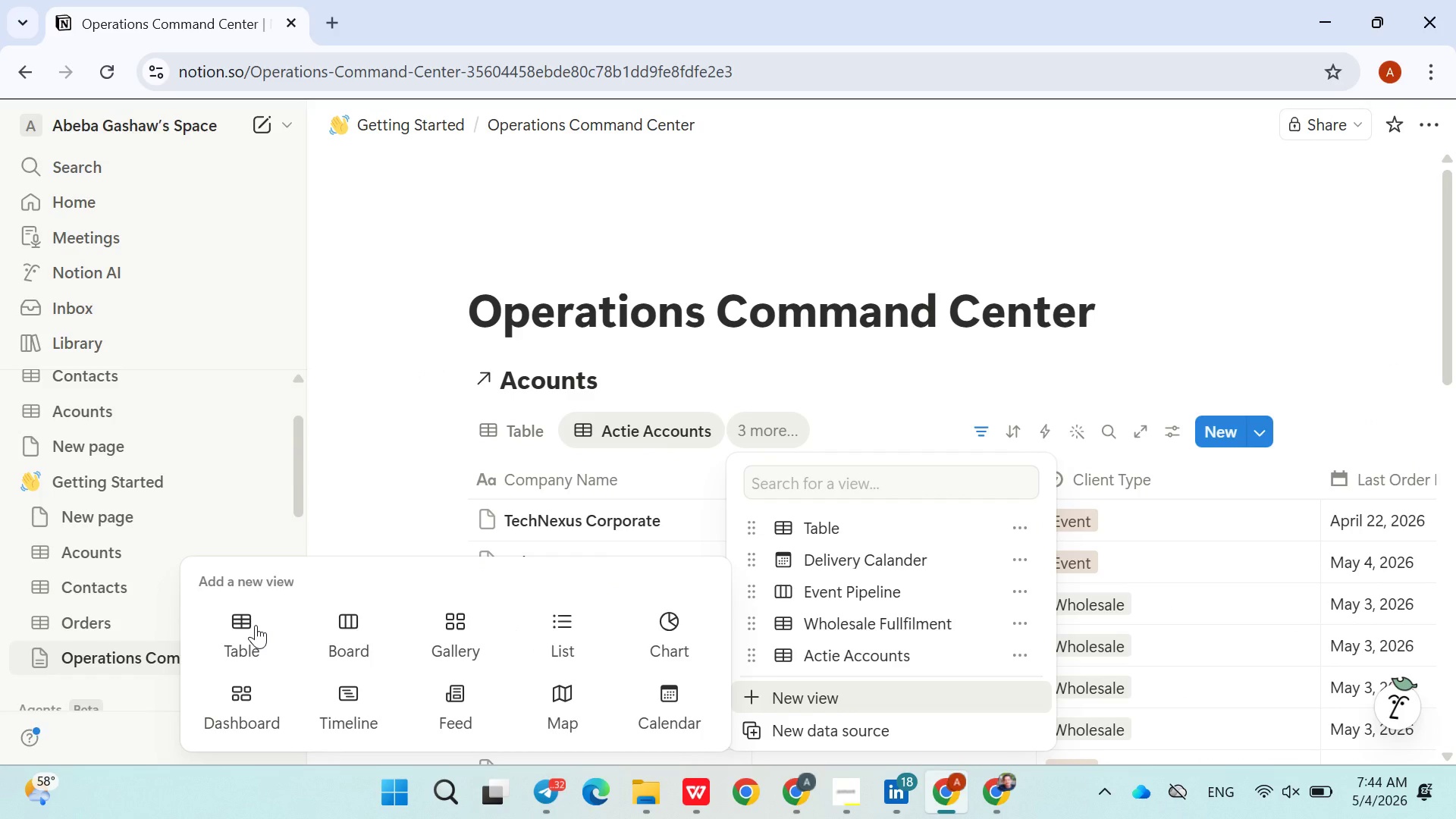 
left_click([1205, 359])
 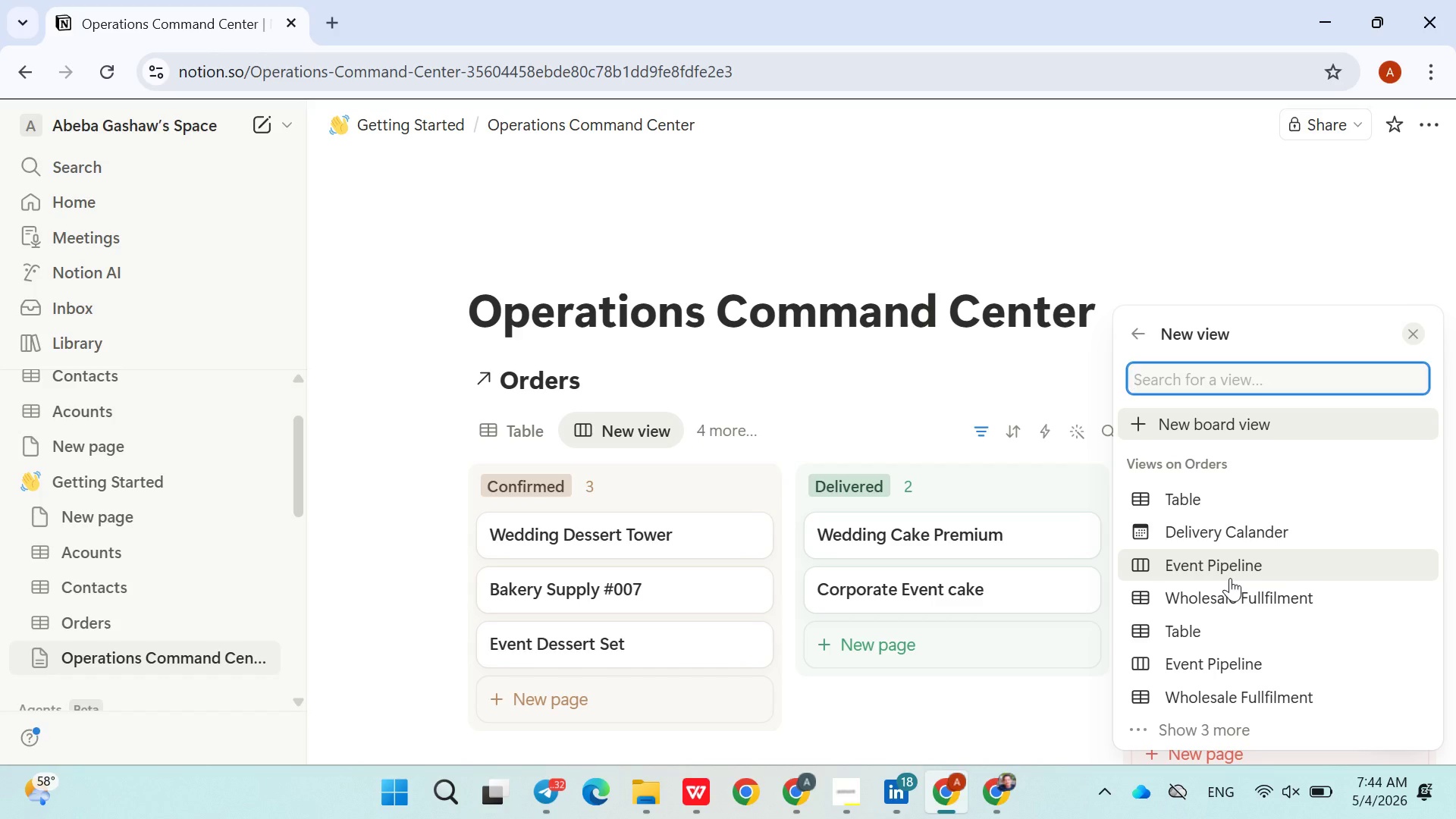 
wait(12.47)
 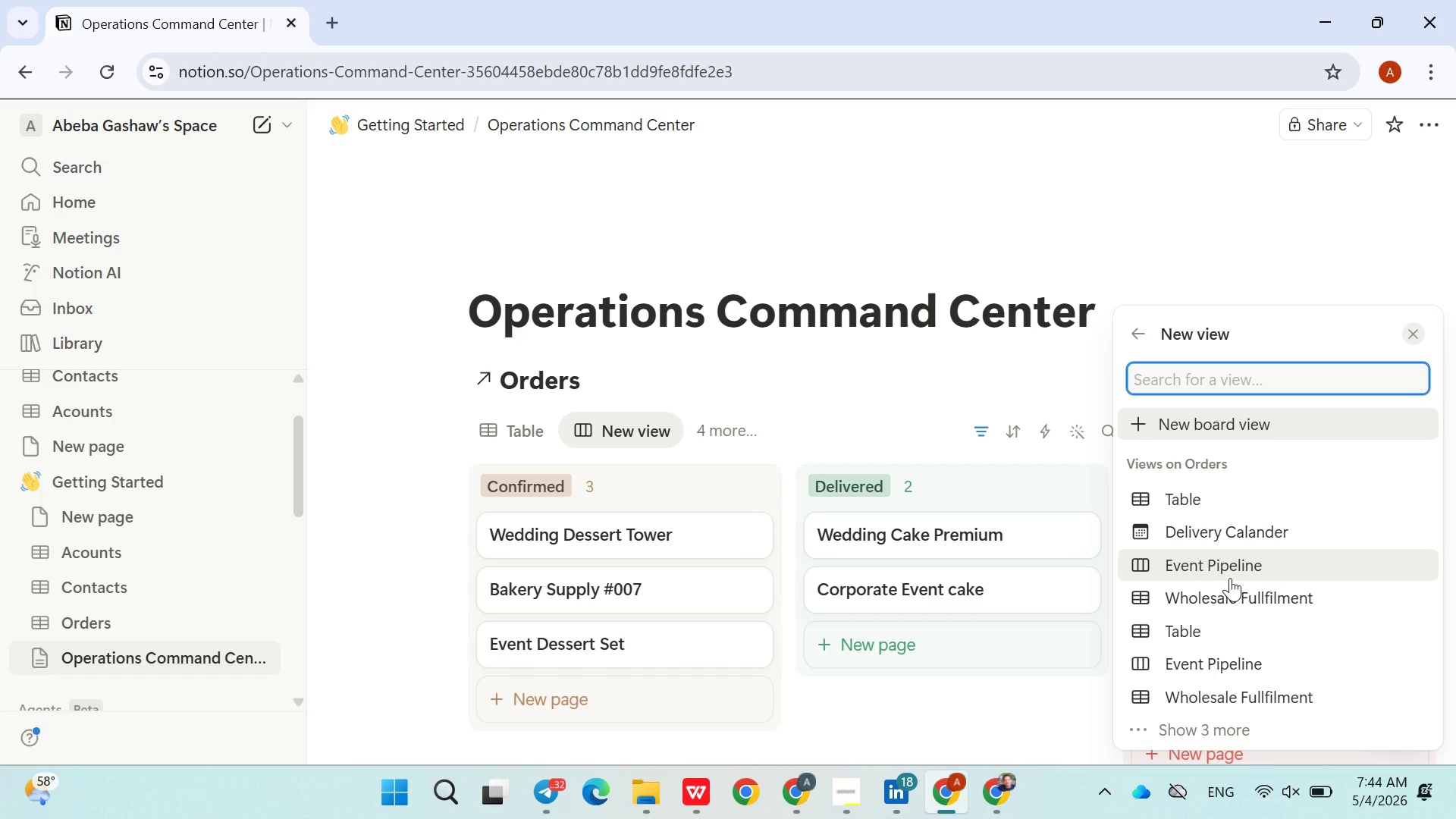 
left_click([1144, 229])
 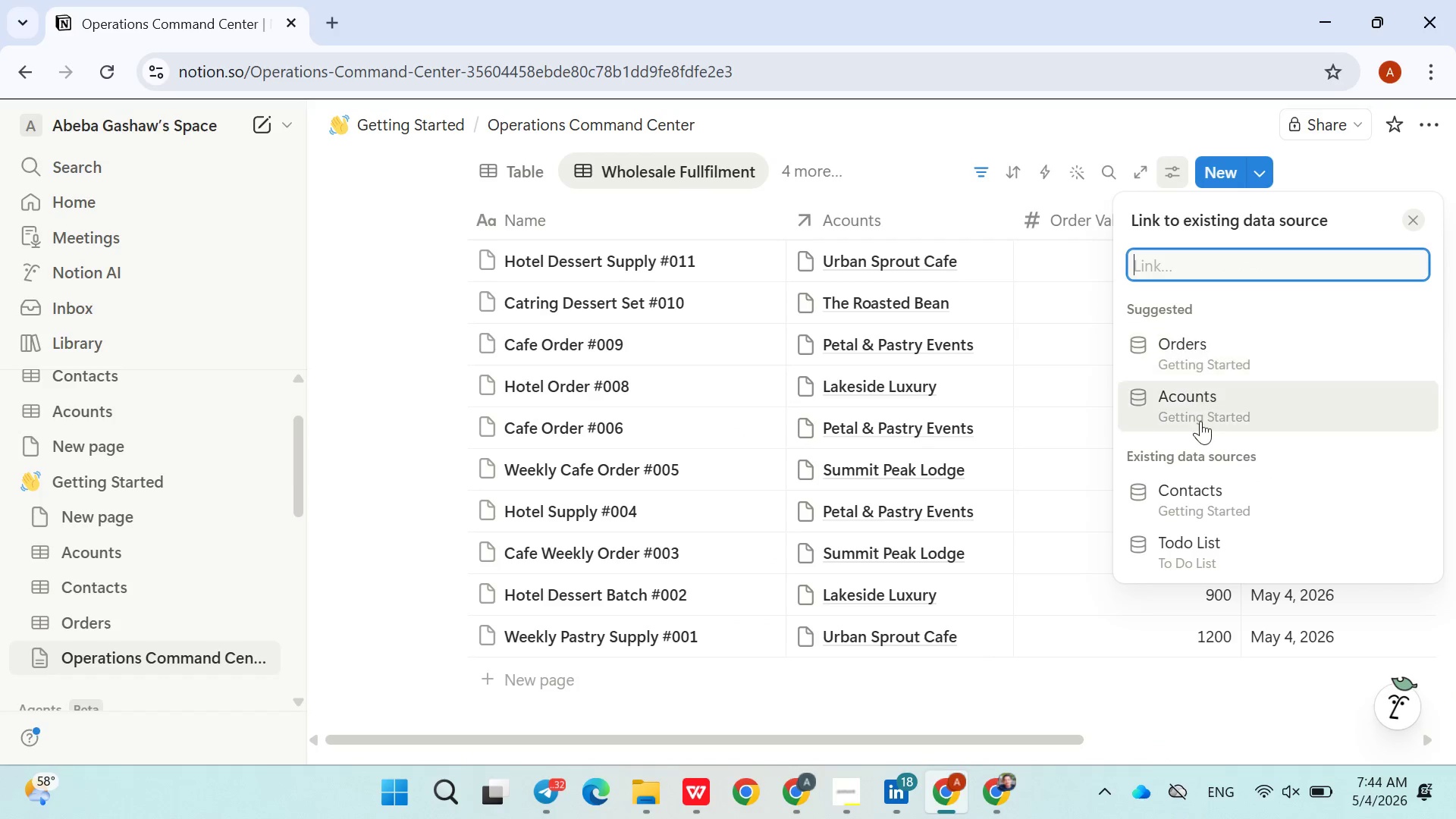 
left_click([1200, 421])
 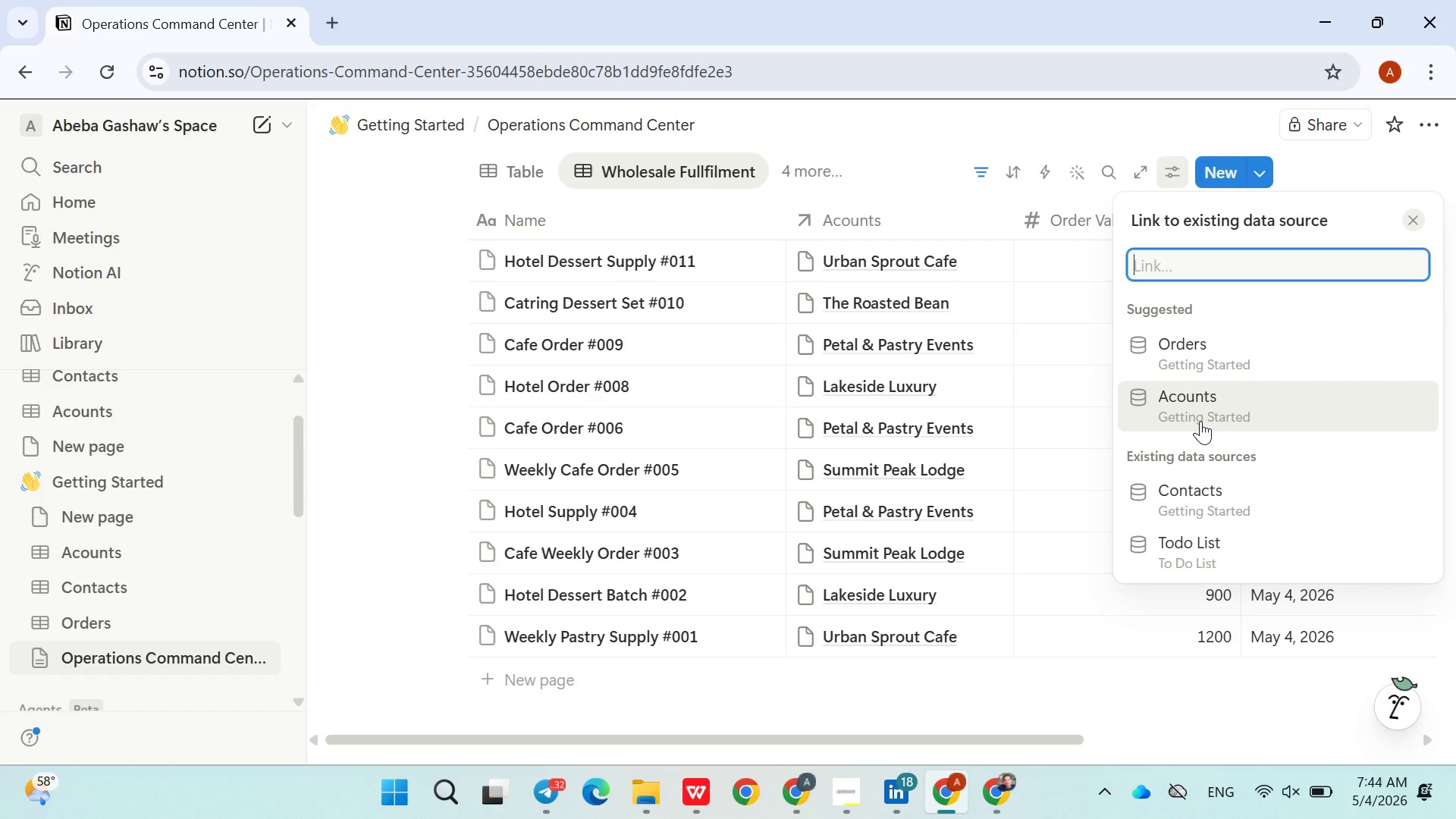 
left_click([1200, 421])
 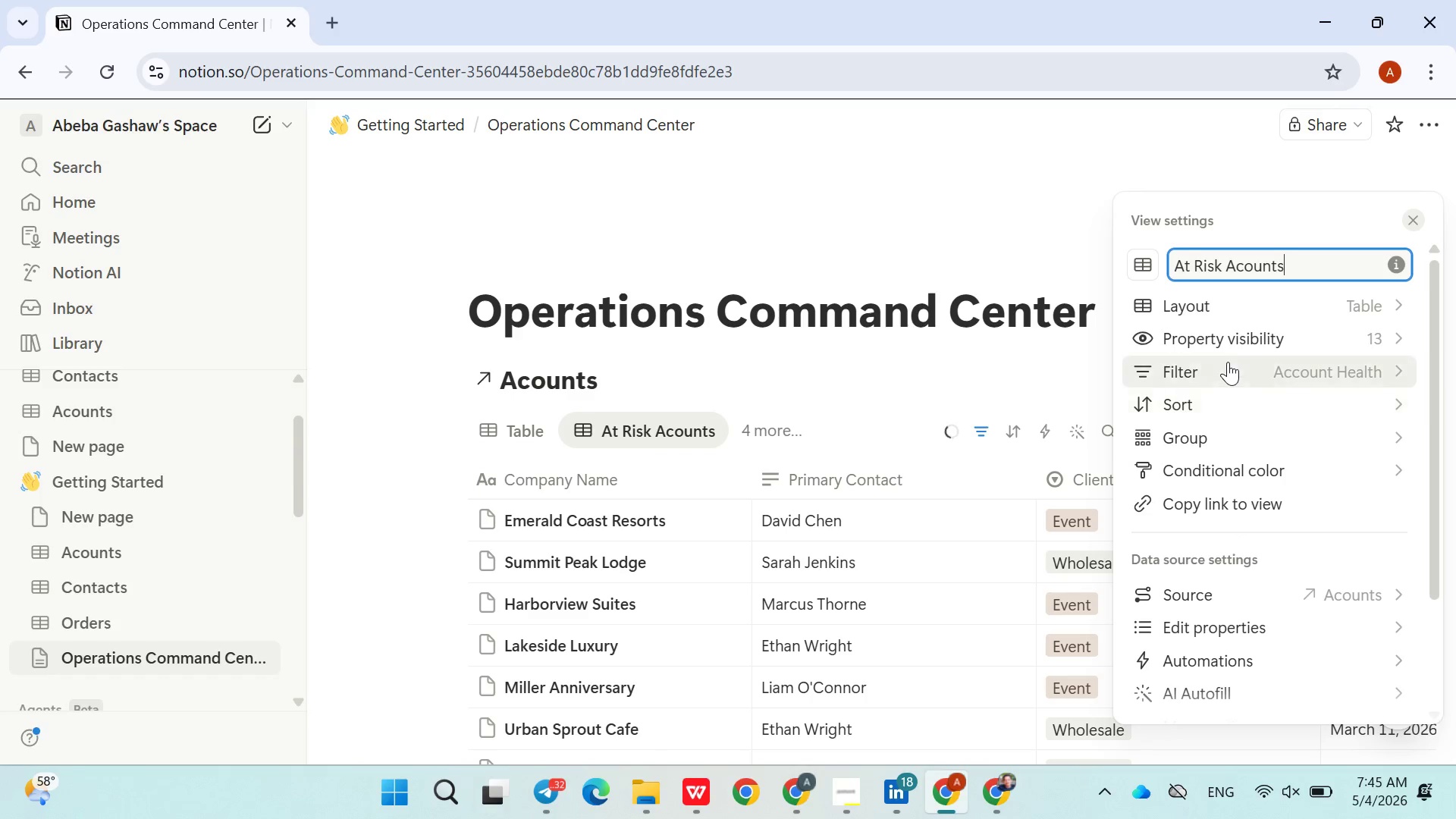 
wait(5.31)
 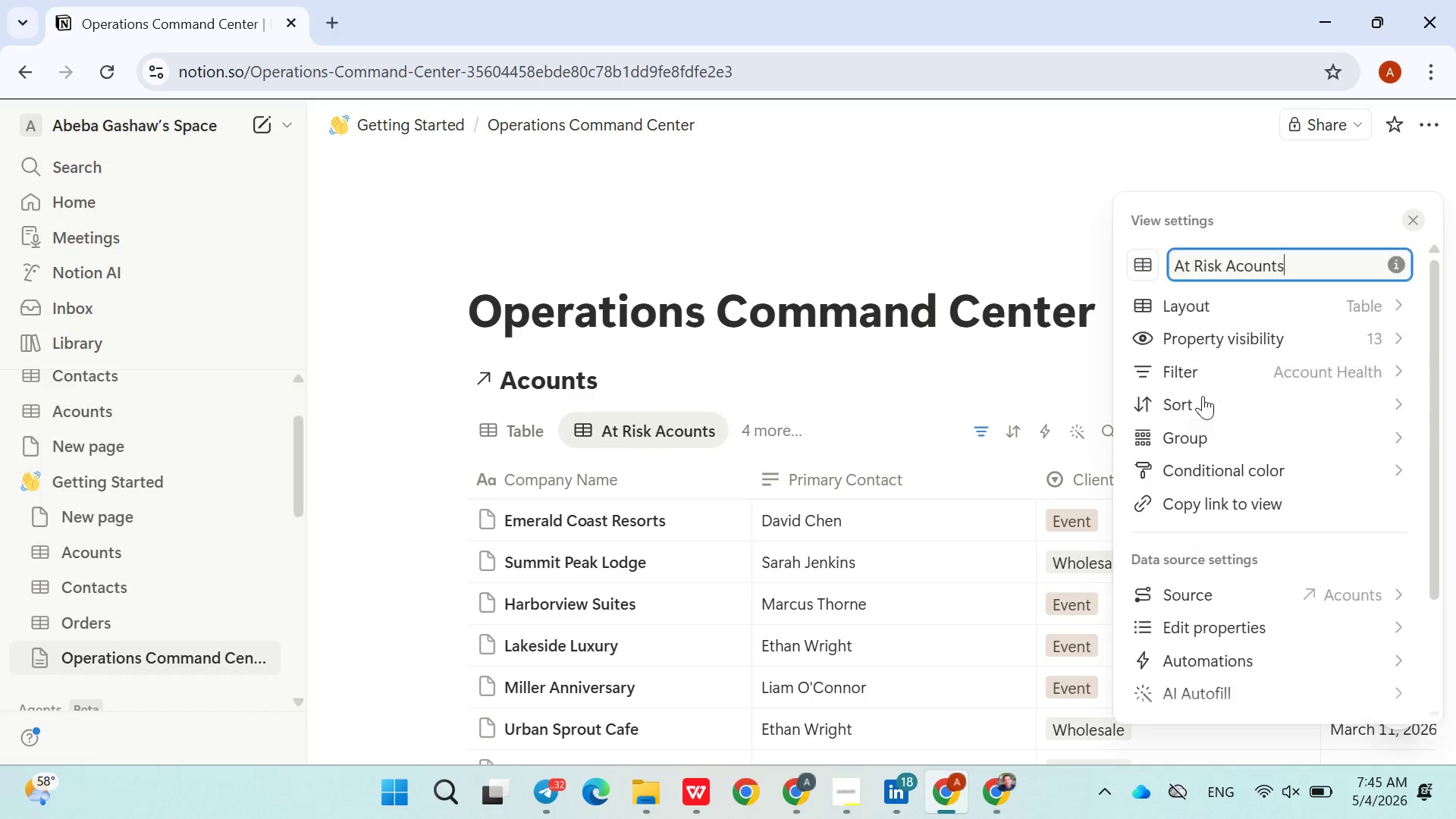 
key(Enter)
 